 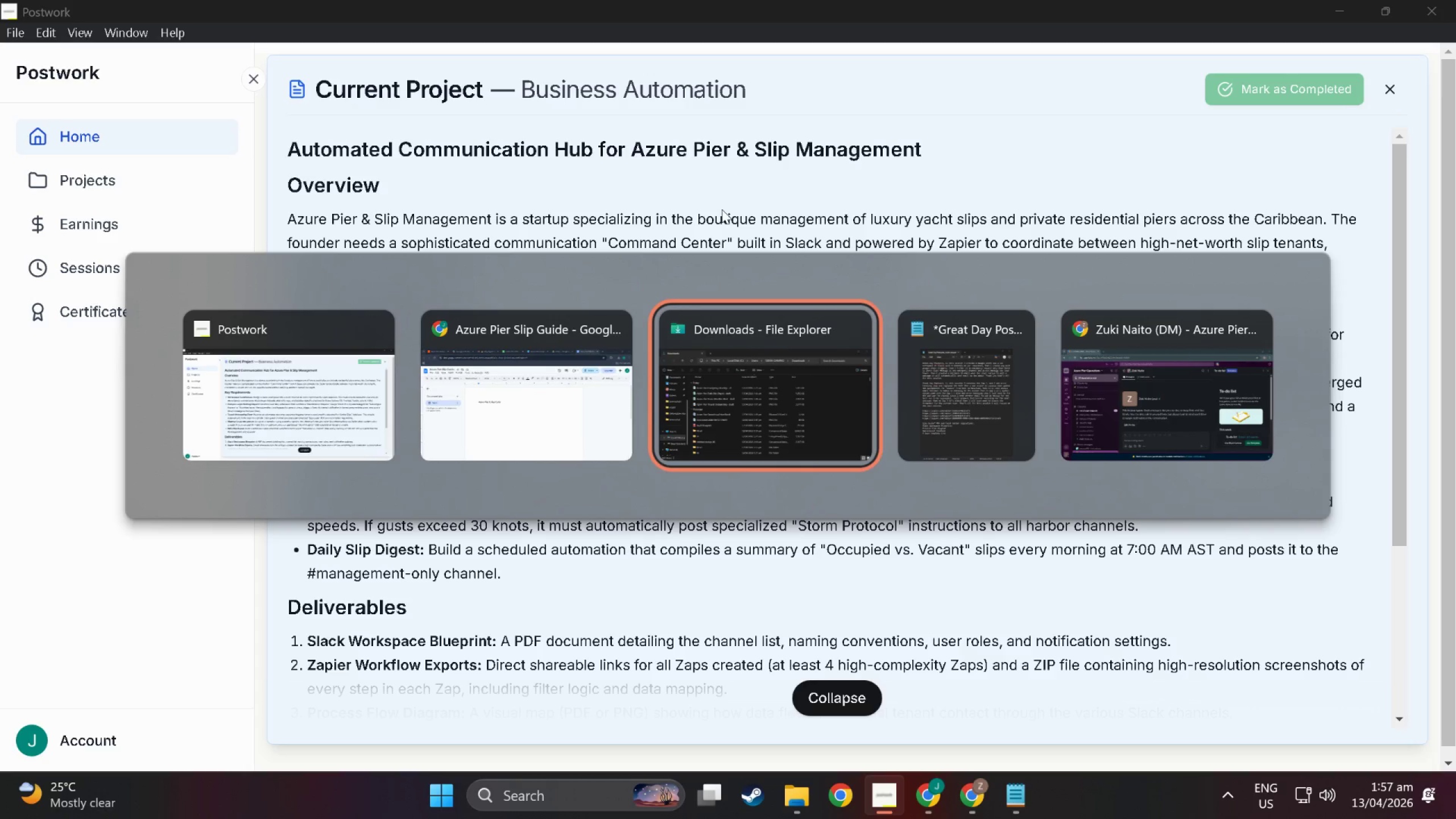 
key(Alt+Tab)
 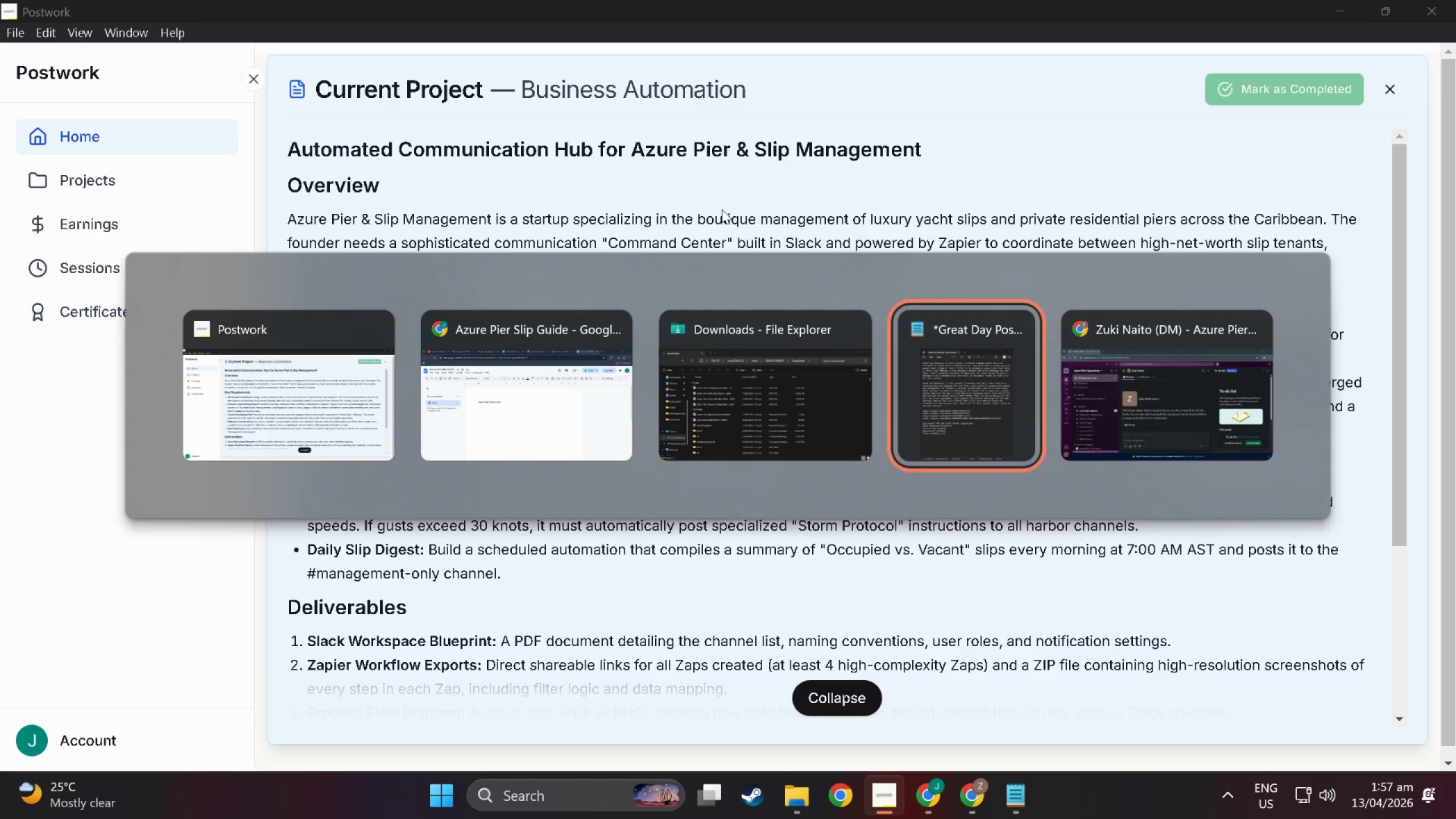 
key(Alt+Tab)
 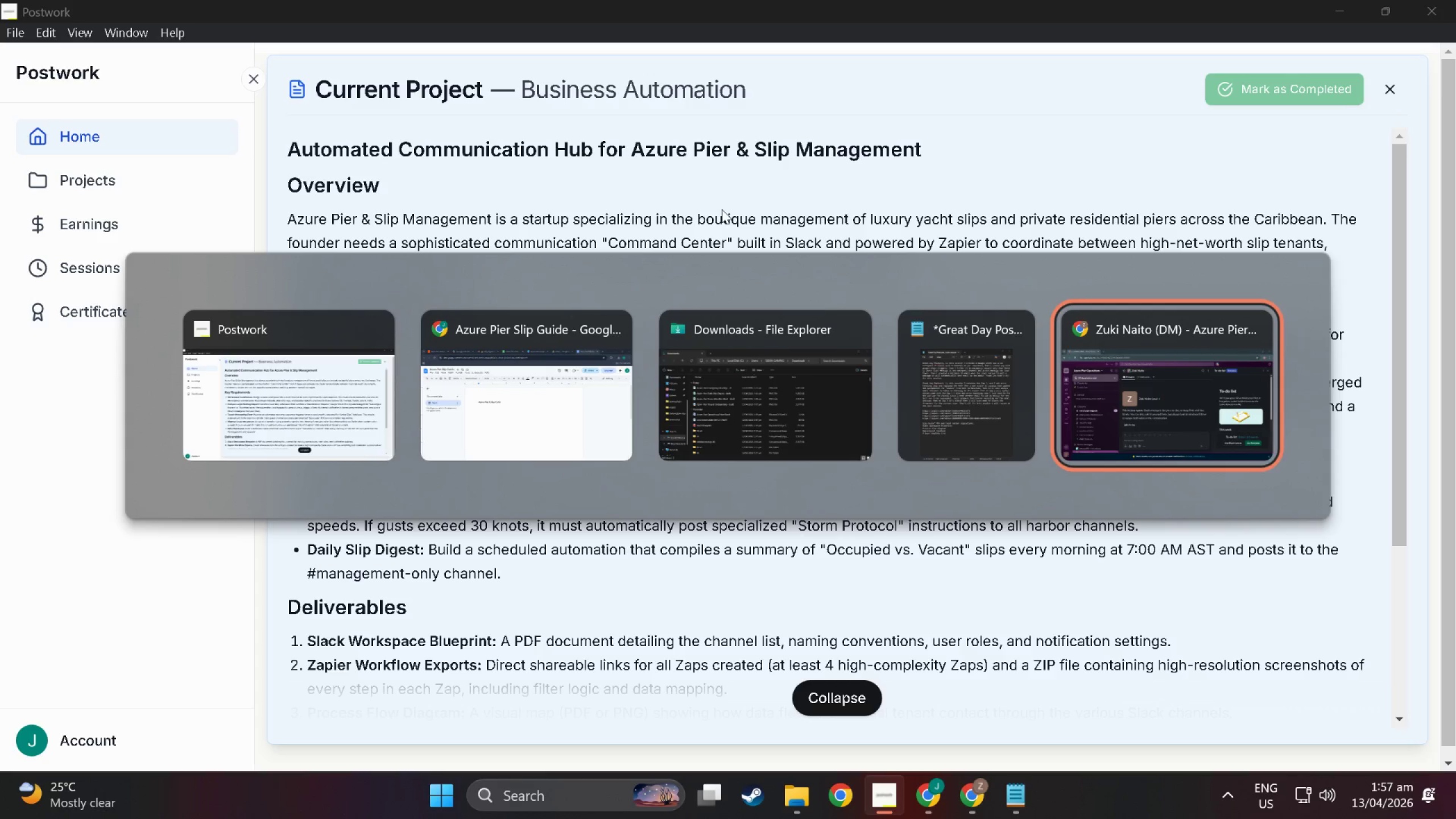 
key(Alt+Tab)
 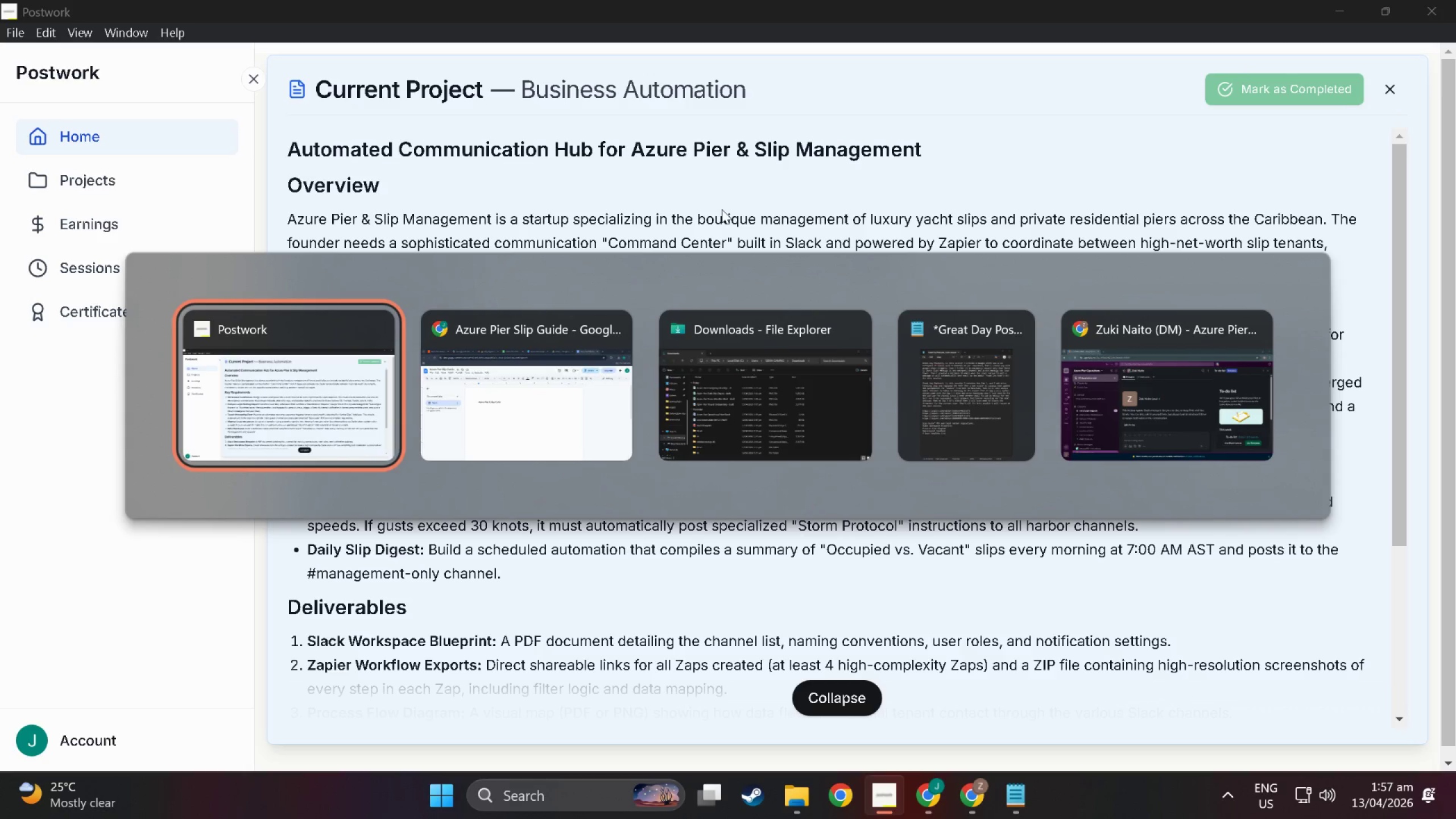 
key(Alt+Tab)
 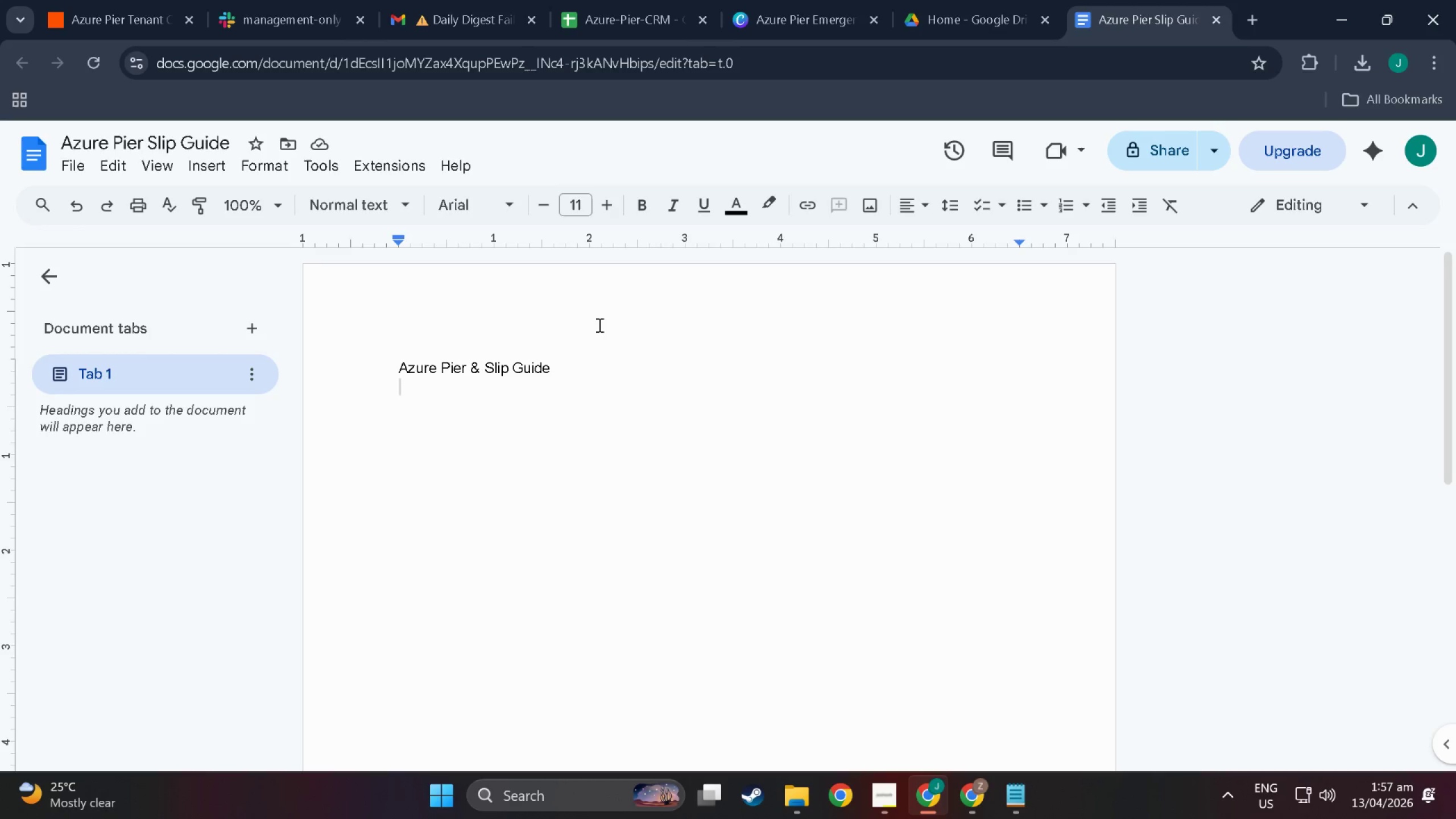 
wait(9.85)
 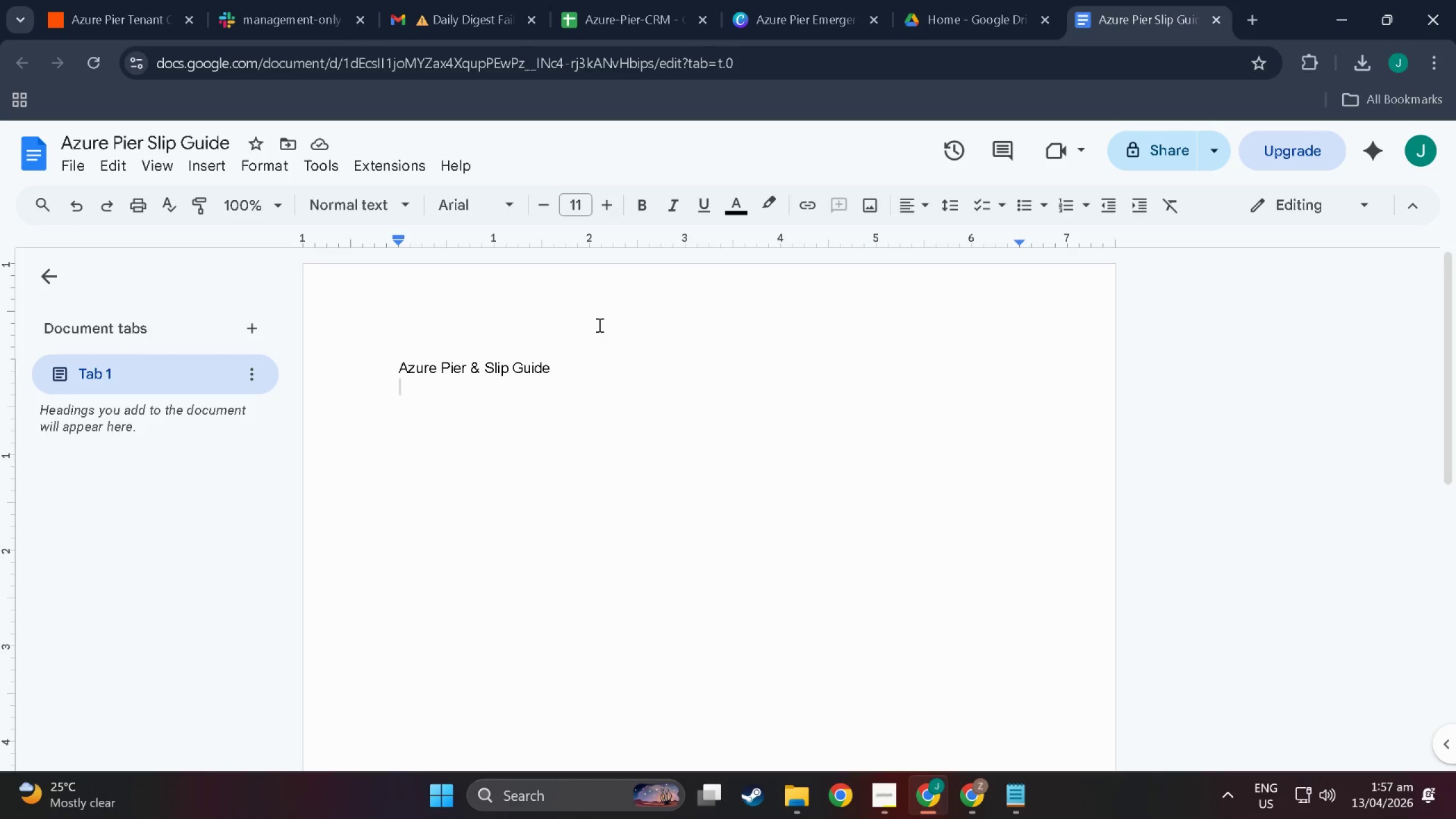 
left_click_drag(start_coordinate=[556, 365], to_coordinate=[396, 366])
 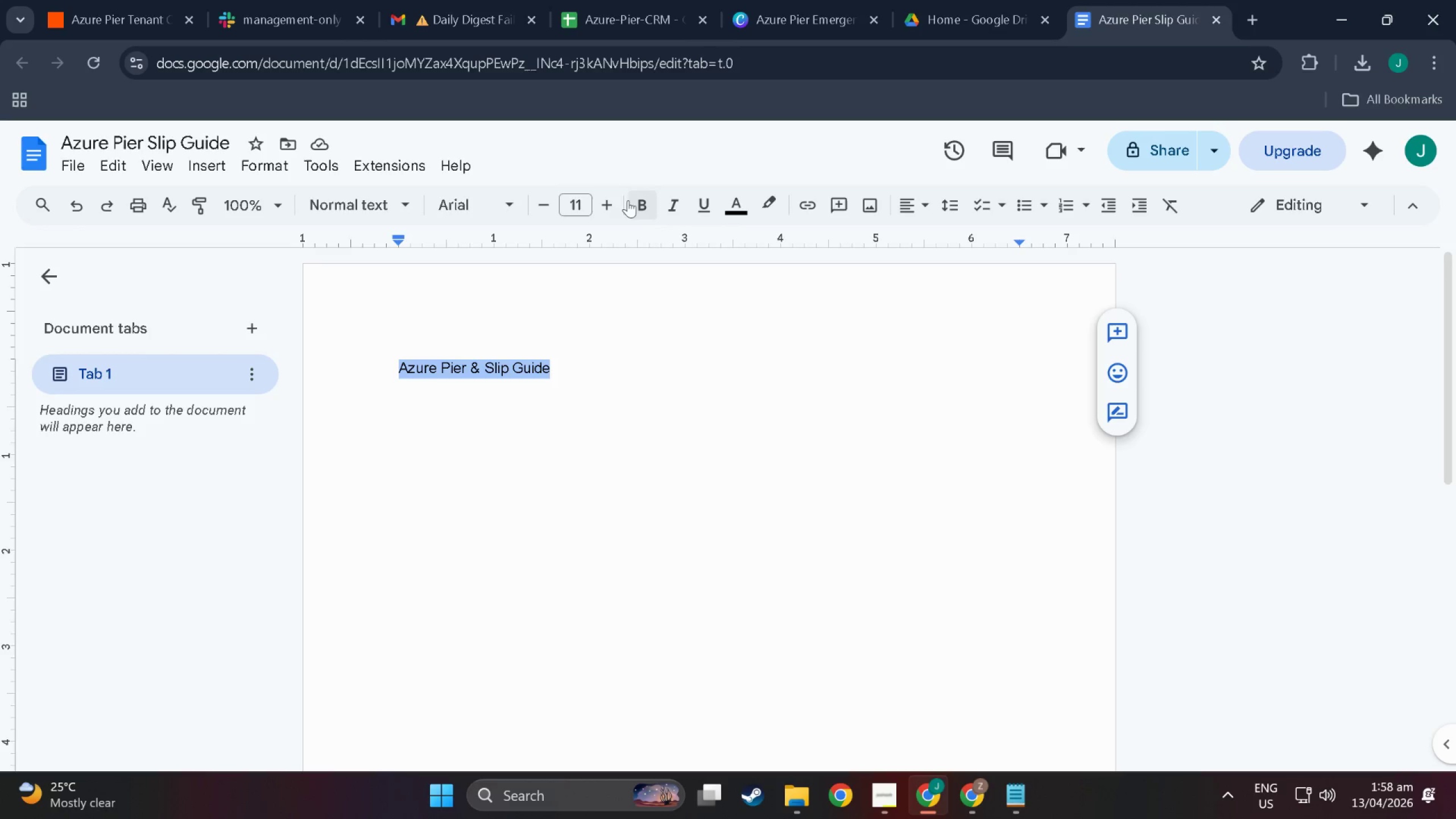 
wait(7.04)
 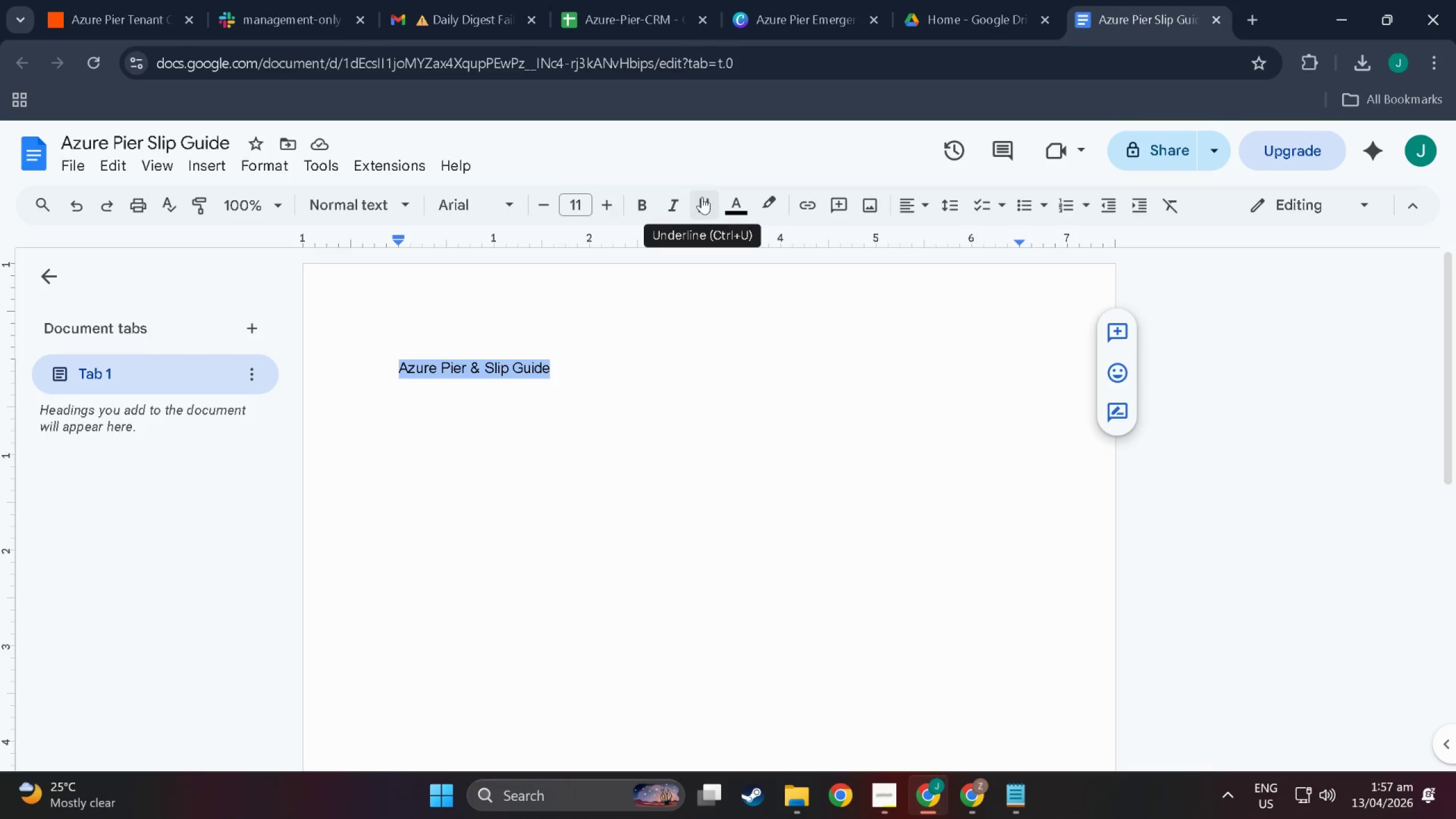 
key(Shift+A)
 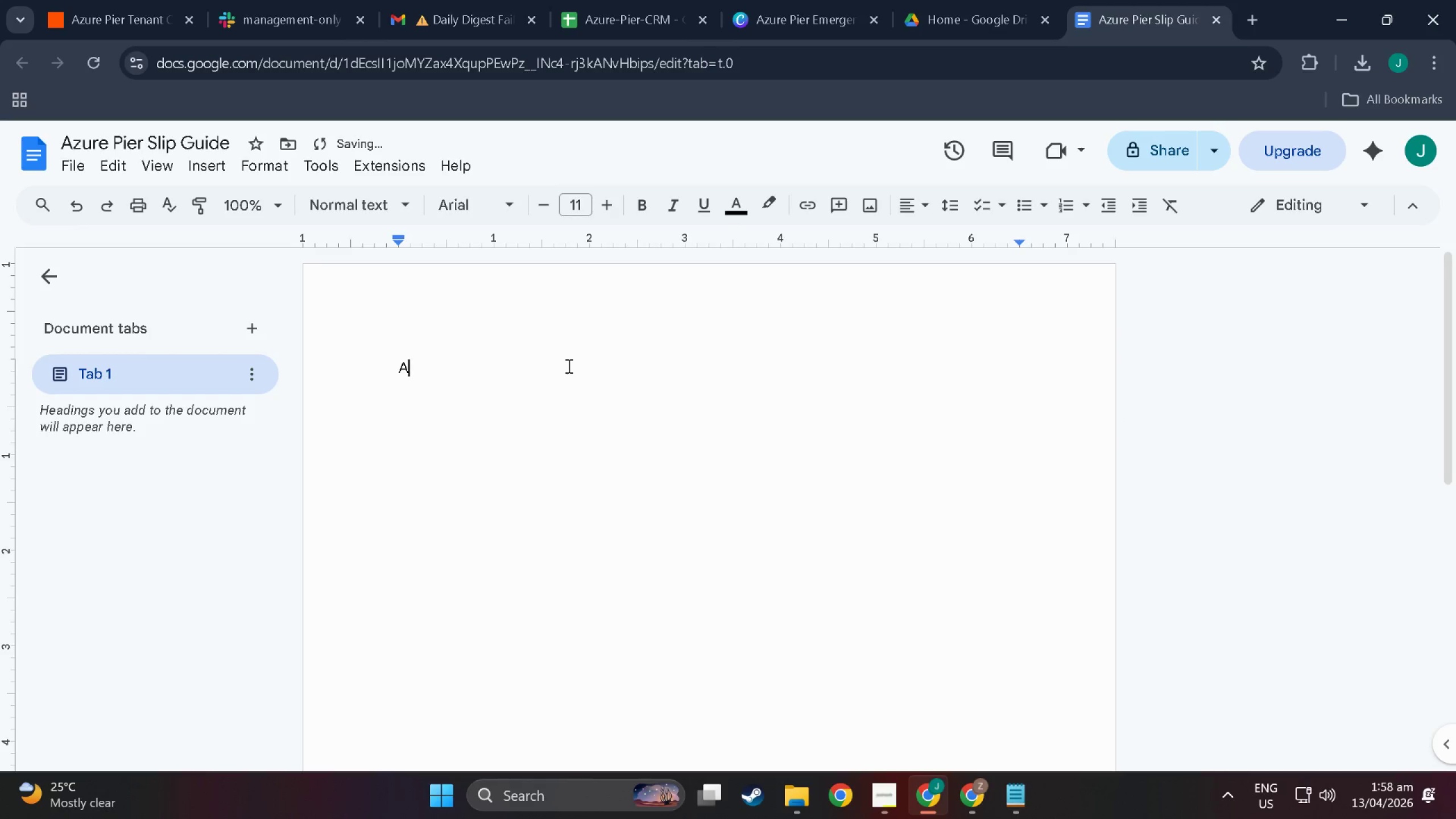 
key(Shift+ShiftLeft)
 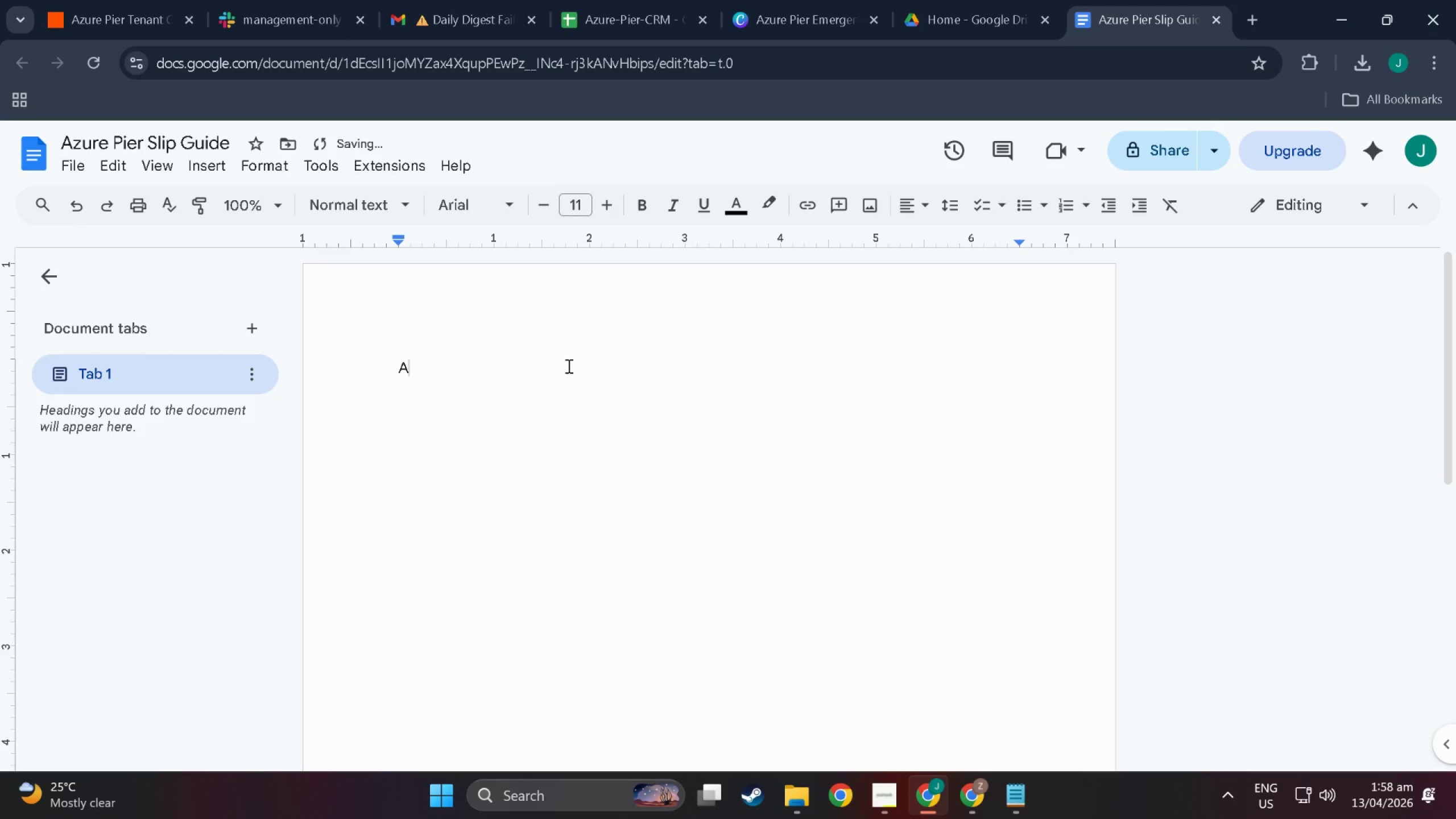 
key(Control+Z)
 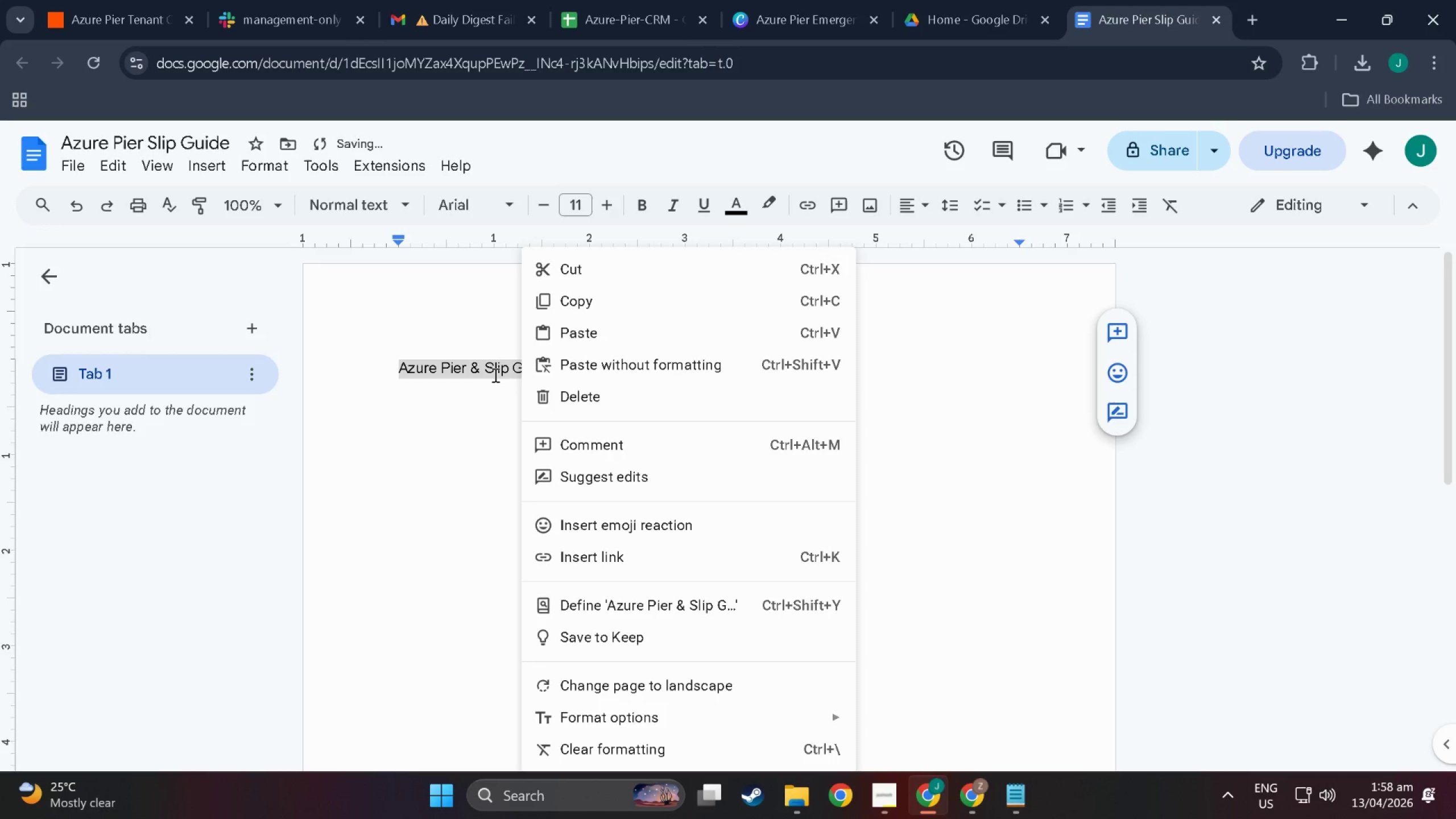 
double_click([486, 375])
 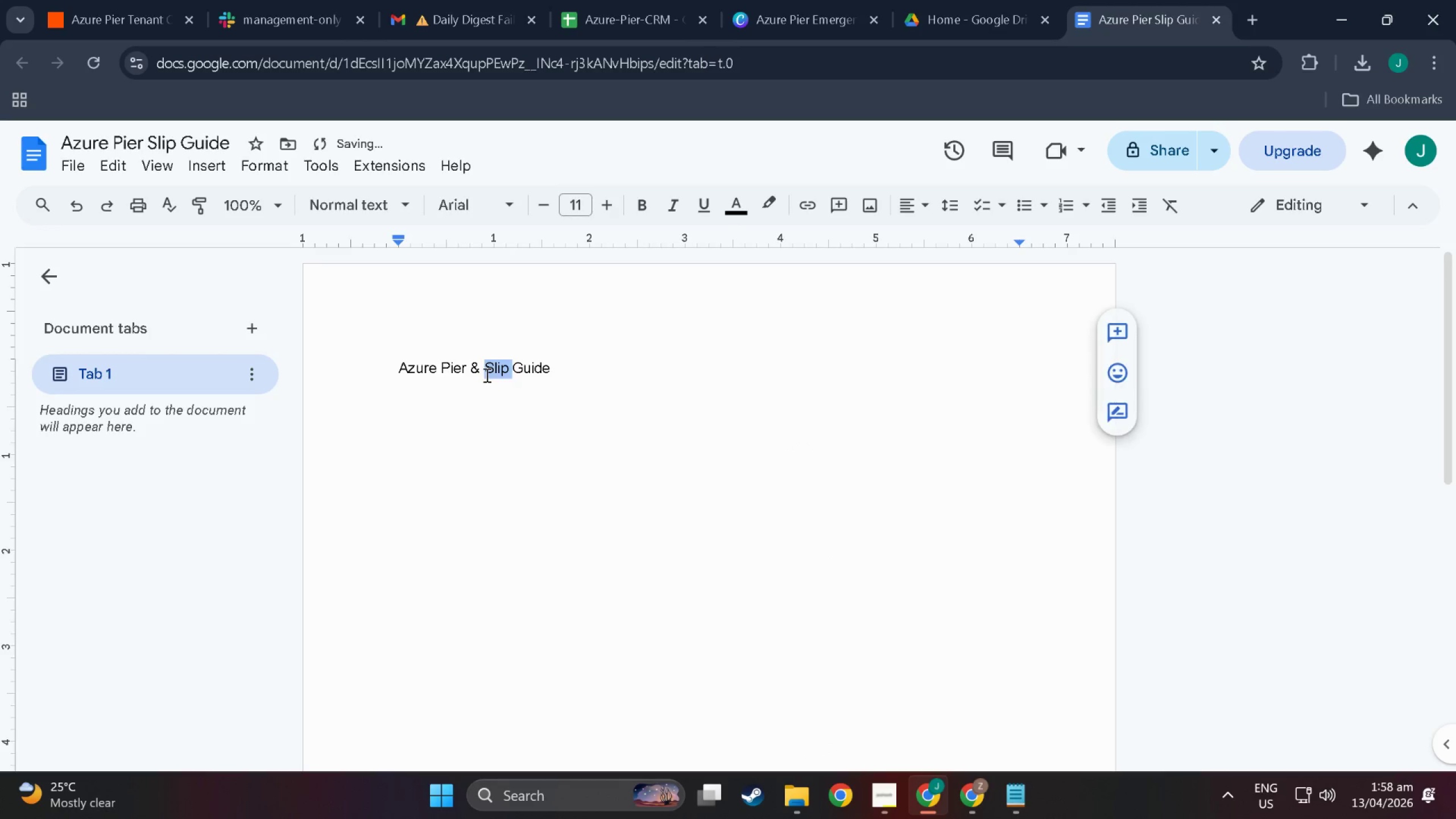 
triple_click([486, 375])
 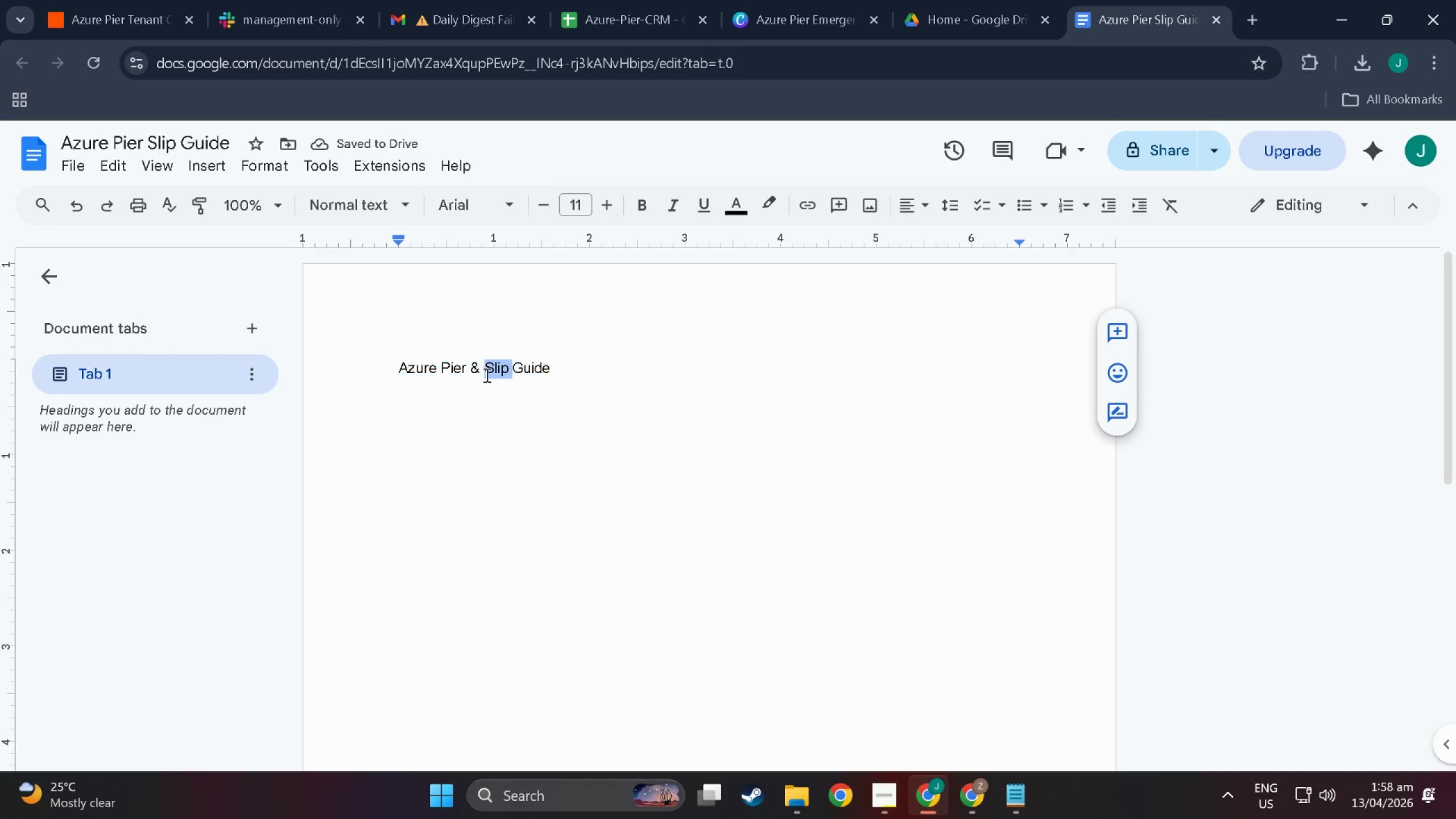 
triple_click([486, 375])
 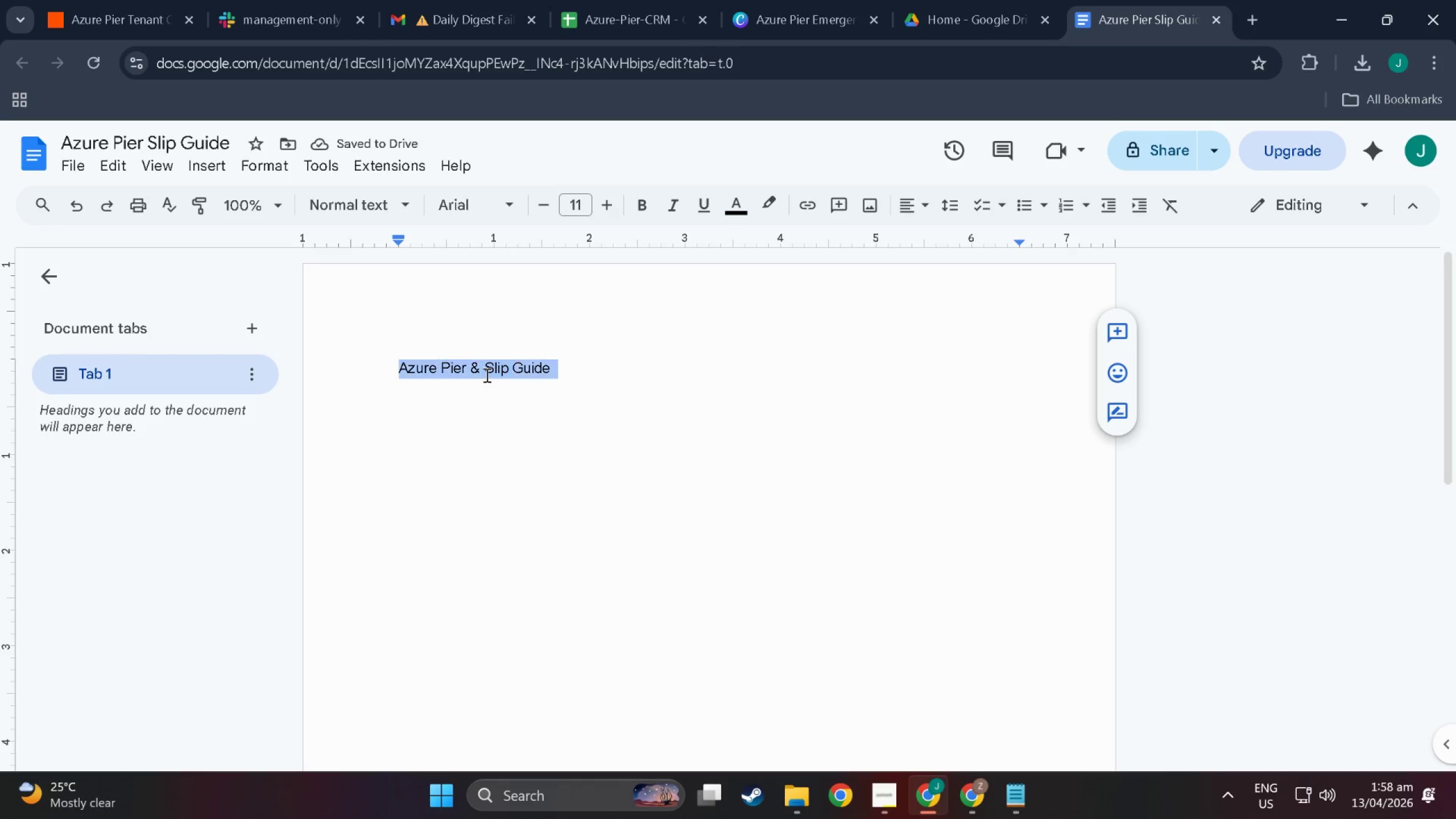 
triple_click([486, 375])
 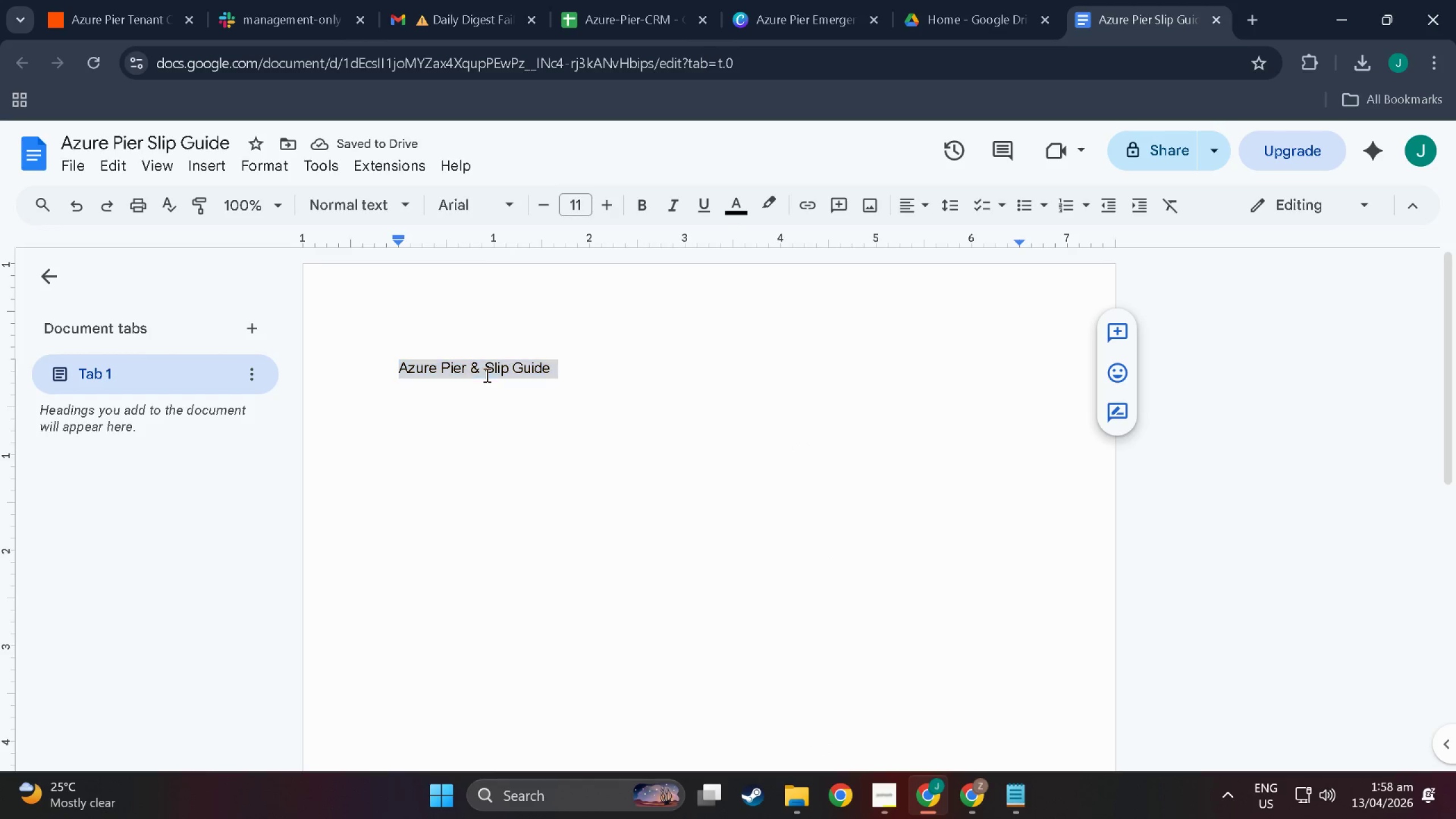 
right_click([486, 375])
 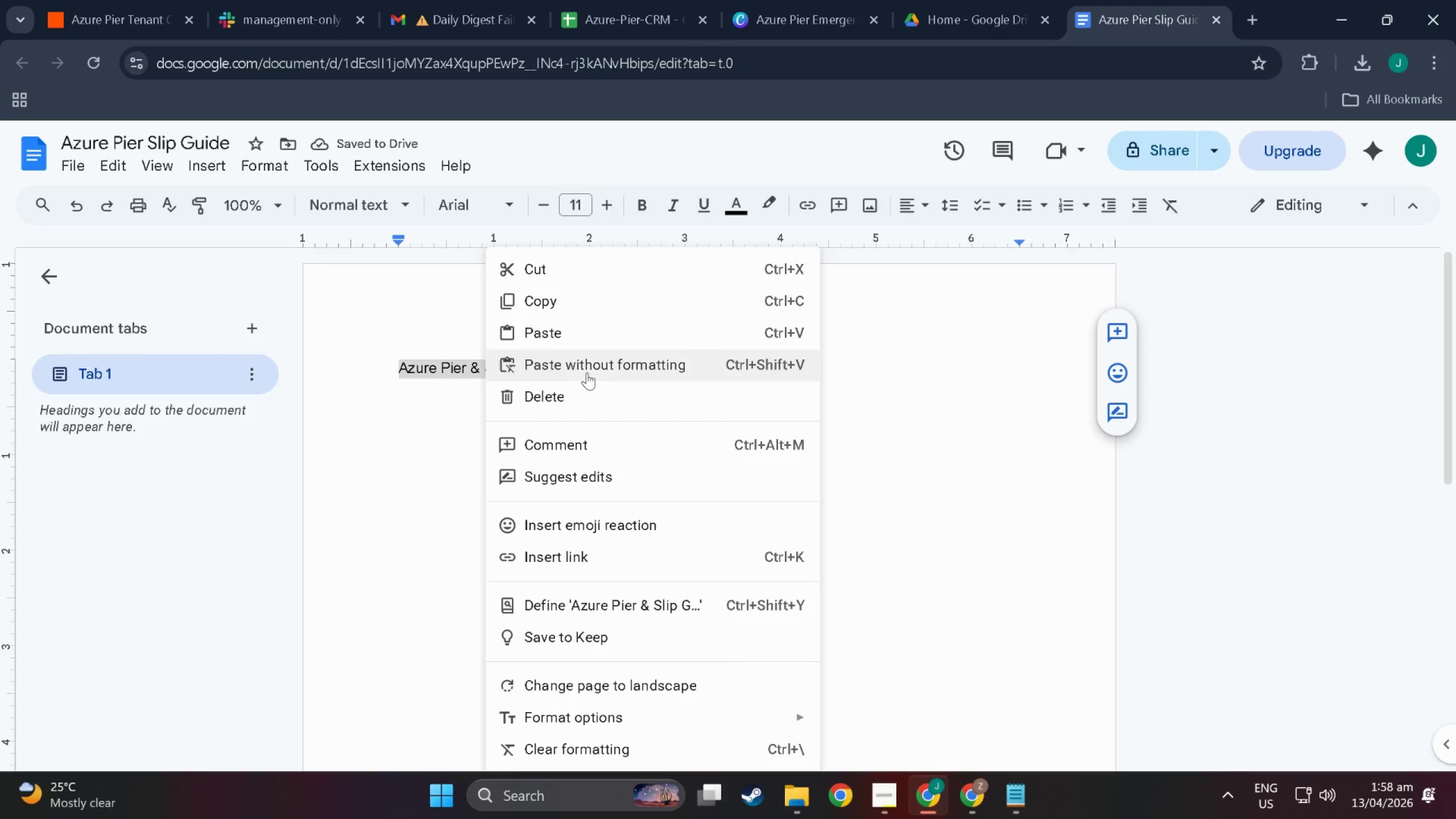 
scroll: coordinate [614, 671], scroll_direction: down, amount: 5.0
 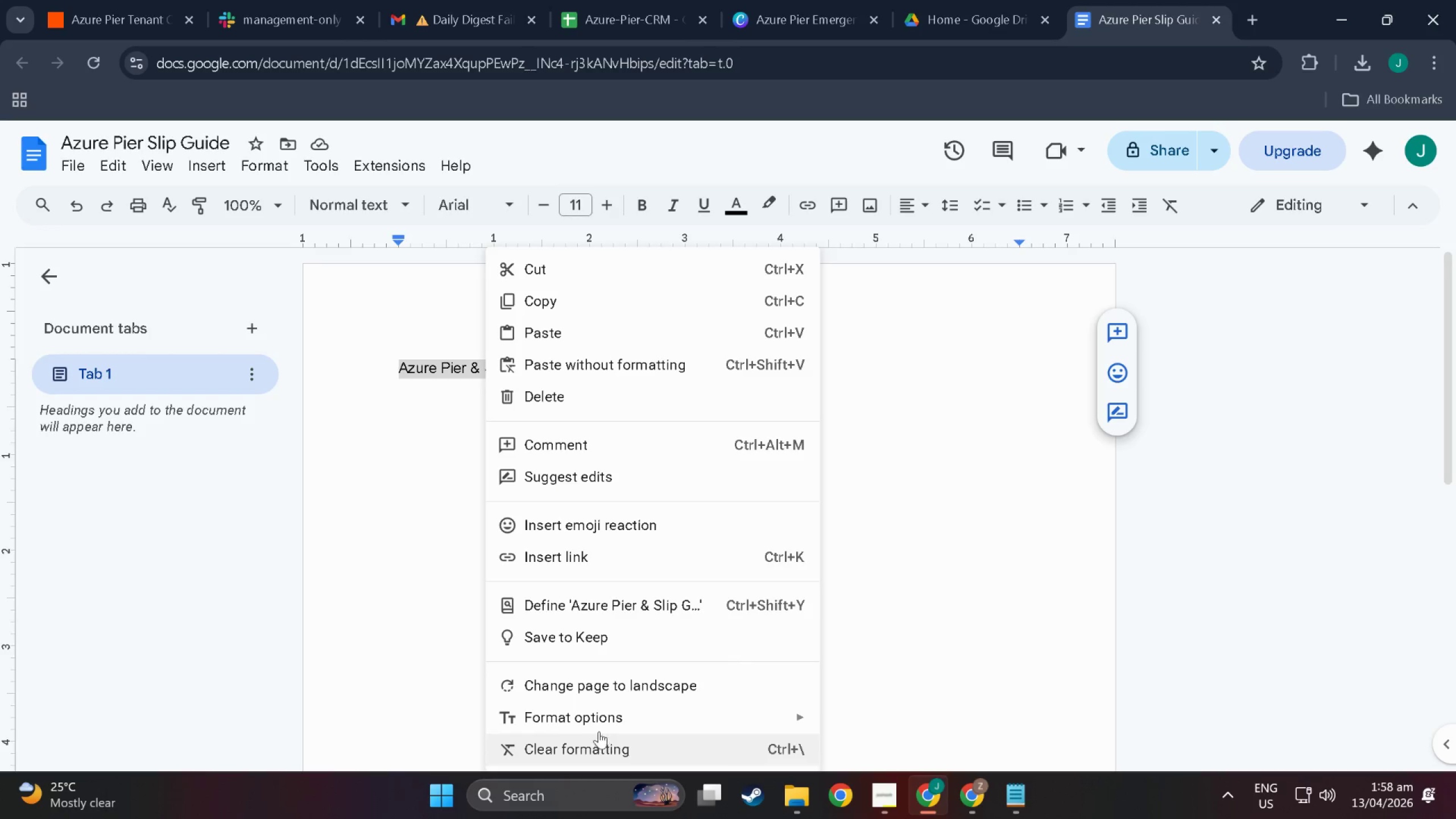 
left_click([593, 718])
 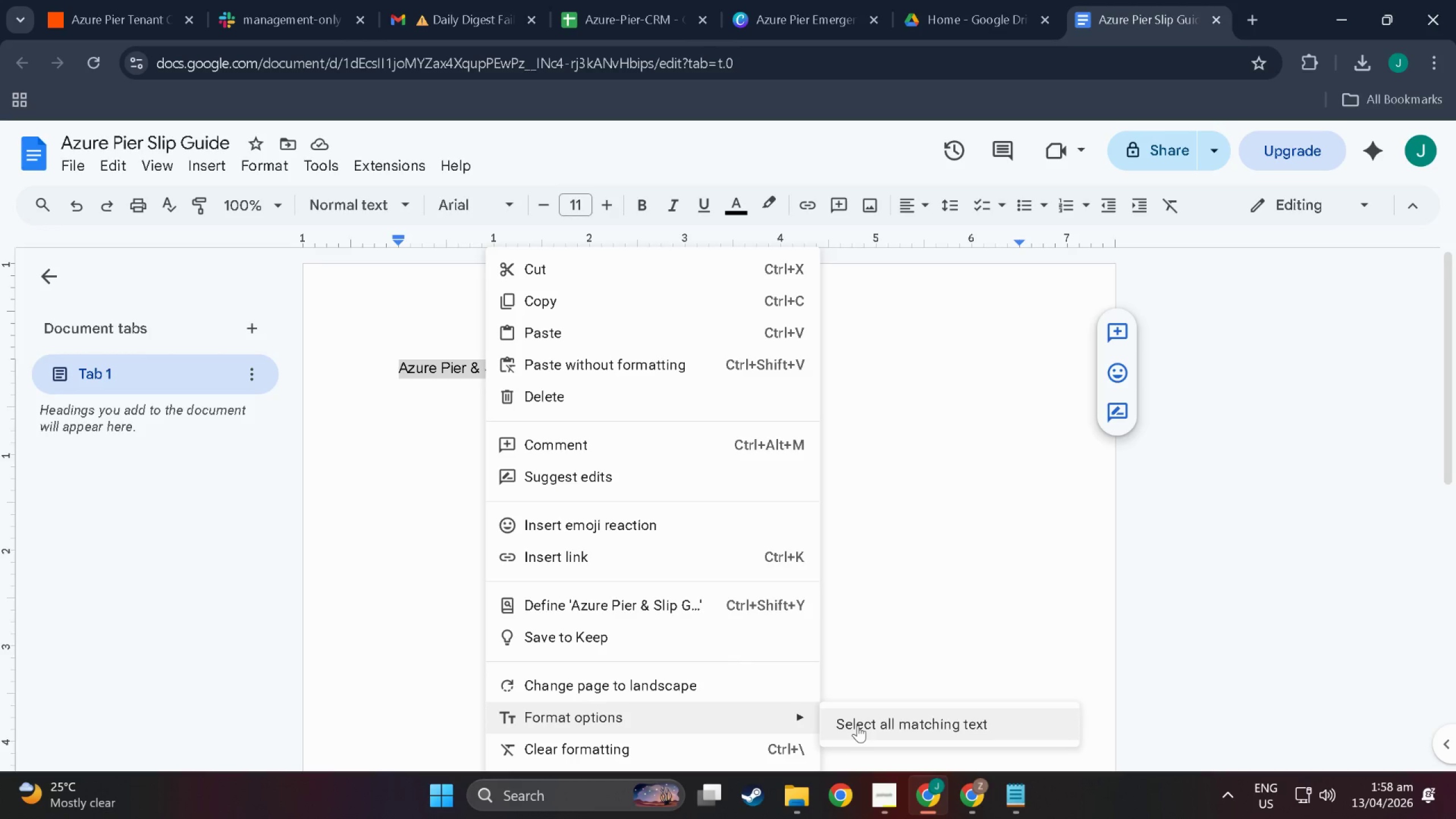 
left_click([858, 725])
 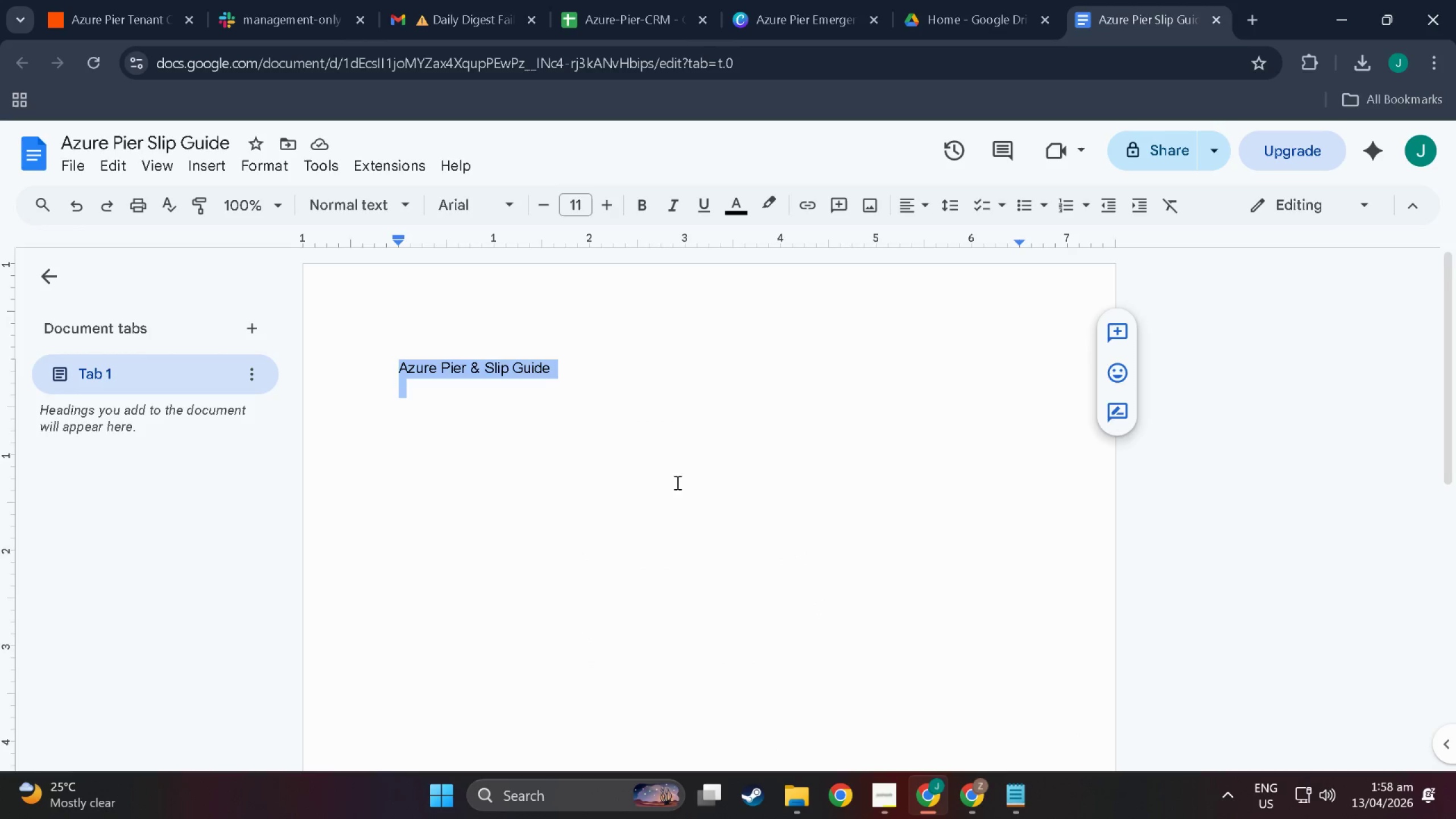 
scroll: coordinate [550, 400], scroll_direction: none, amount: 0.0
 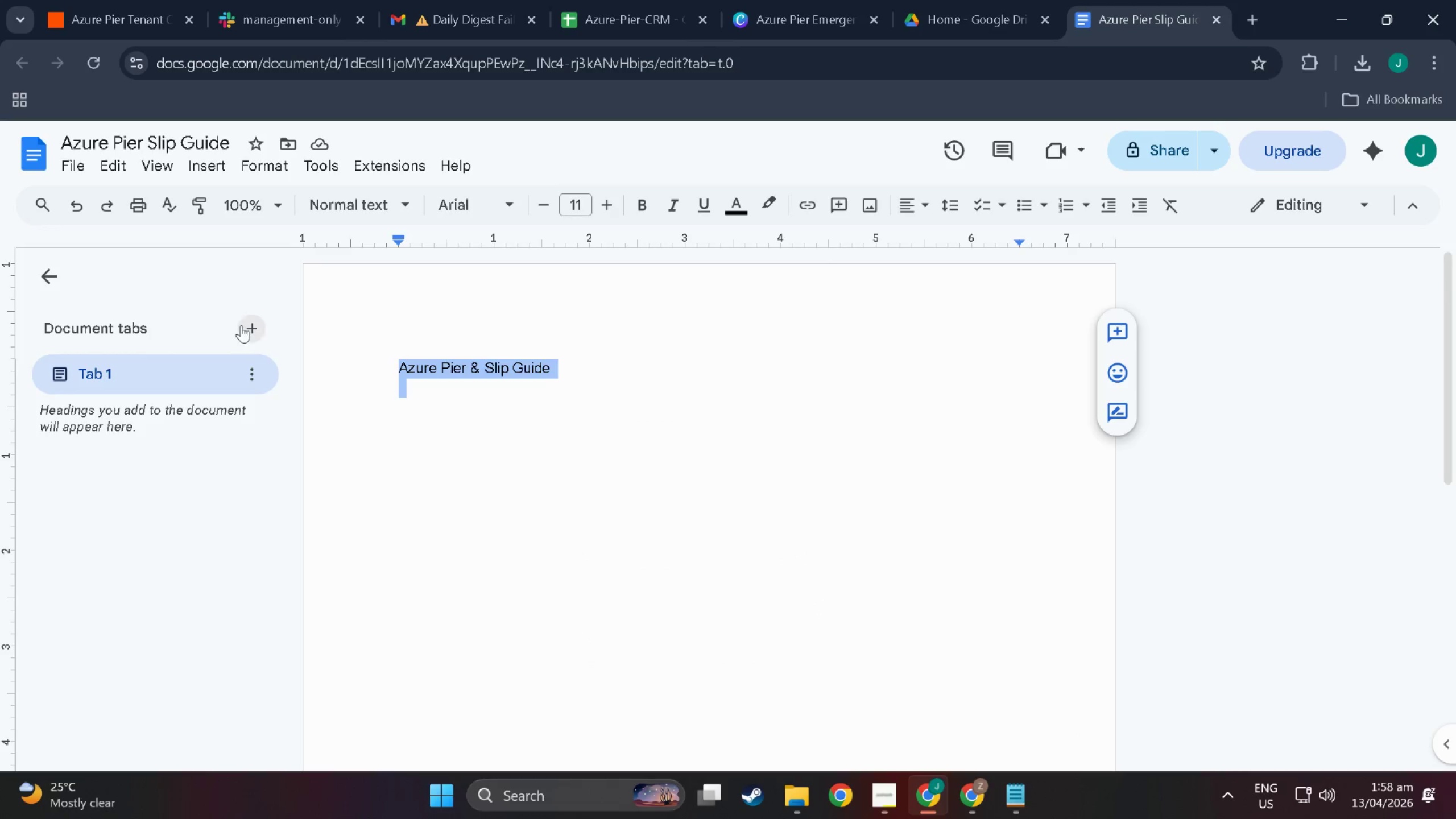 
left_click([47, 280])
 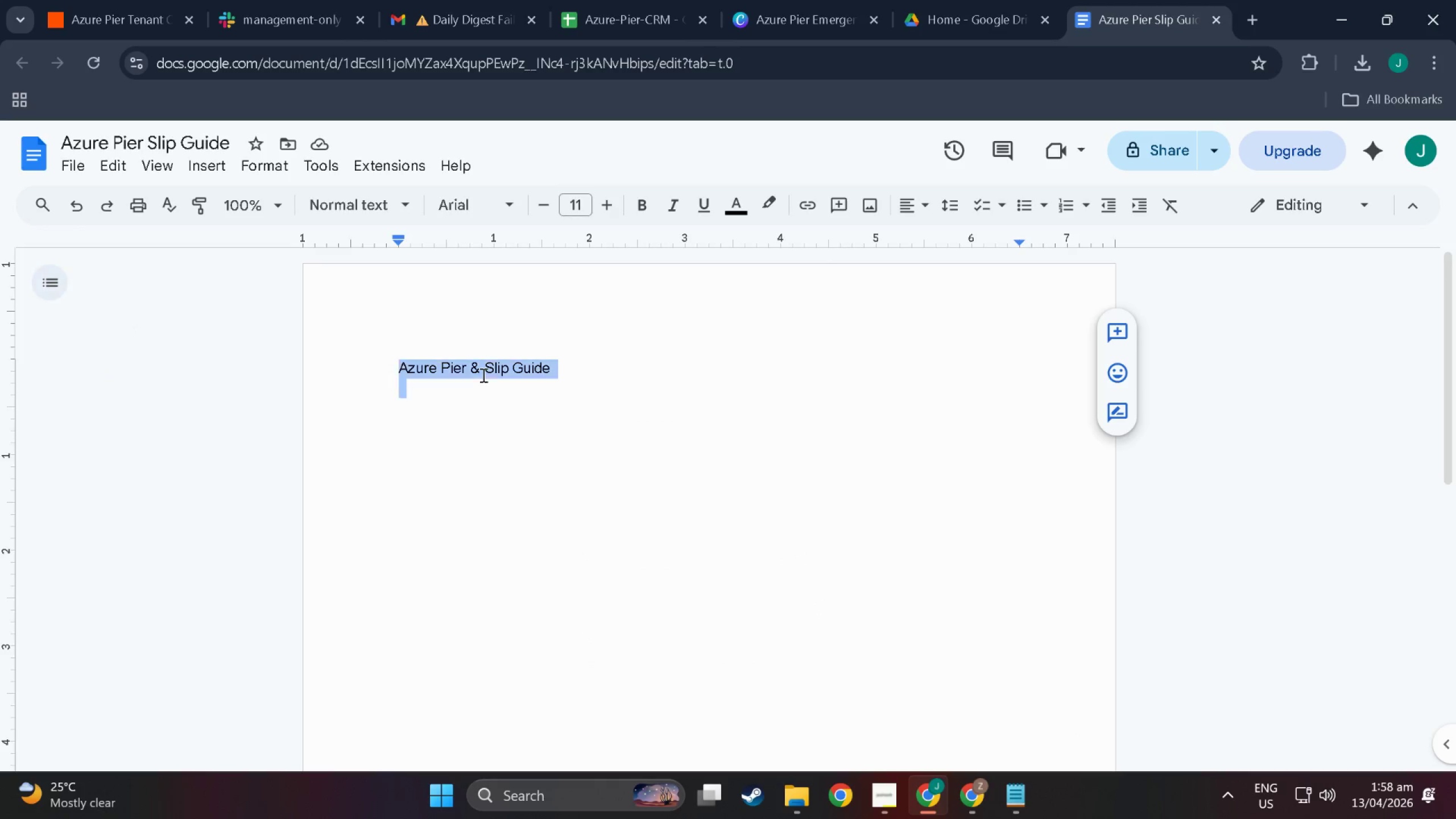 
double_click([482, 375])
 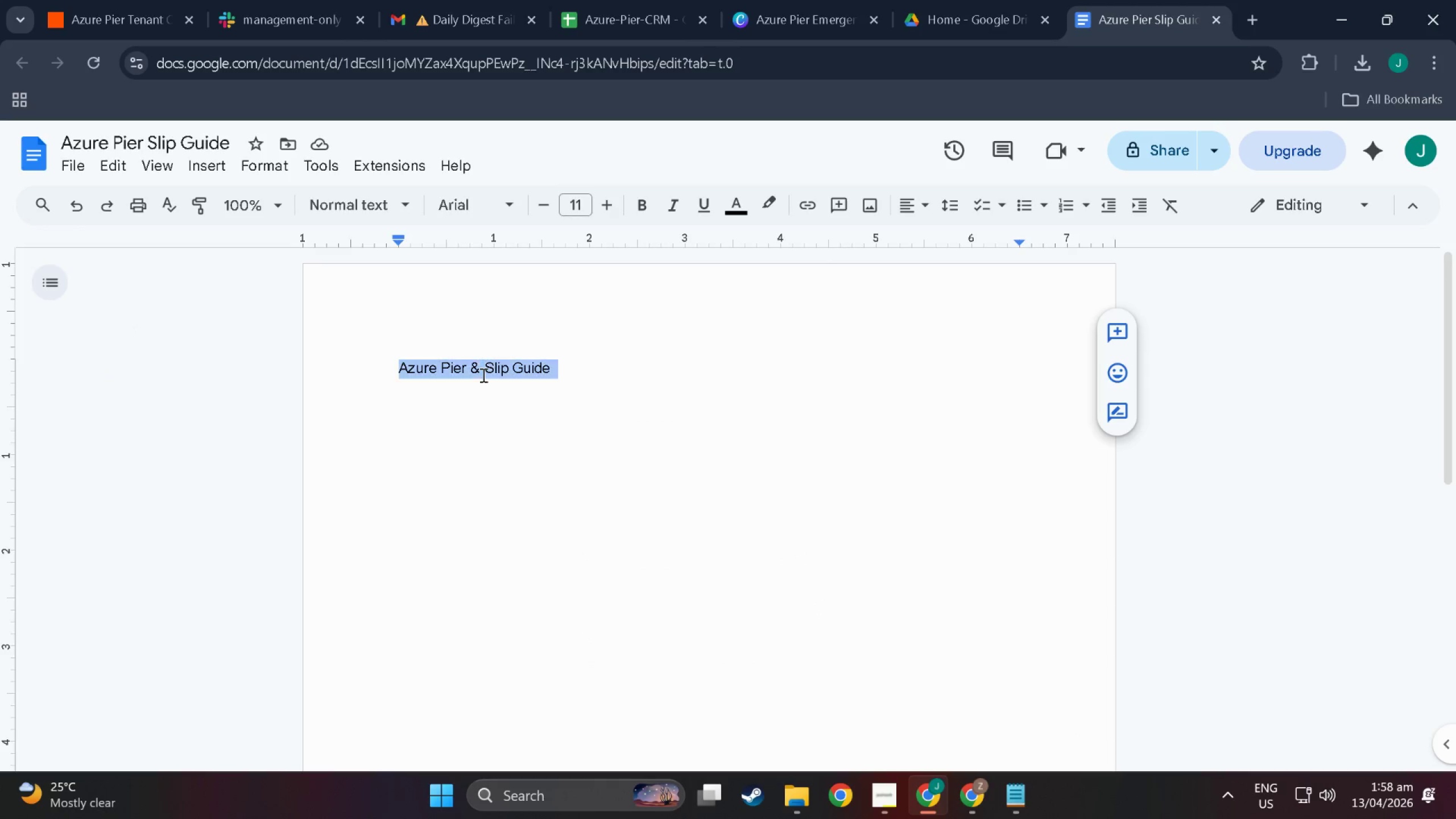 
triple_click([482, 375])
 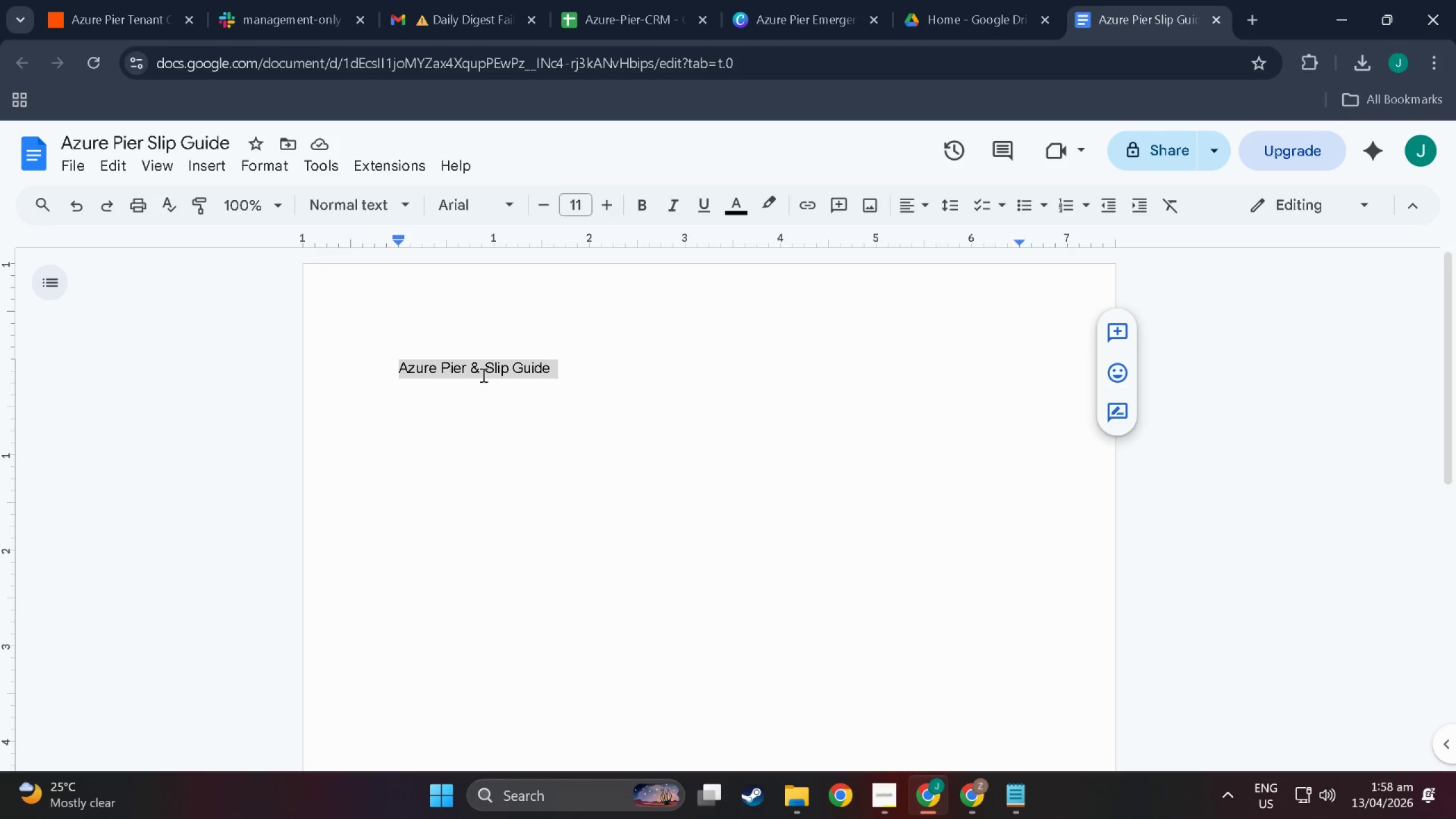 
right_click([482, 375])
 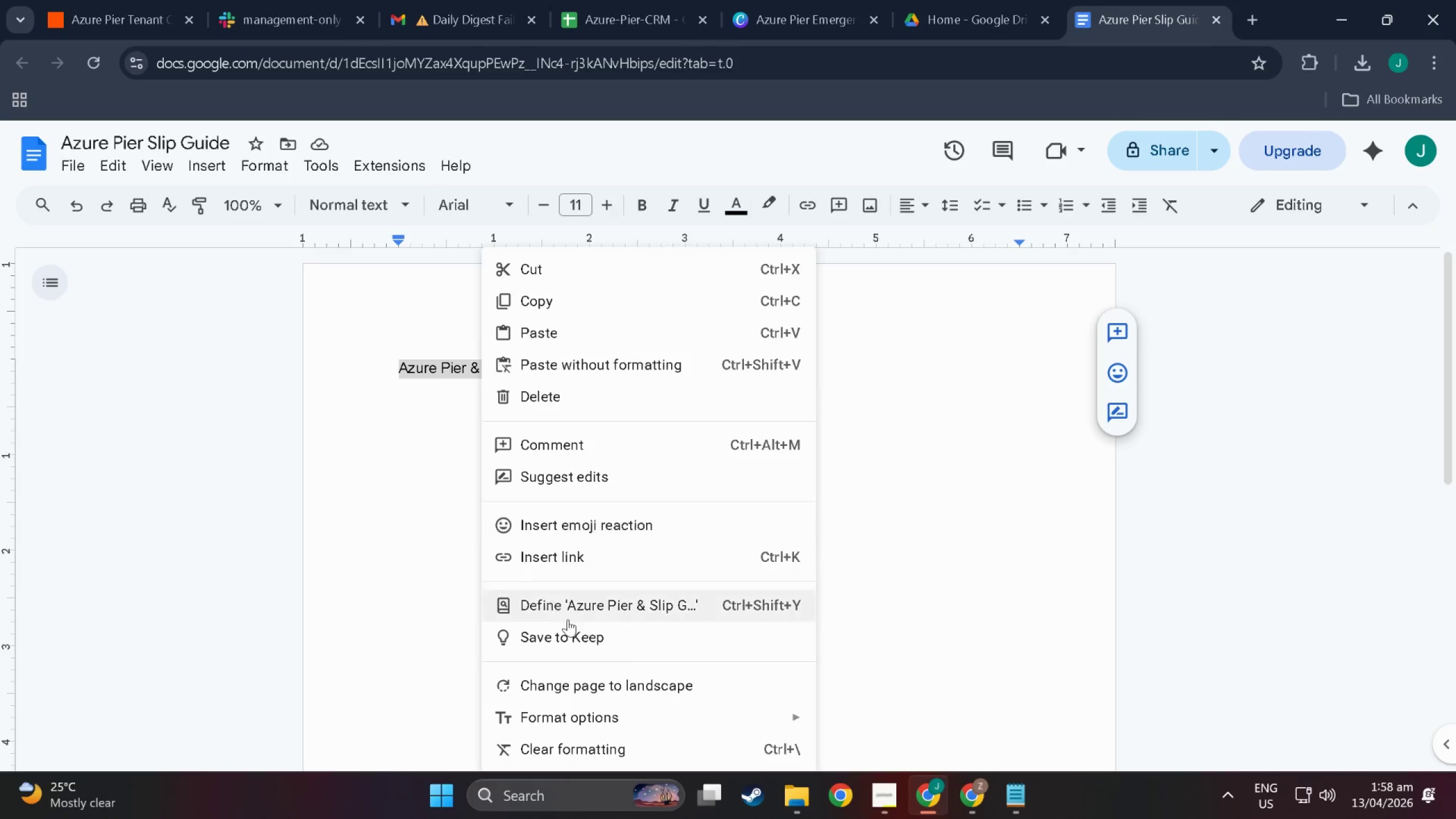 
scroll: coordinate [574, 628], scroll_direction: down, amount: 2.0
 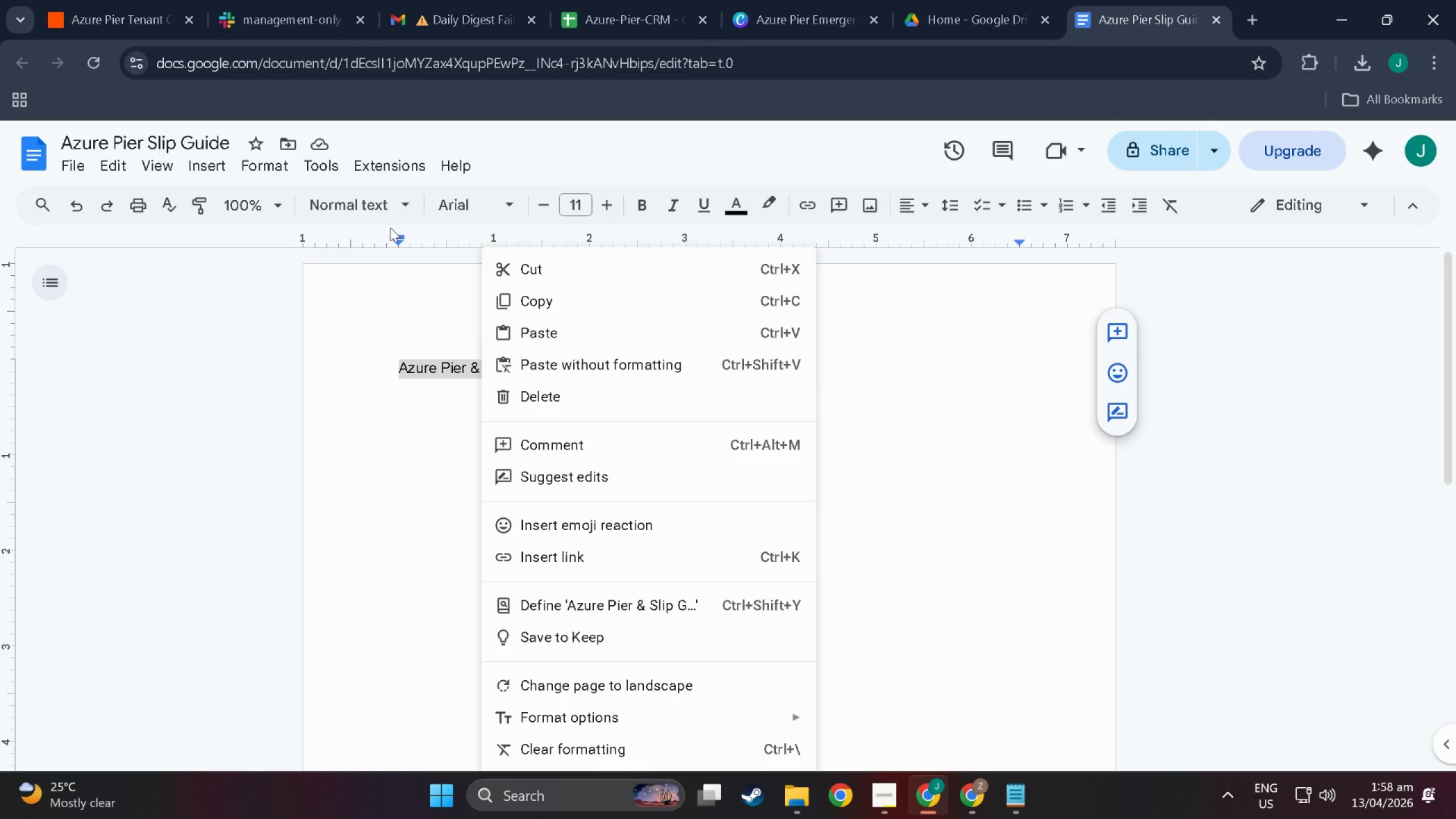 
left_click([380, 204])
 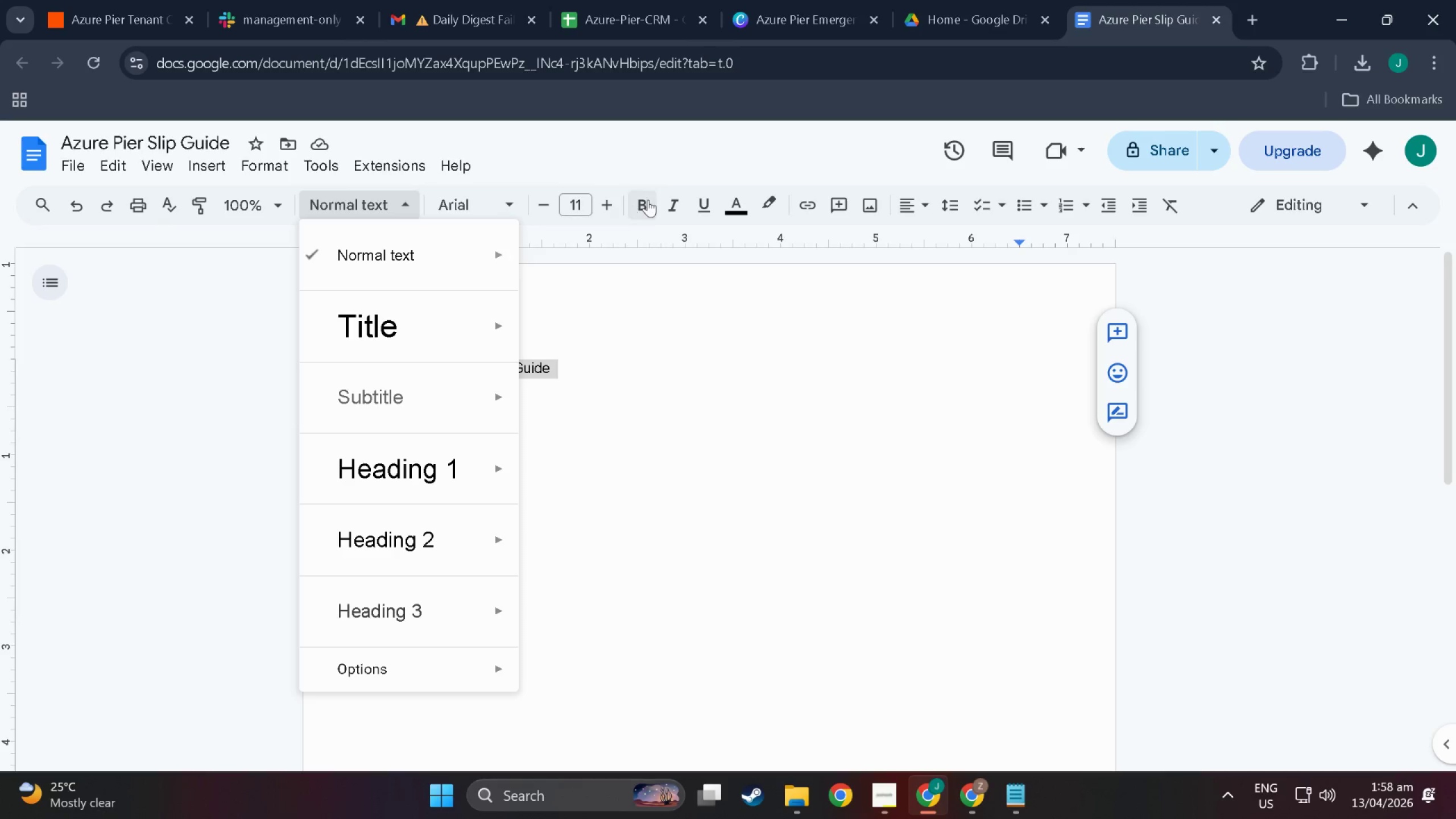 
wait(17.56)
 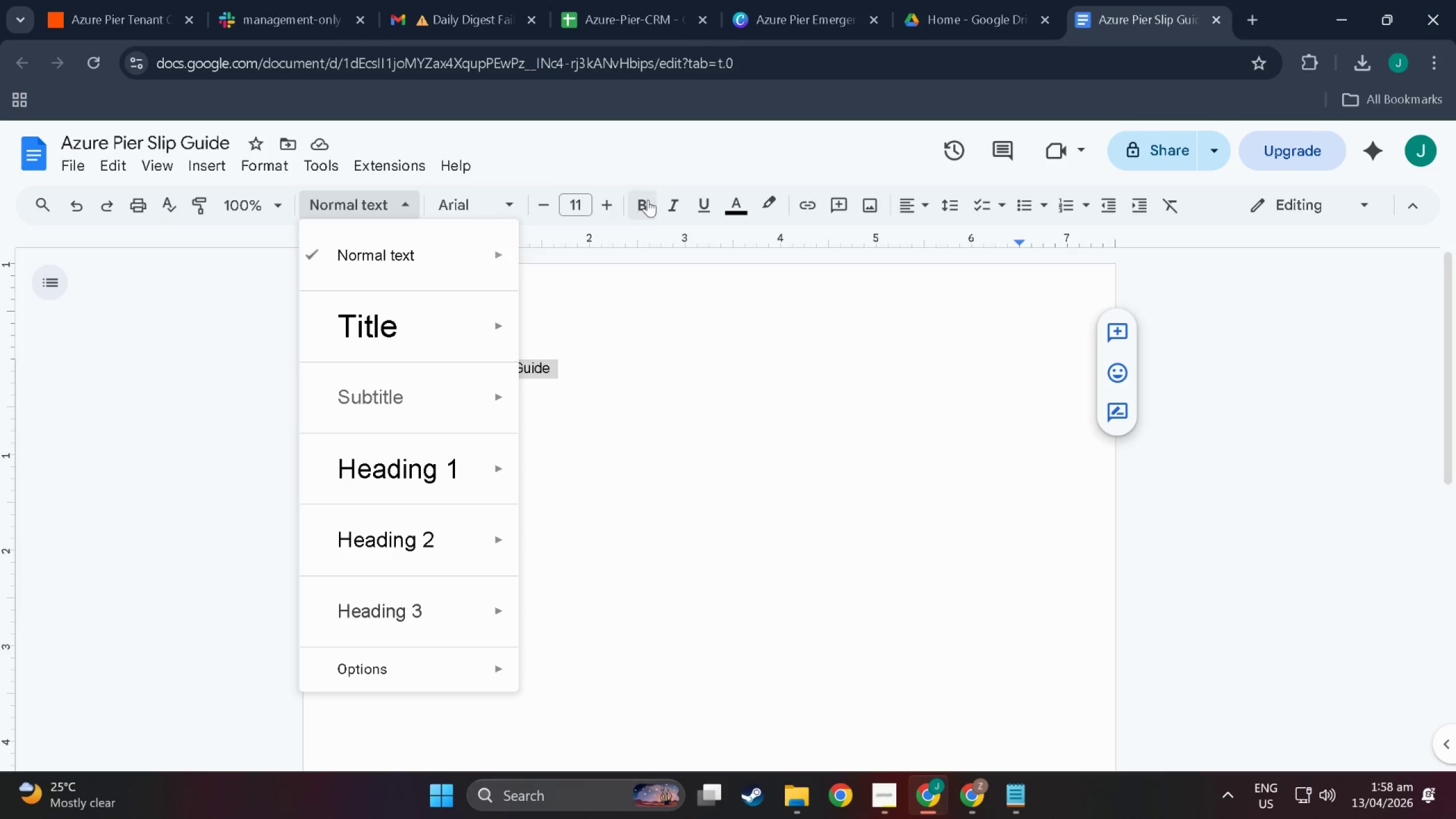 
left_click([643, 324])
 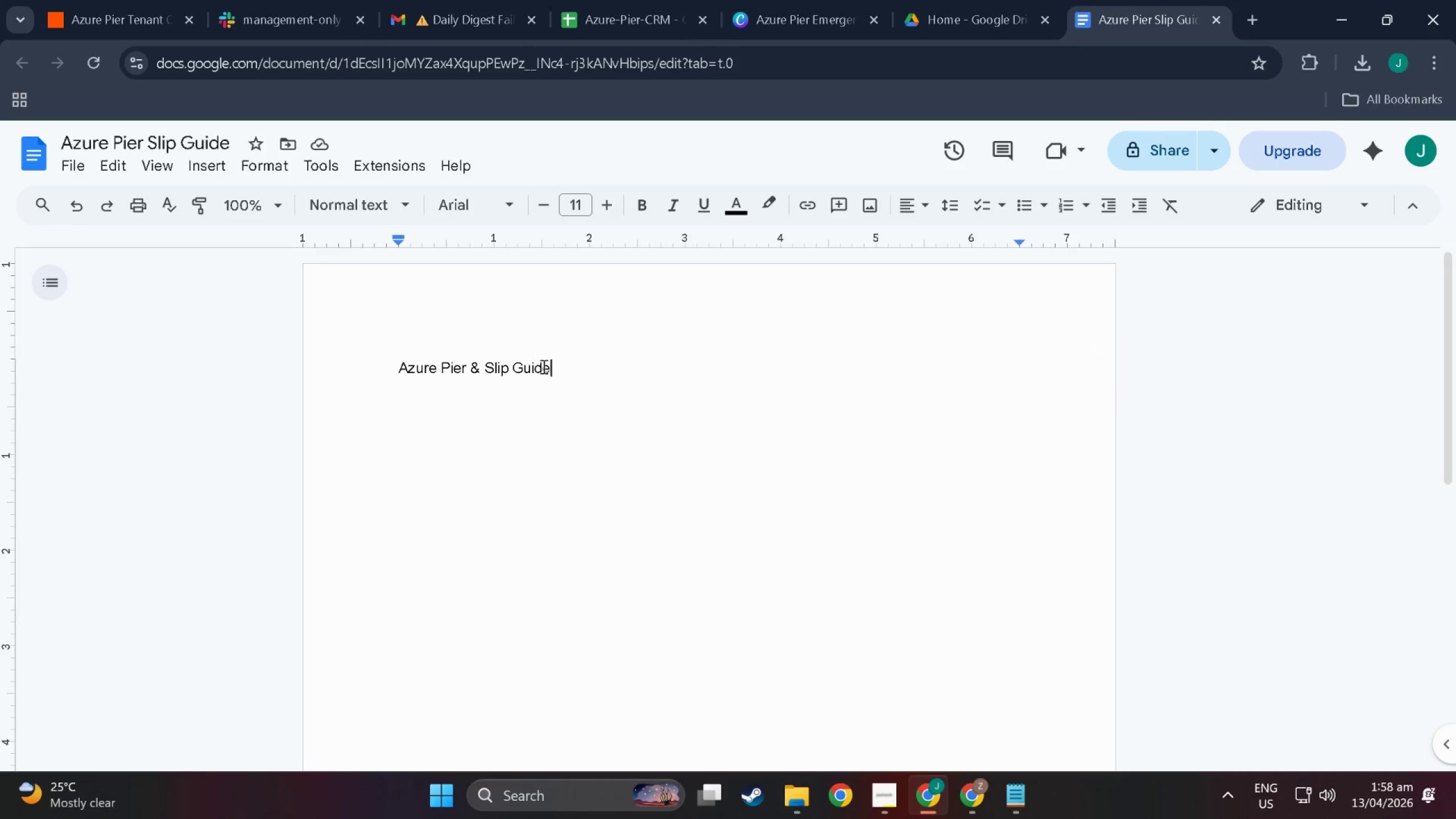 
left_click_drag(start_coordinate=[559, 370], to_coordinate=[410, 373])
 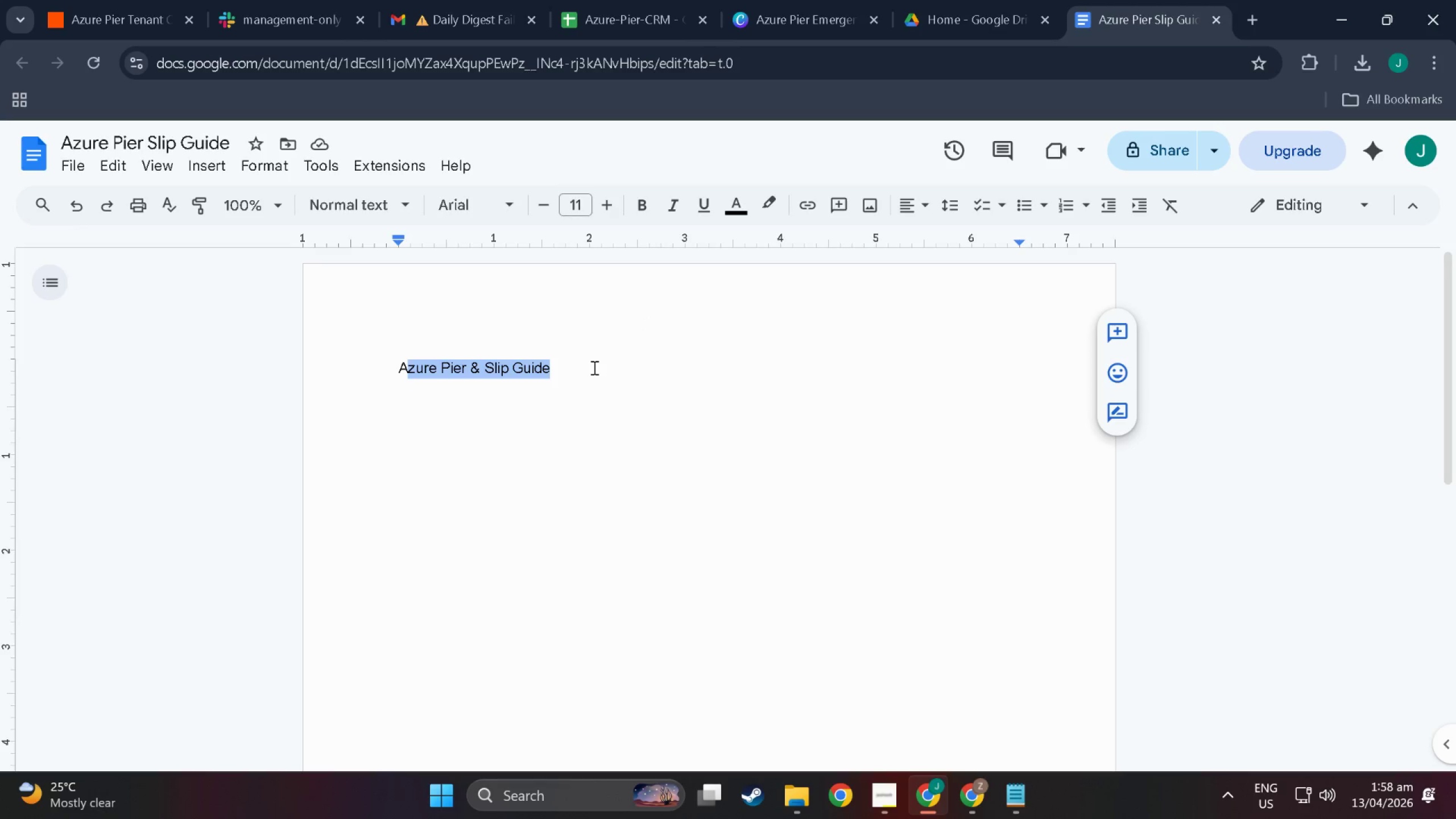 
hold_key(key=ShiftLeft, duration=0.34)
 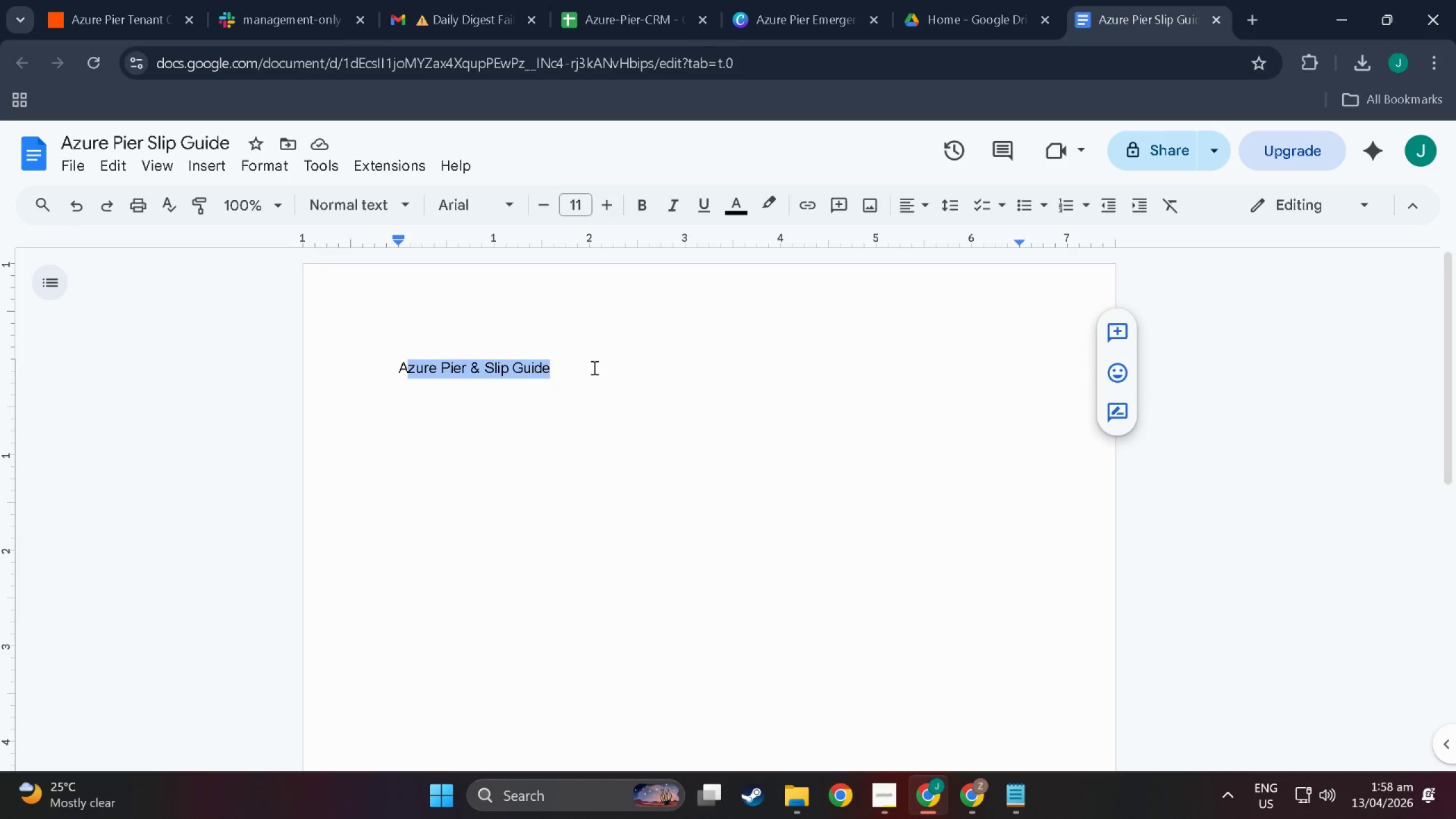 
key(Backspace)
type(a)
key(Backspace)
type(z)
key(Backspace)
type(Zur)
key(Backspace)
key(Backspace)
type(u)
key(Backspace)
type(u)
key(Backspace)
type(u)
key(Backspace)
type(u)
key(Backspace)
type(URE PIER )
 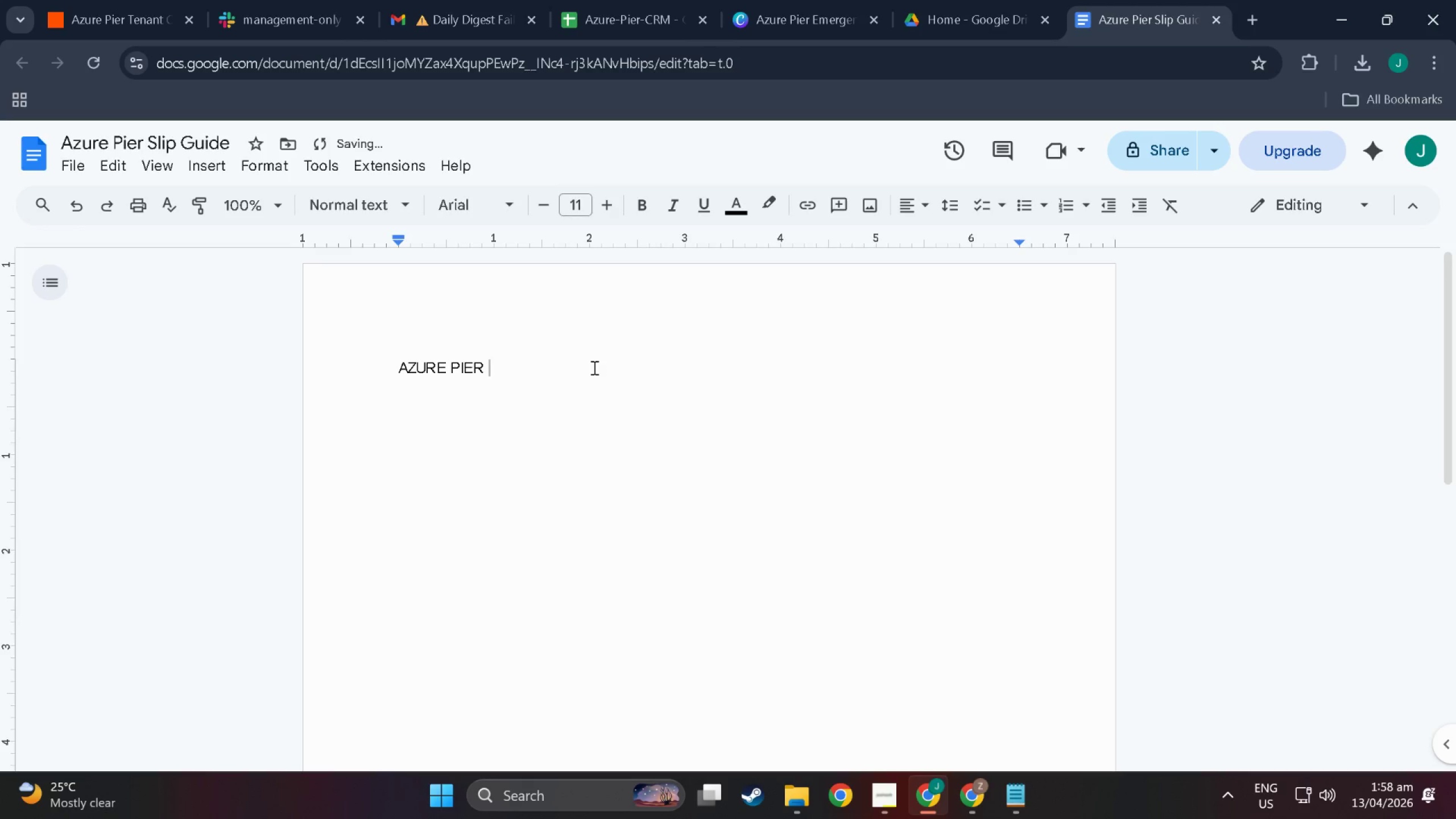 
hold_key(key=ShiftLeft, duration=1.5)
 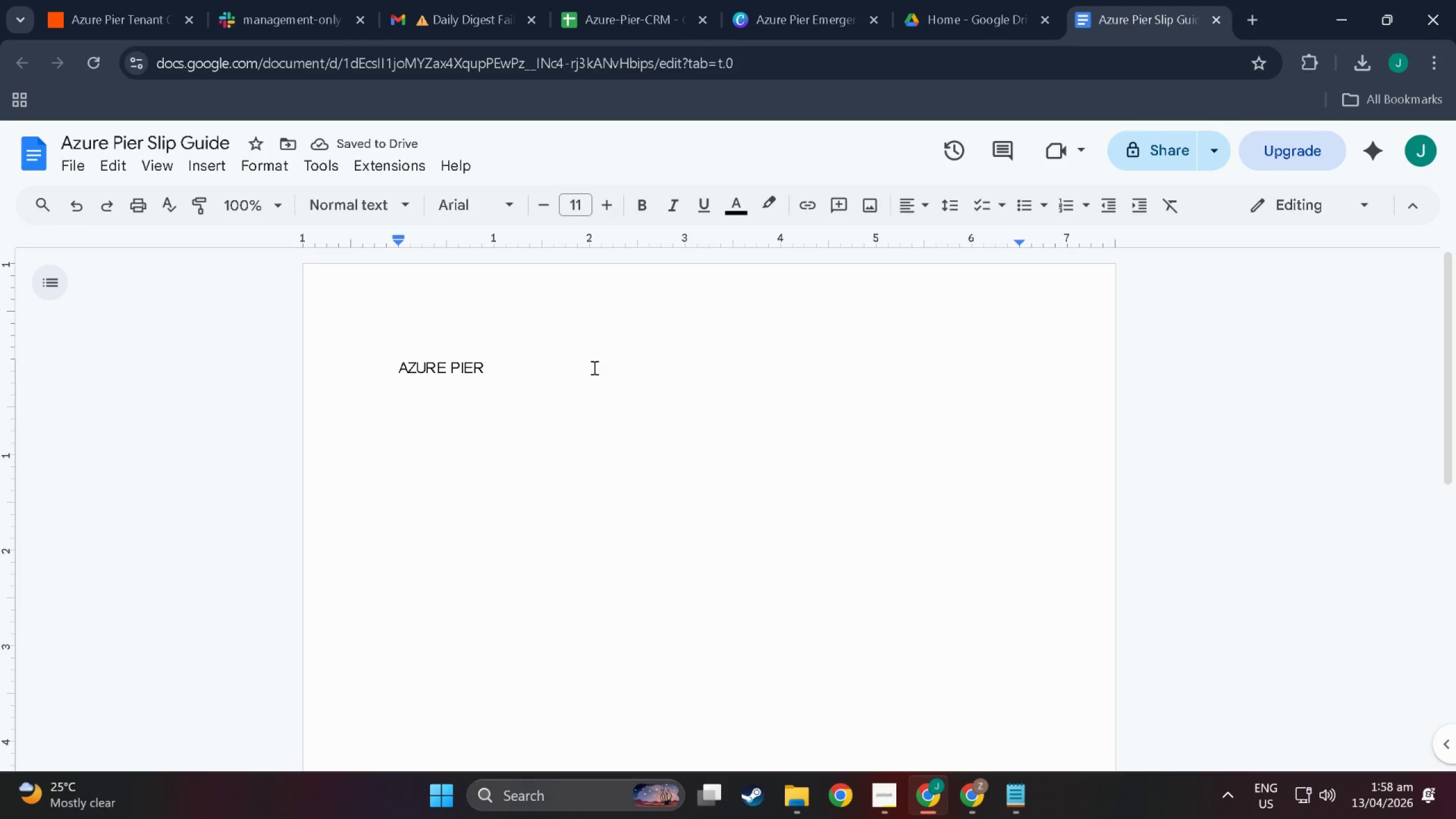 
hold_key(key=ShiftLeft, duration=1.52)
 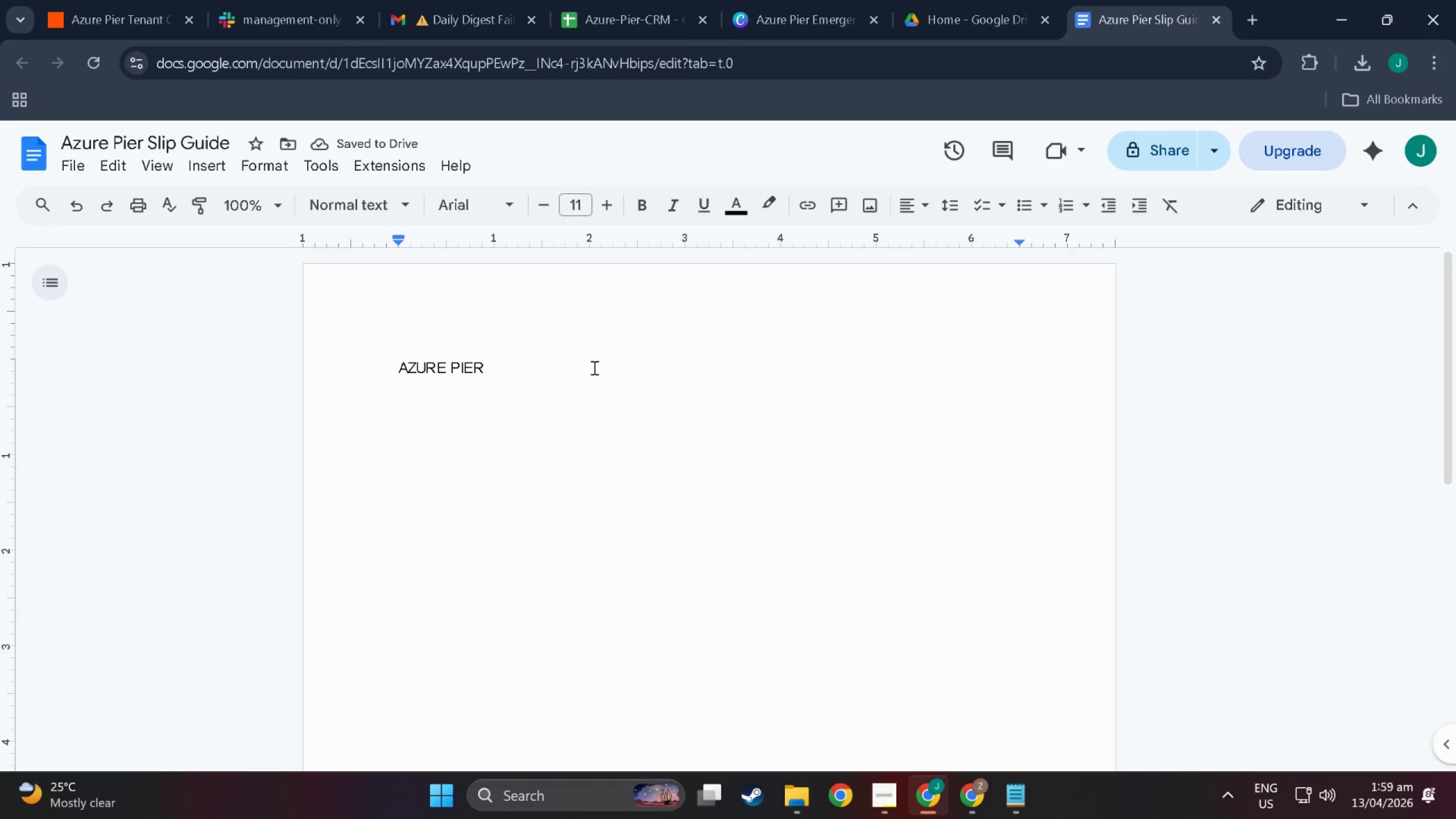 
key(Shift+ShiftLeft)
 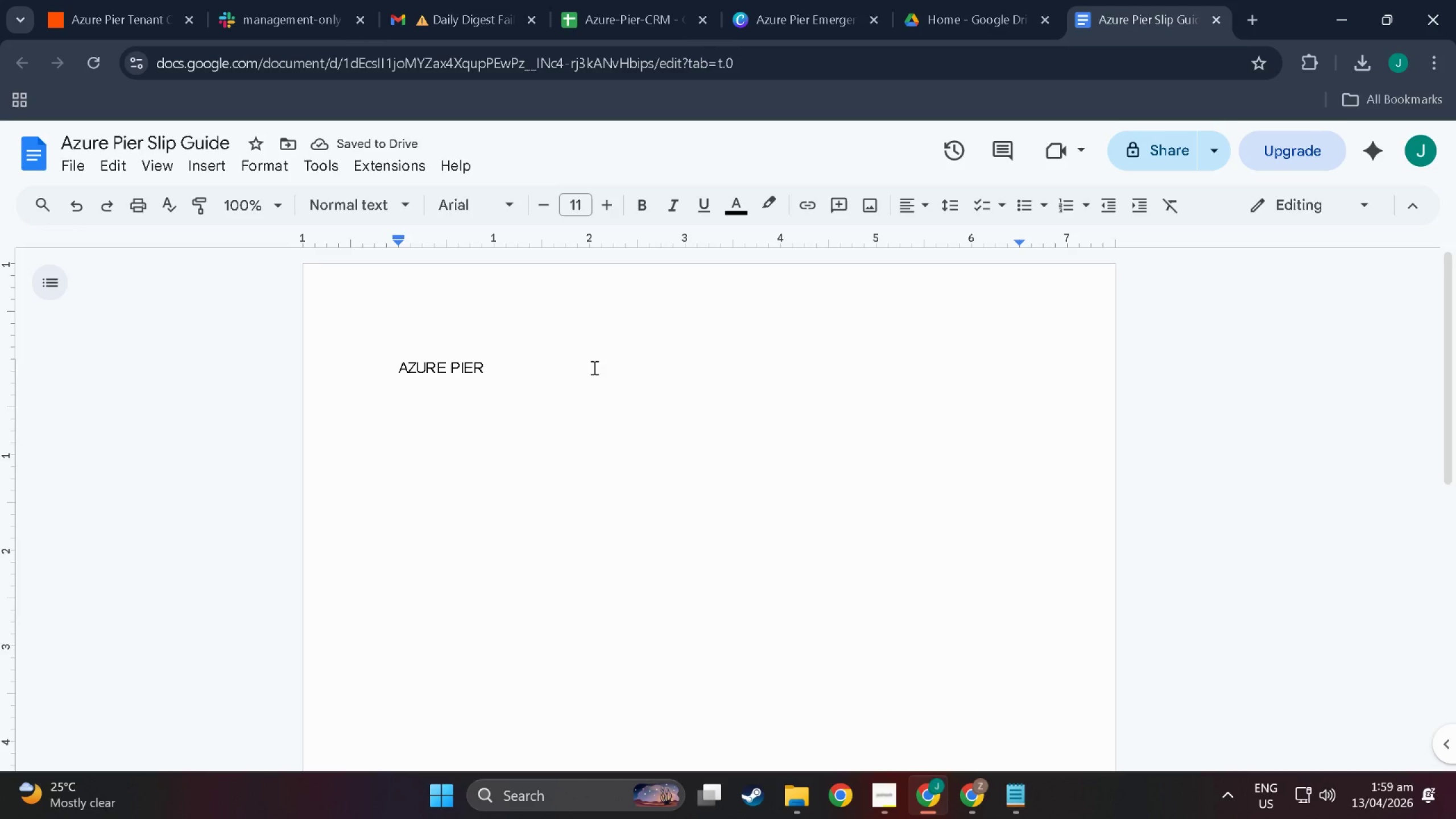 
key(Shift+ShiftLeft)
 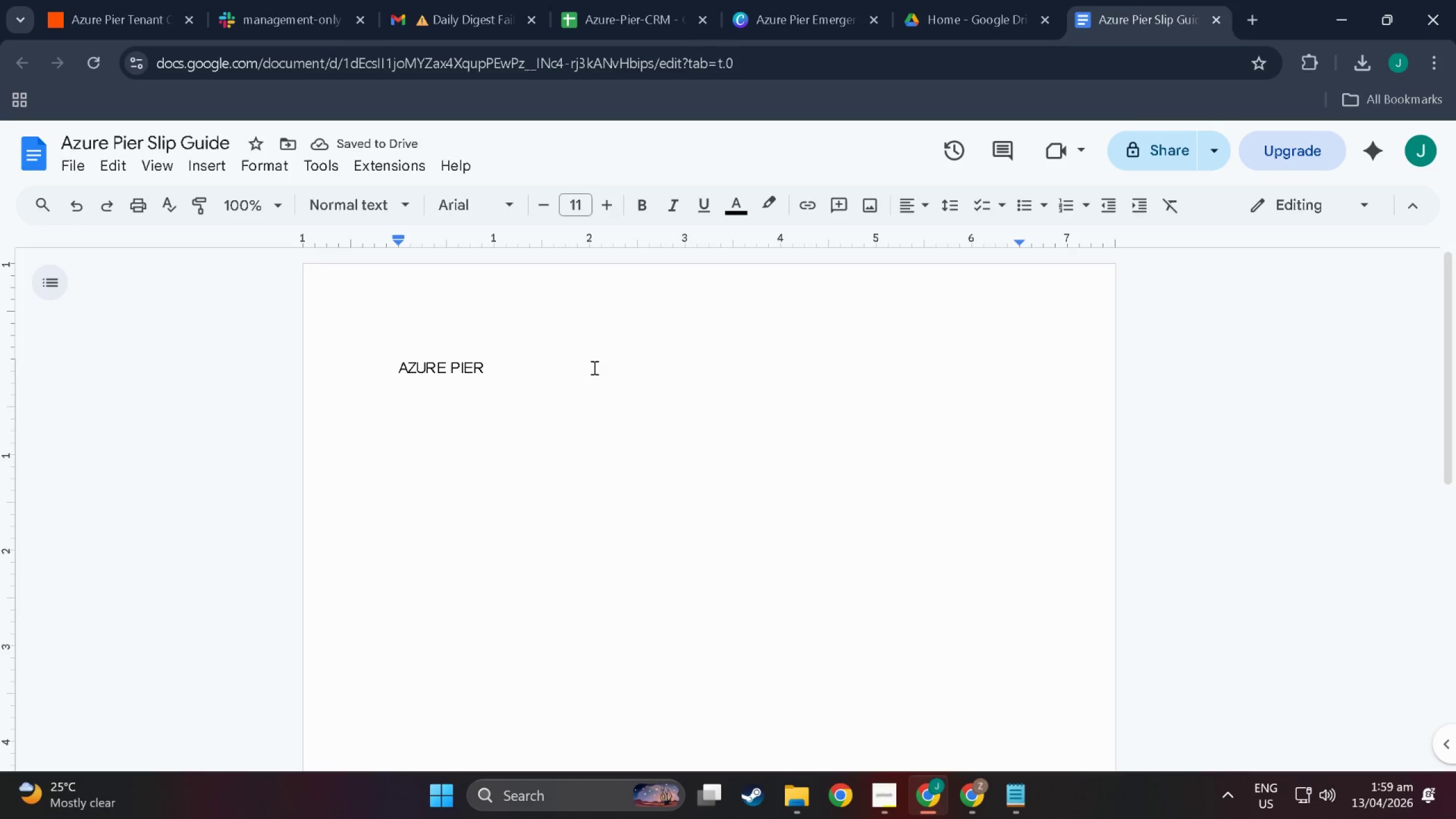 
key(Shift+ShiftLeft)
 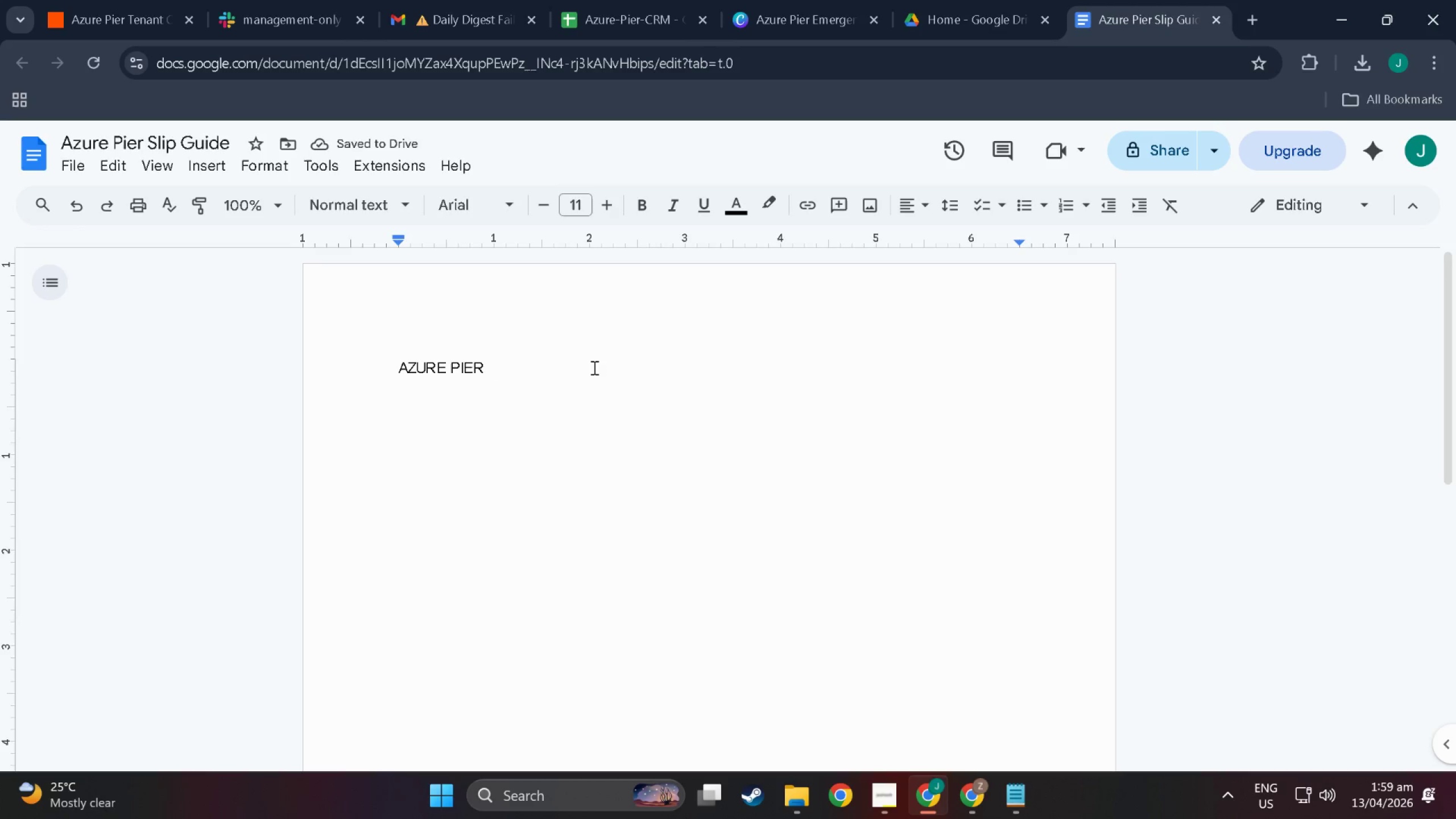 
key(Shift+ShiftLeft)
 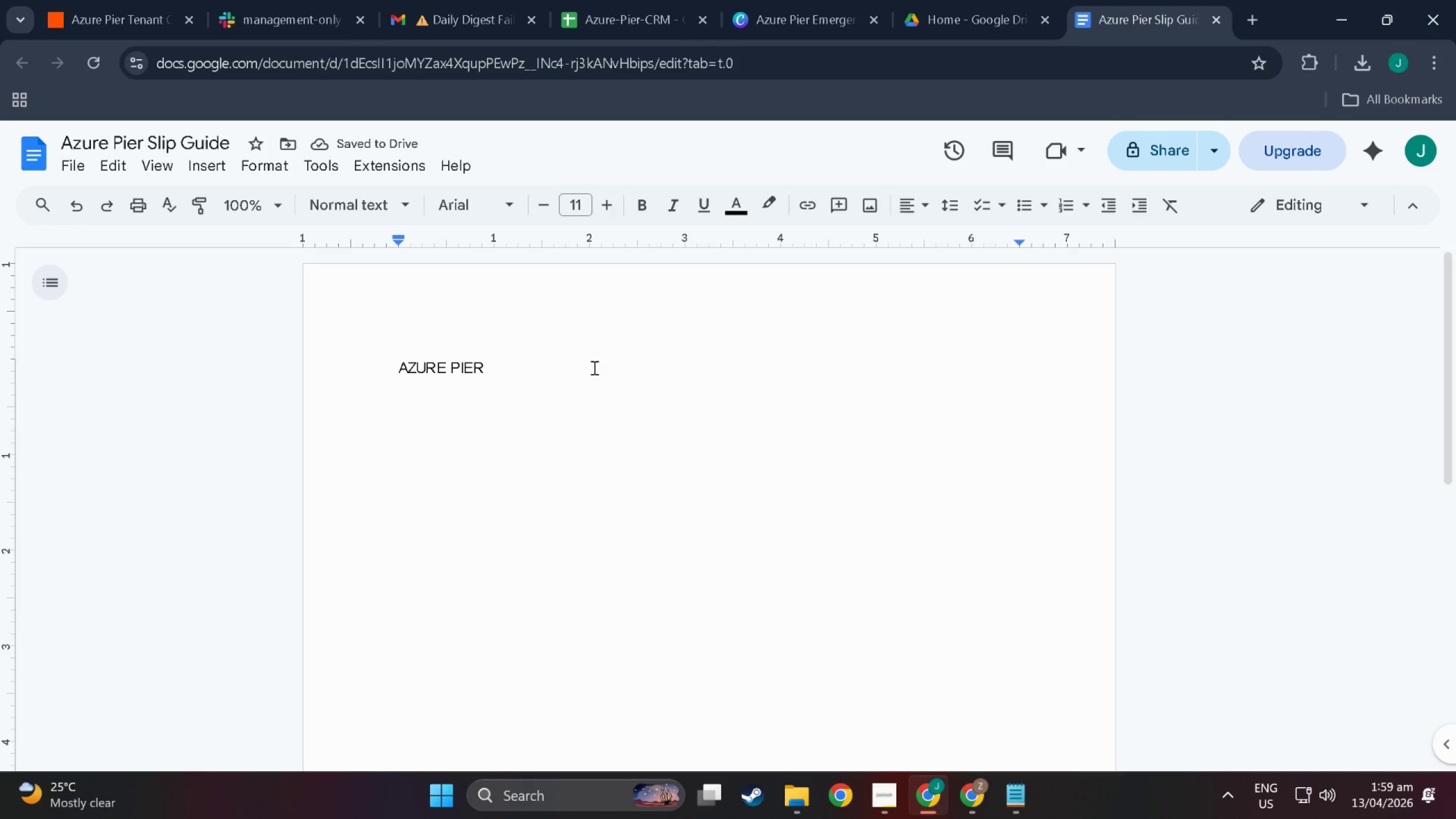 
key(Shift+ShiftLeft)
 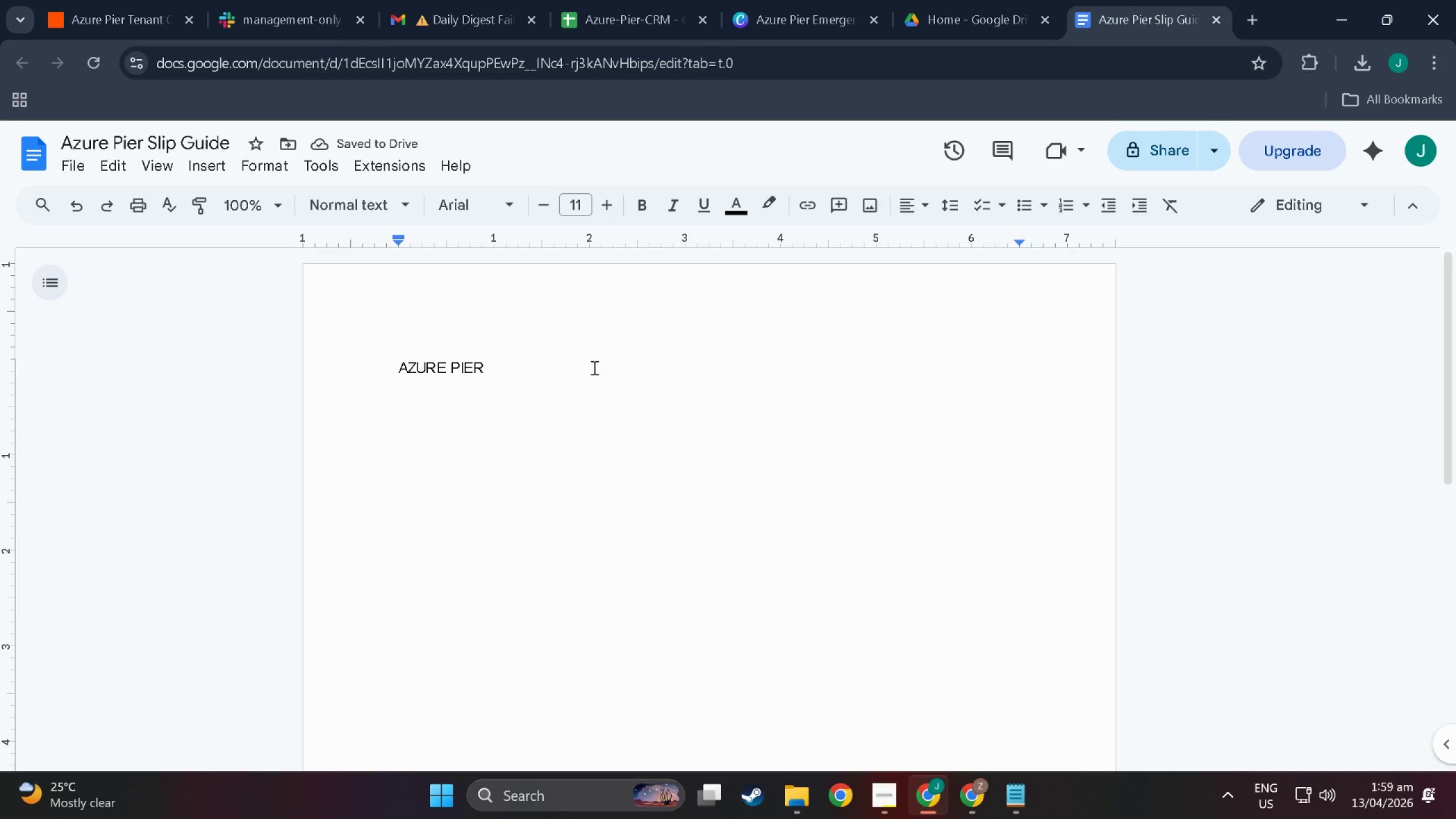 
key(Shift+ShiftLeft)
 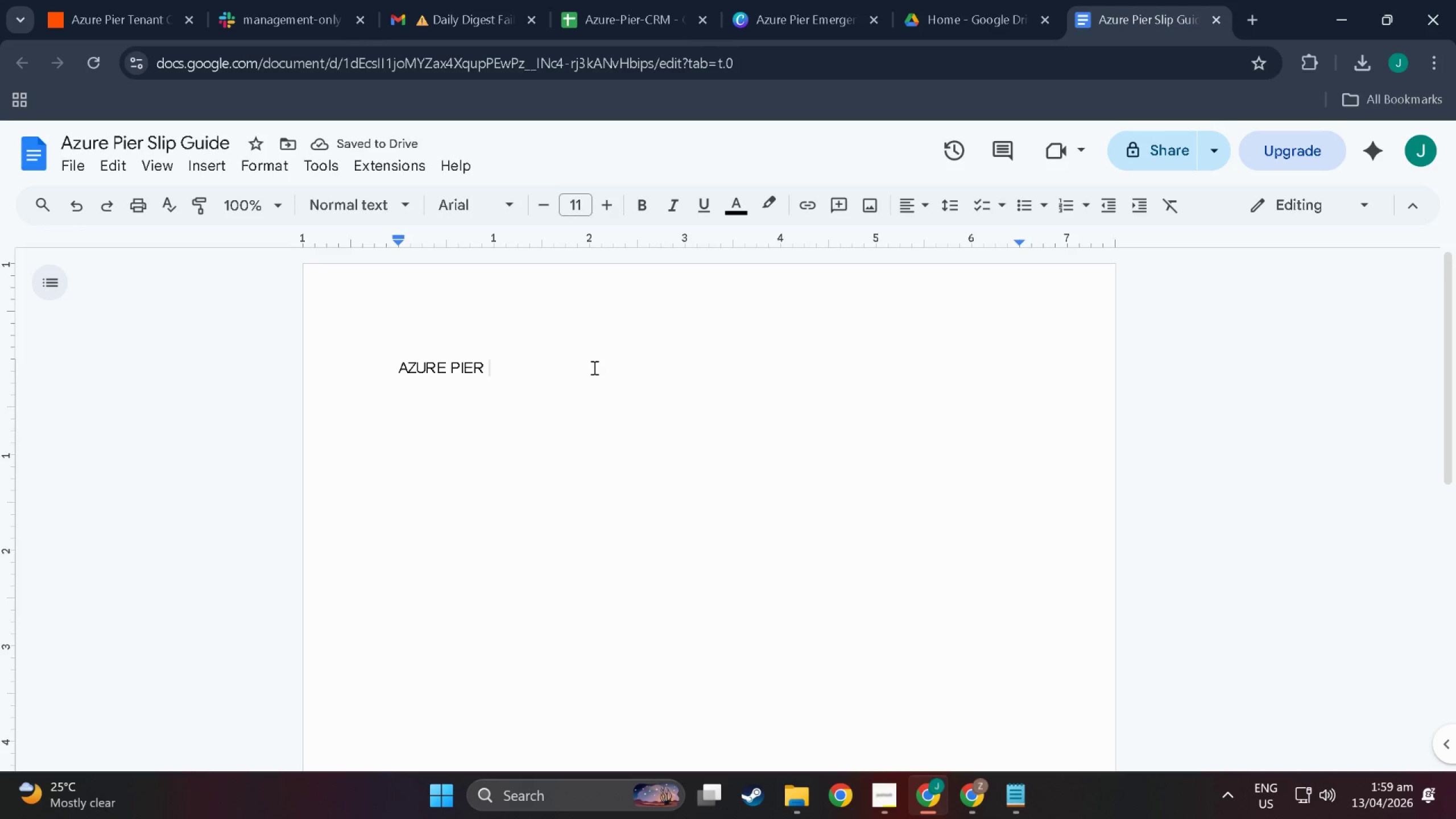 
key(Shift+ShiftLeft)
 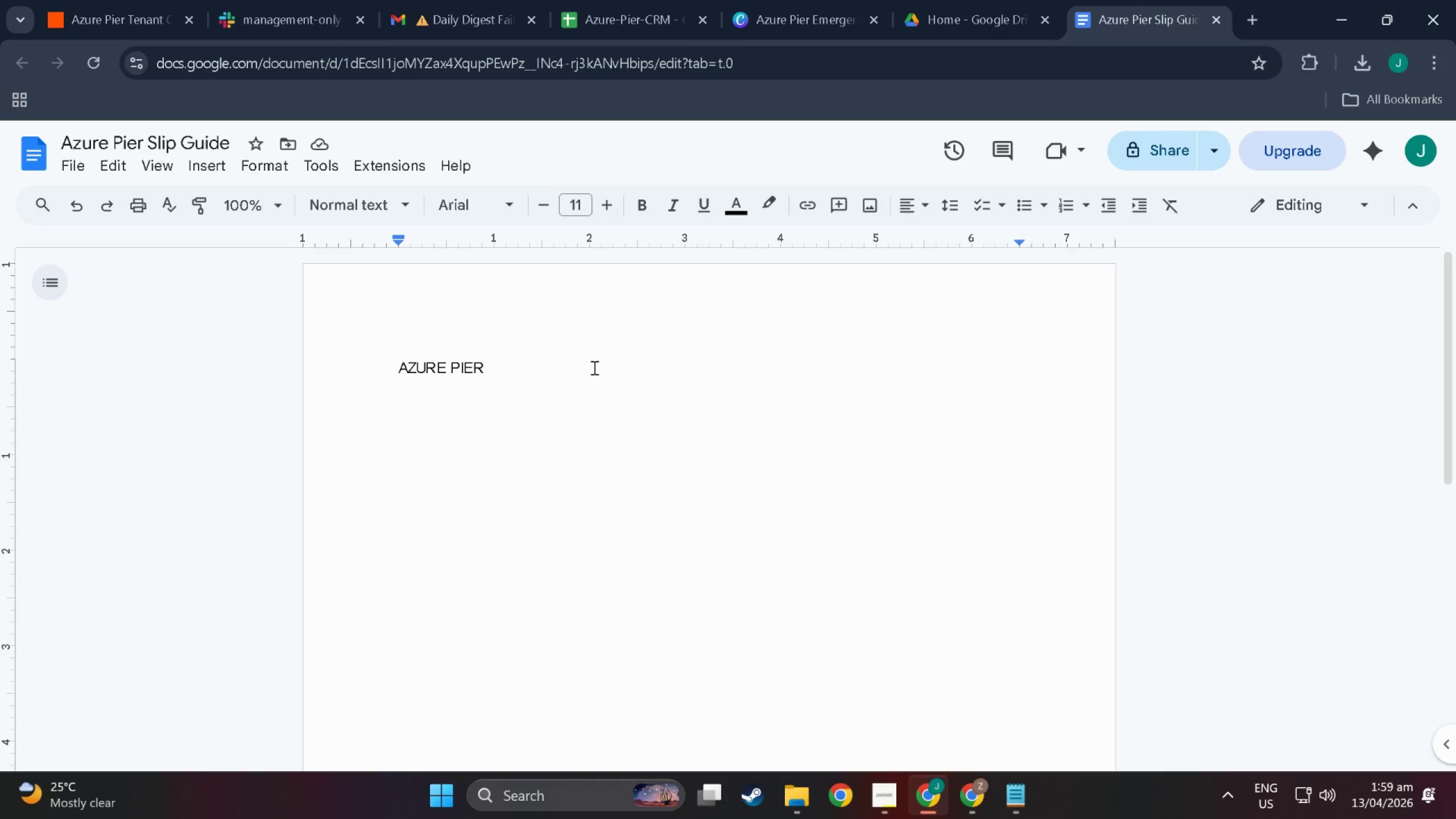 
wait(13.97)
 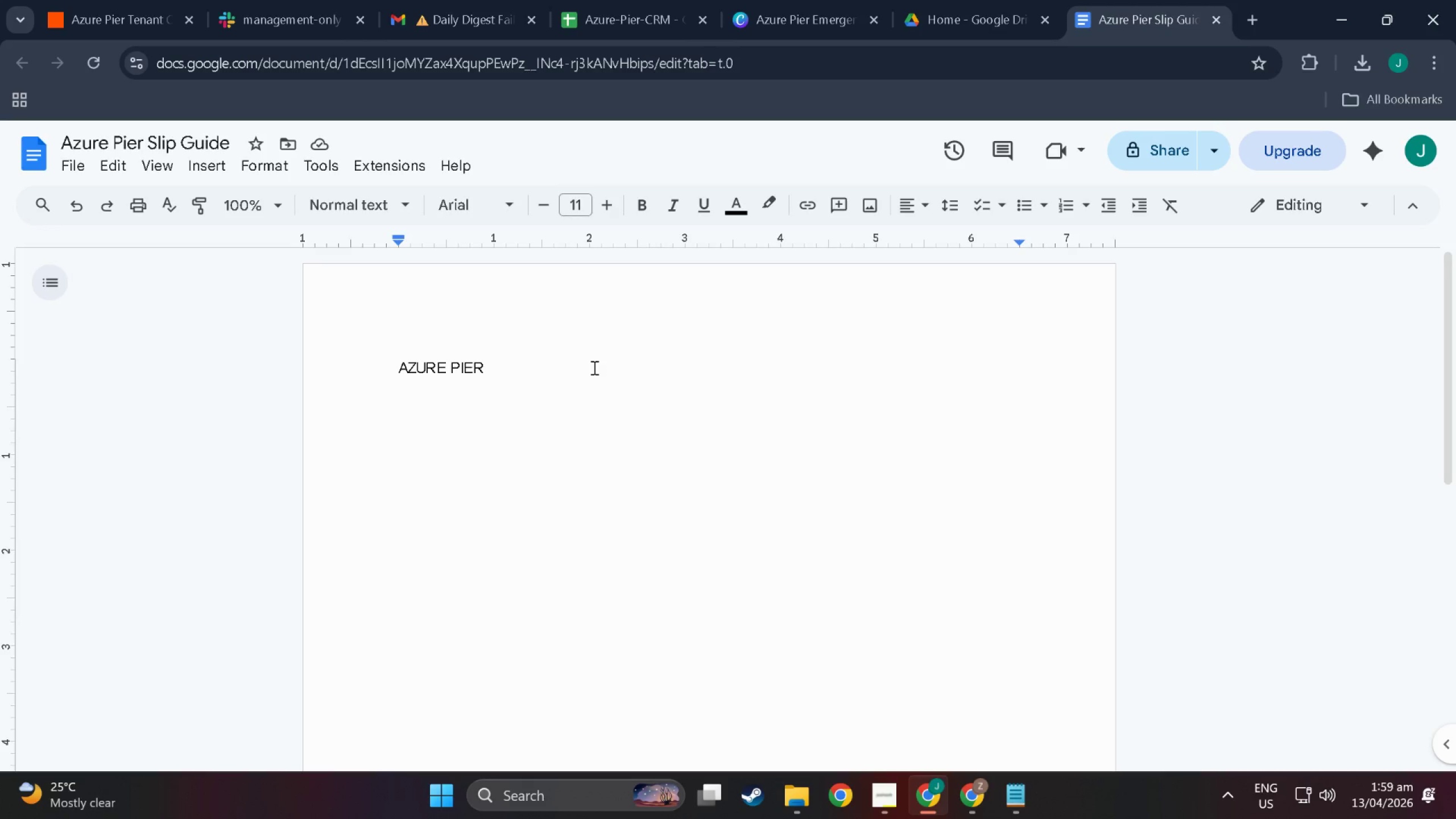 
type(& Sl)
key(Backspace)
key(Backspace)
type(slip )
 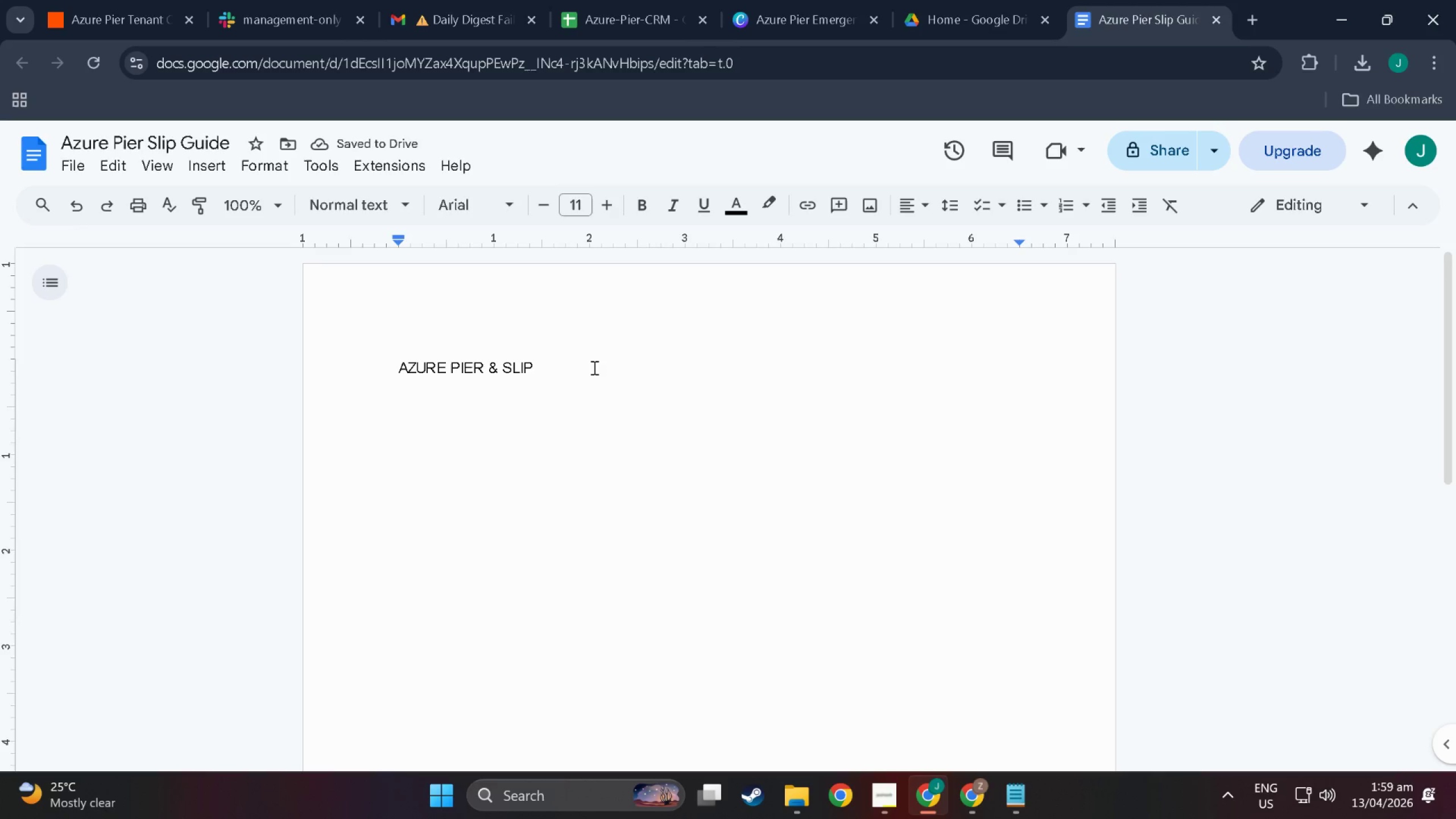 
type(management)
 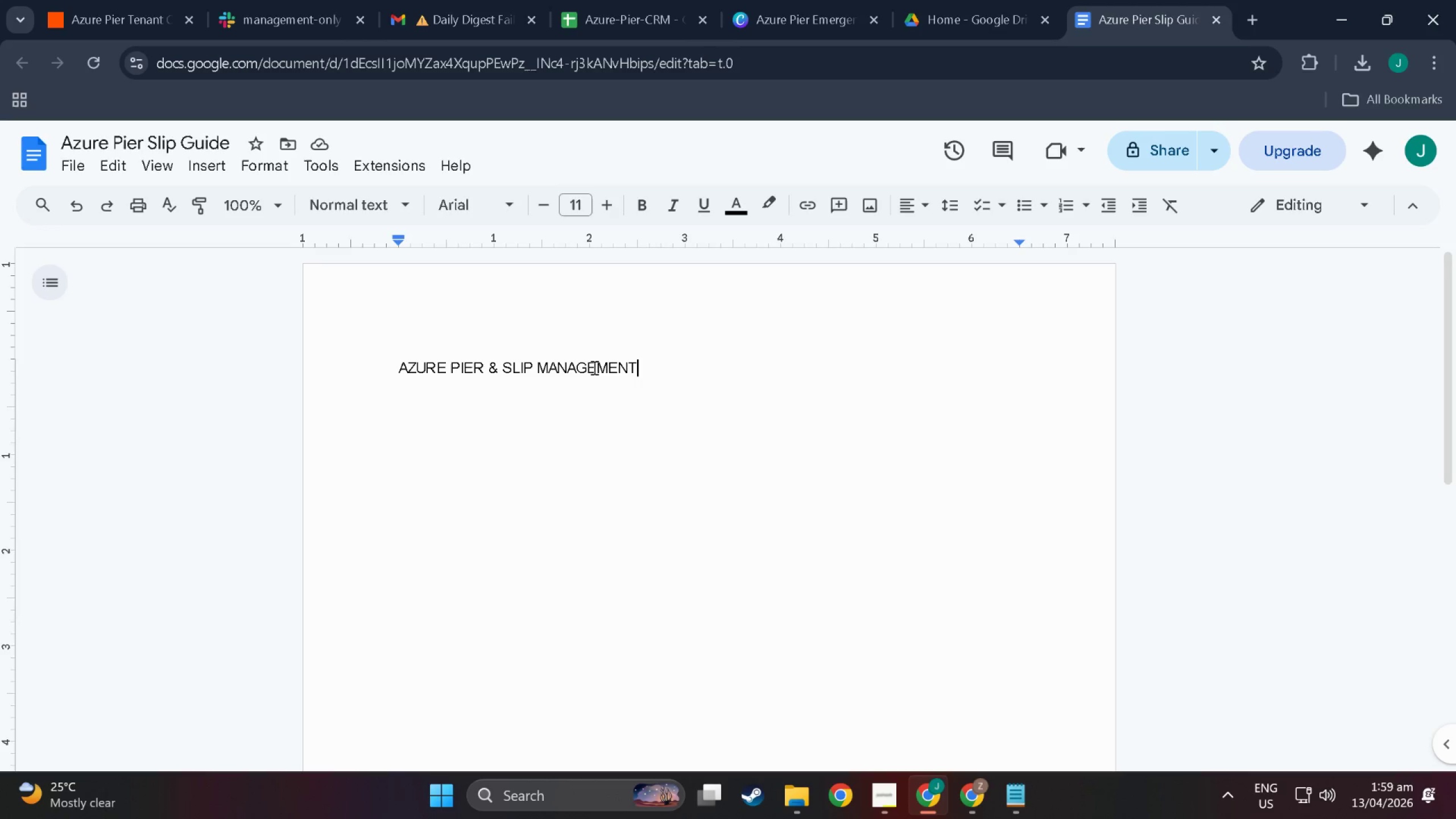 
wait(27.99)
 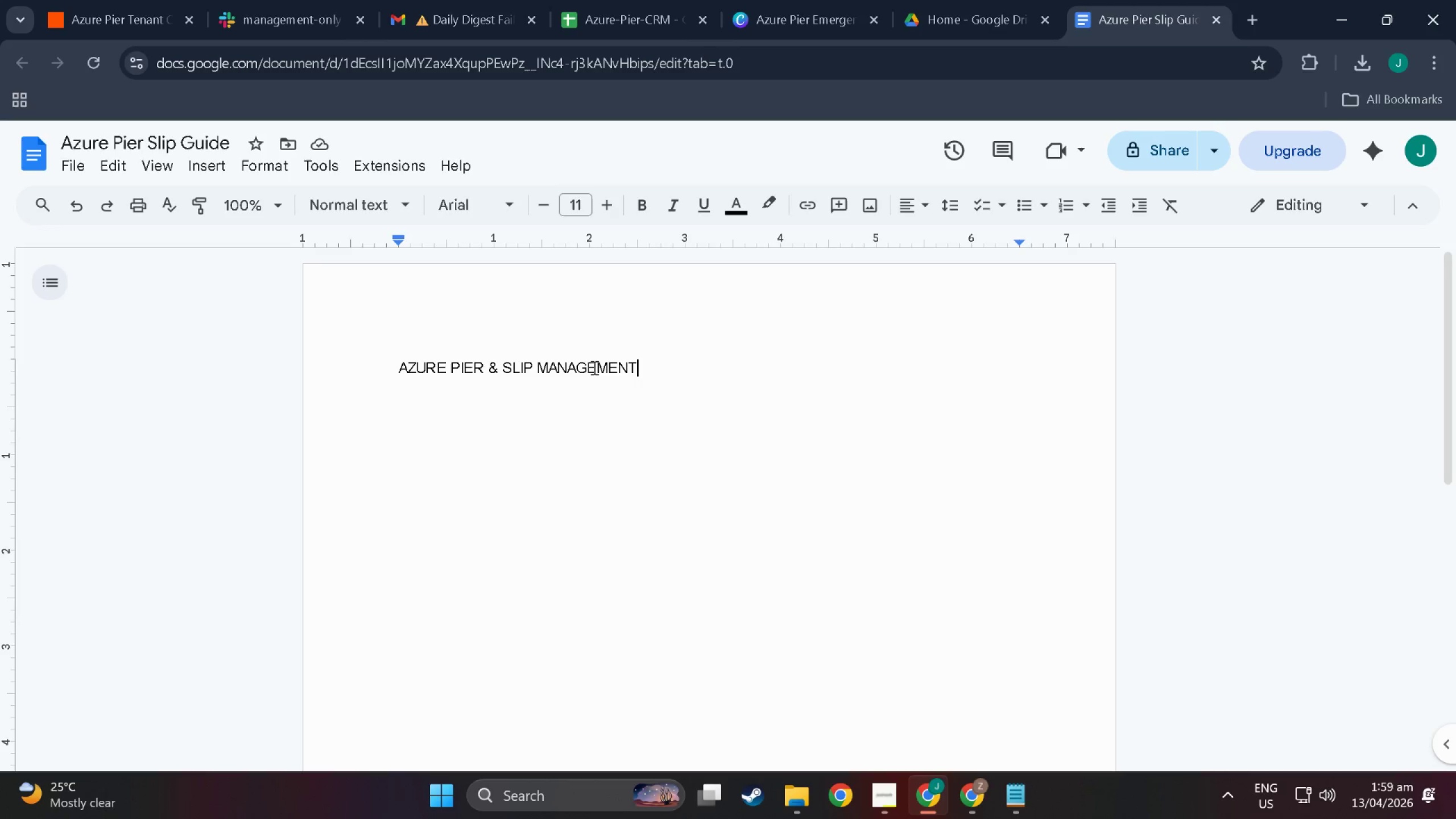 
key(NumpadEnter)
 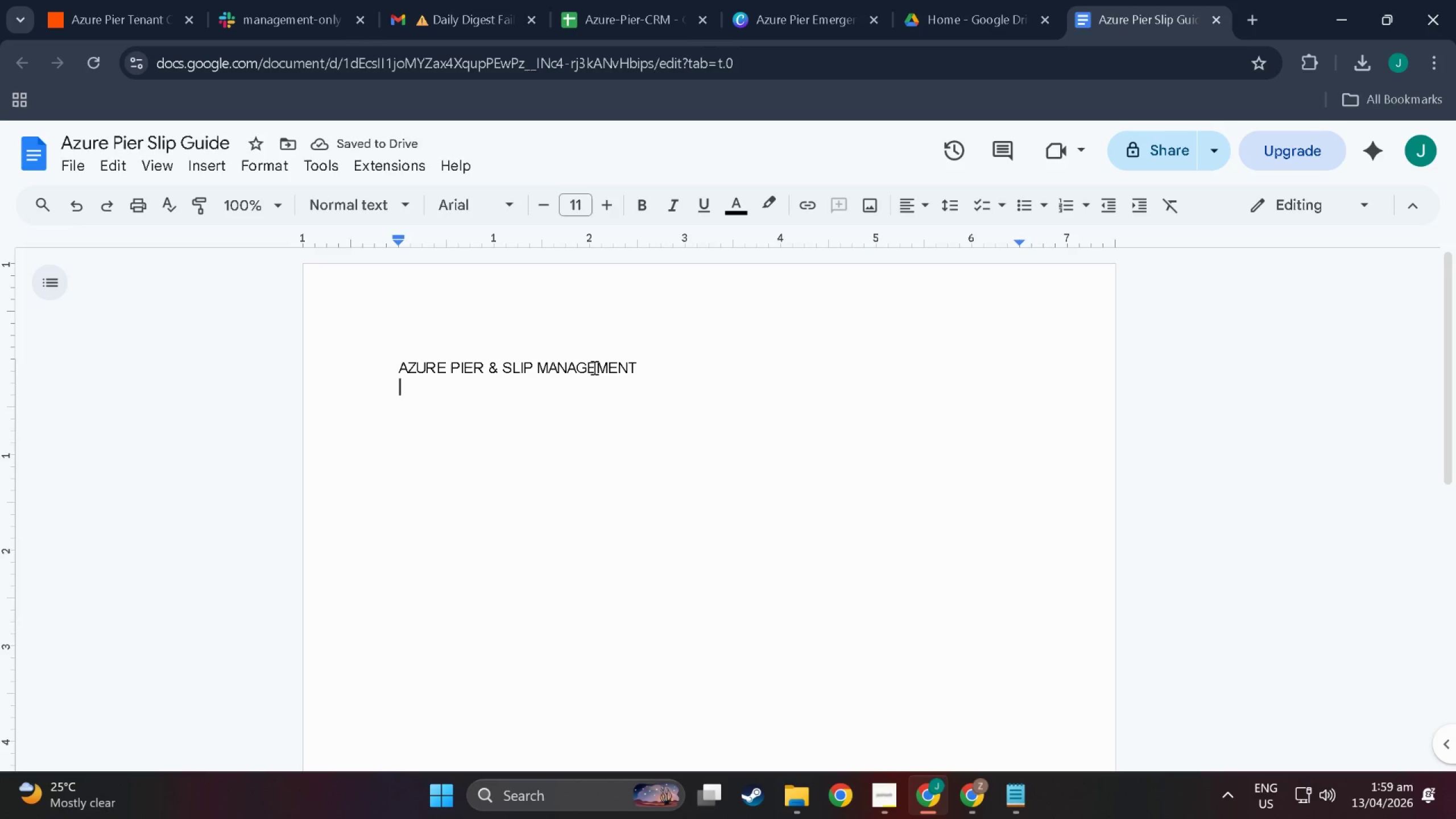 
wait(5.12)
 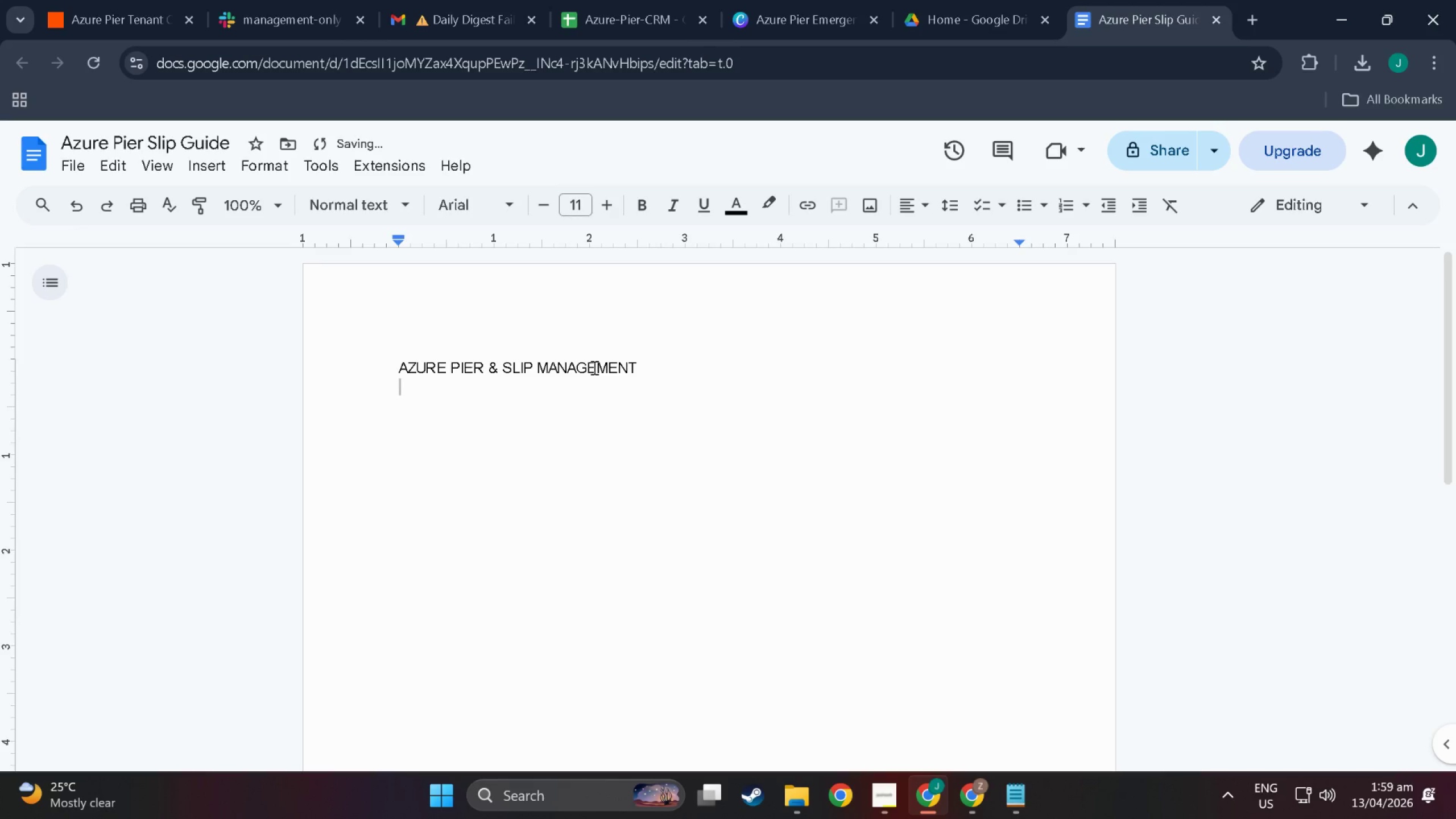 
type(s)
key(Backspace)
type(Slip Guide)
 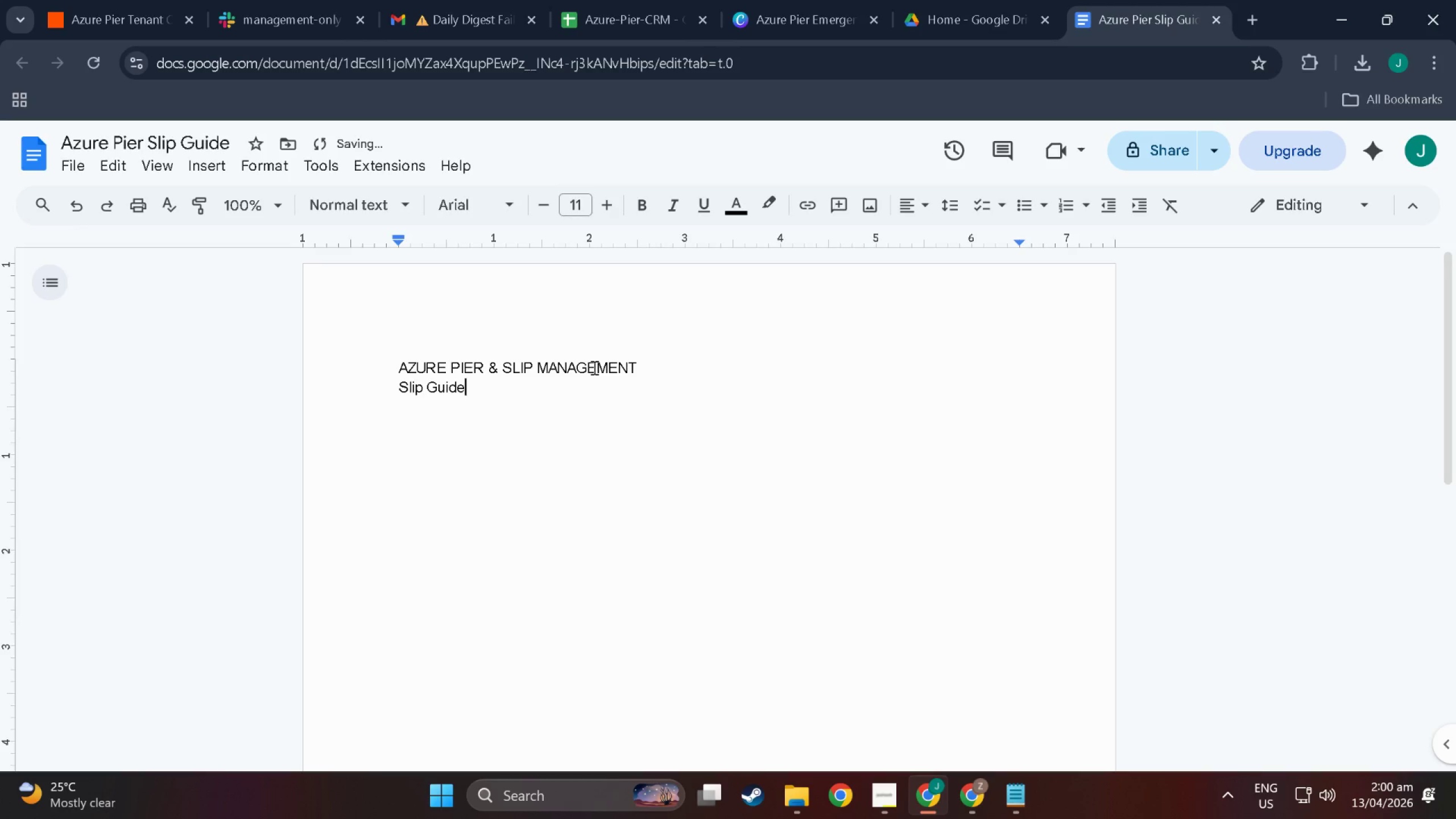 
wait(8.47)
 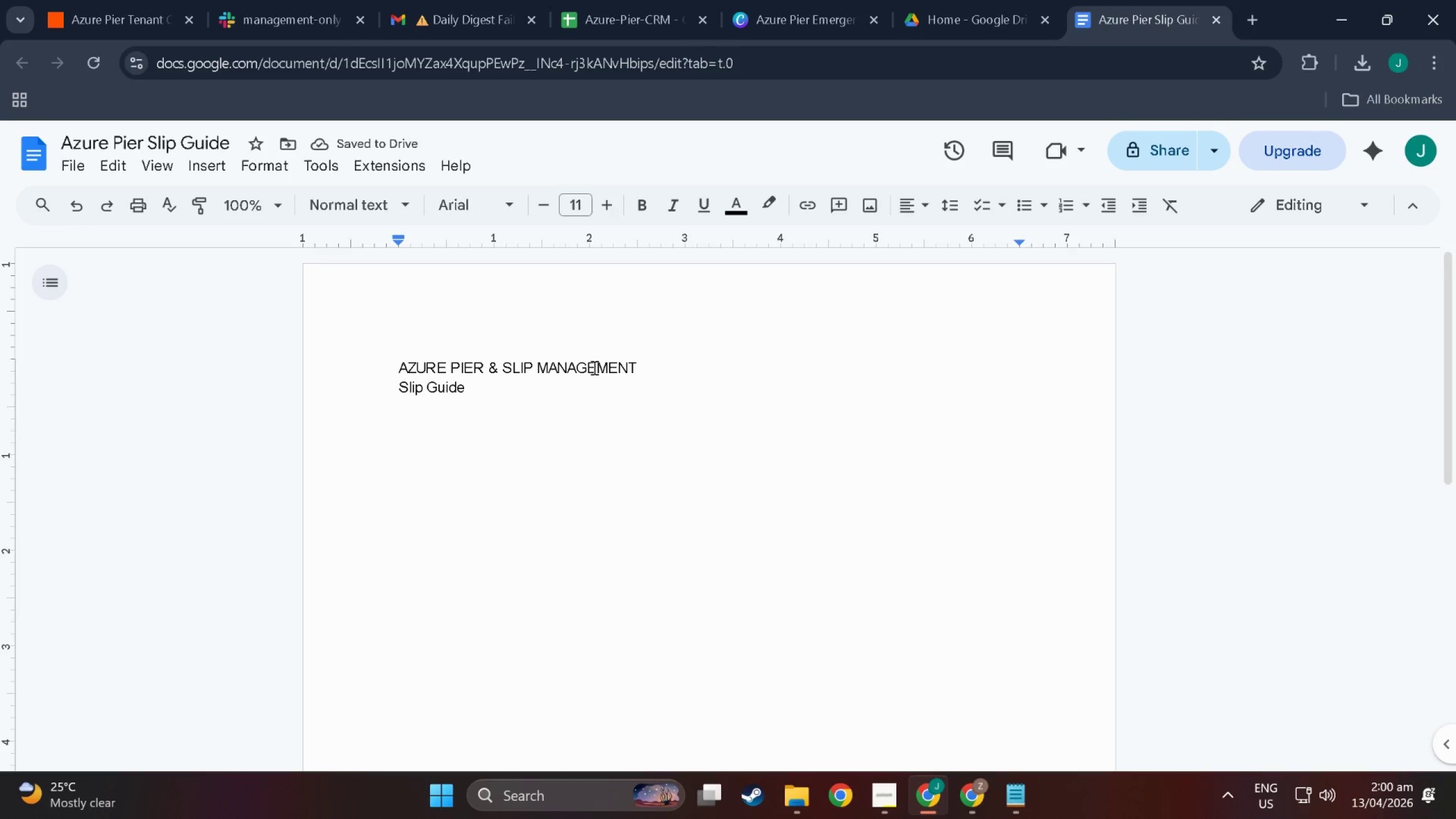 
key(Space)
 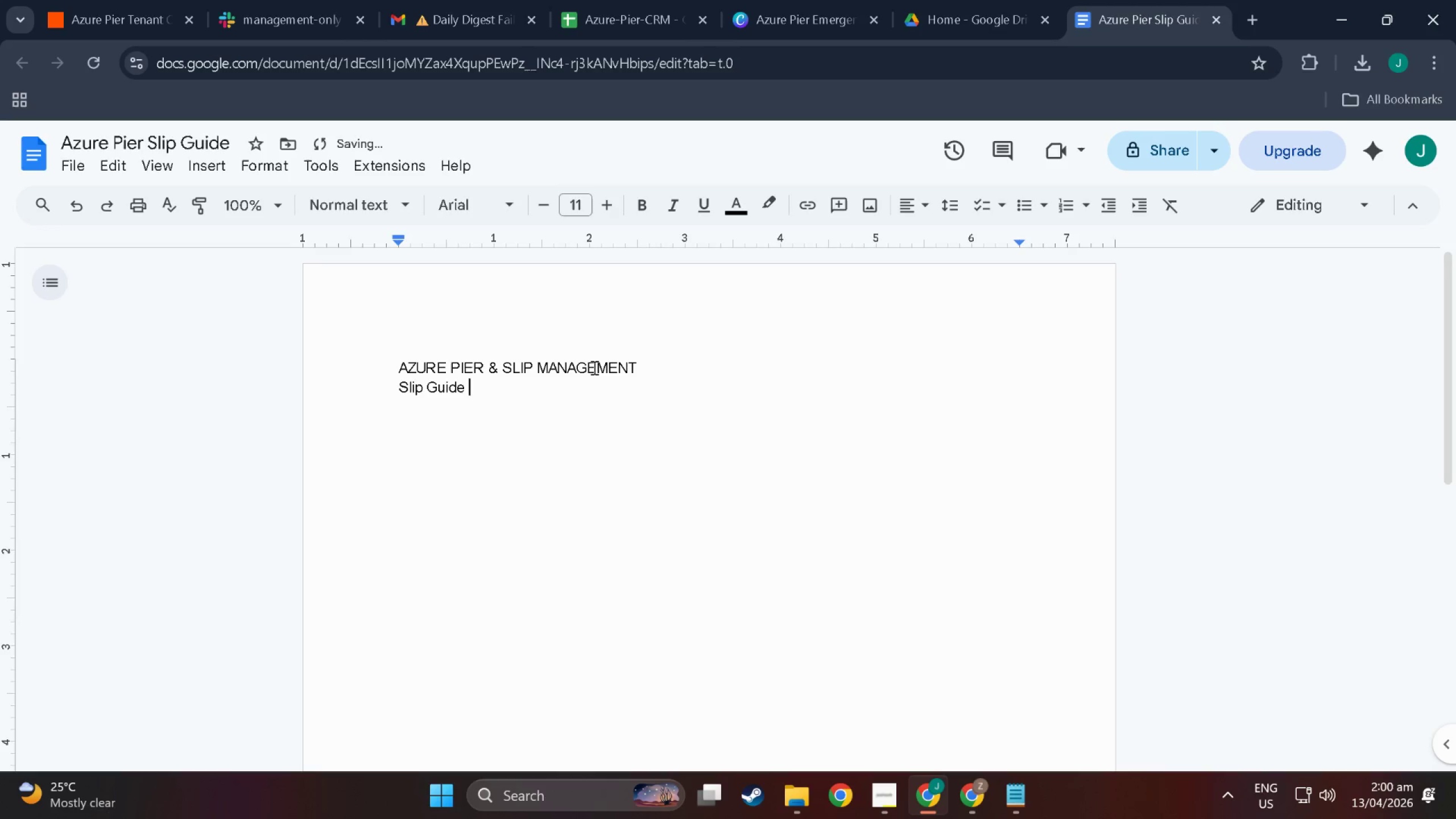 
key(Minus)
 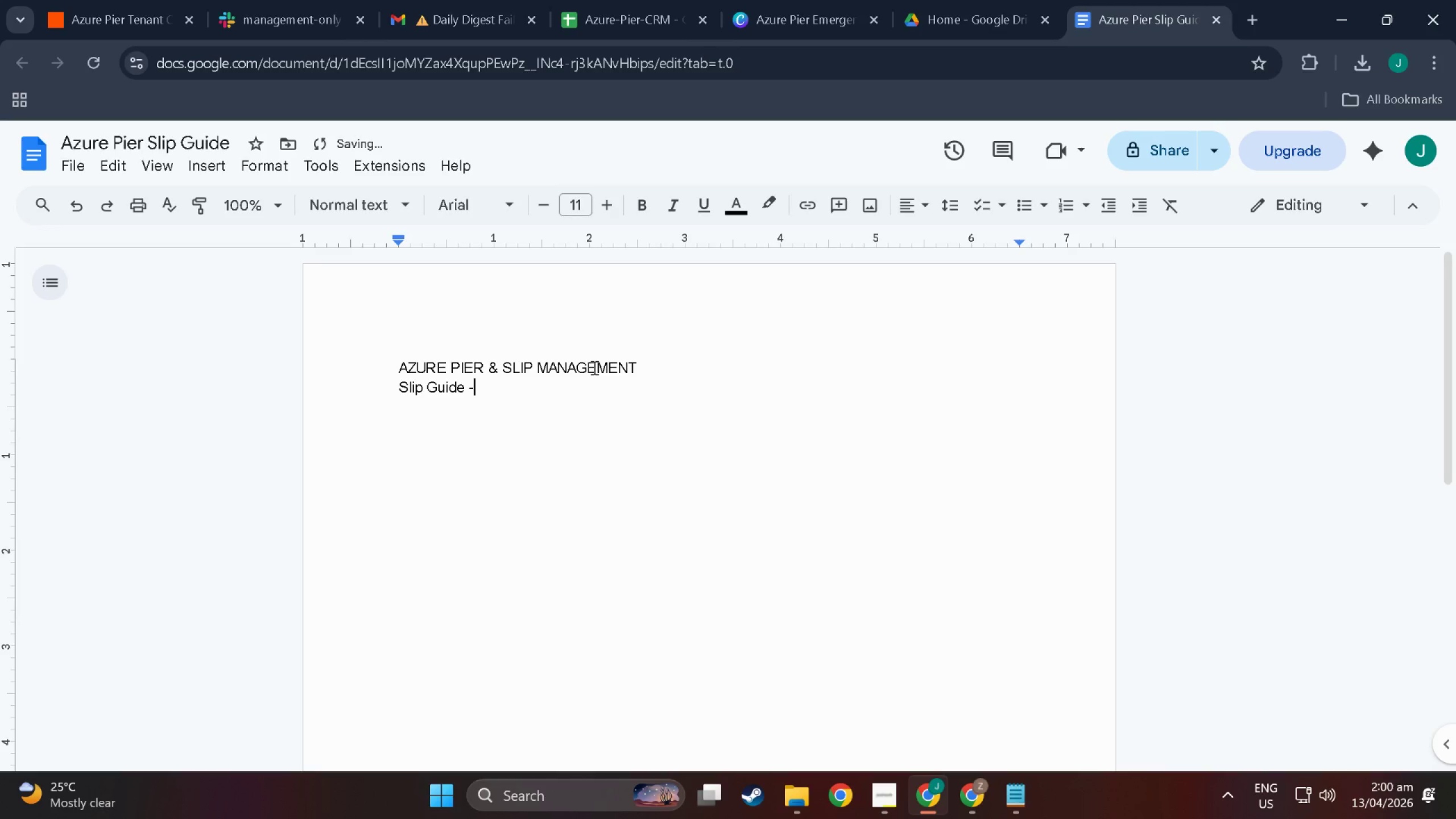 
key(Minus)
 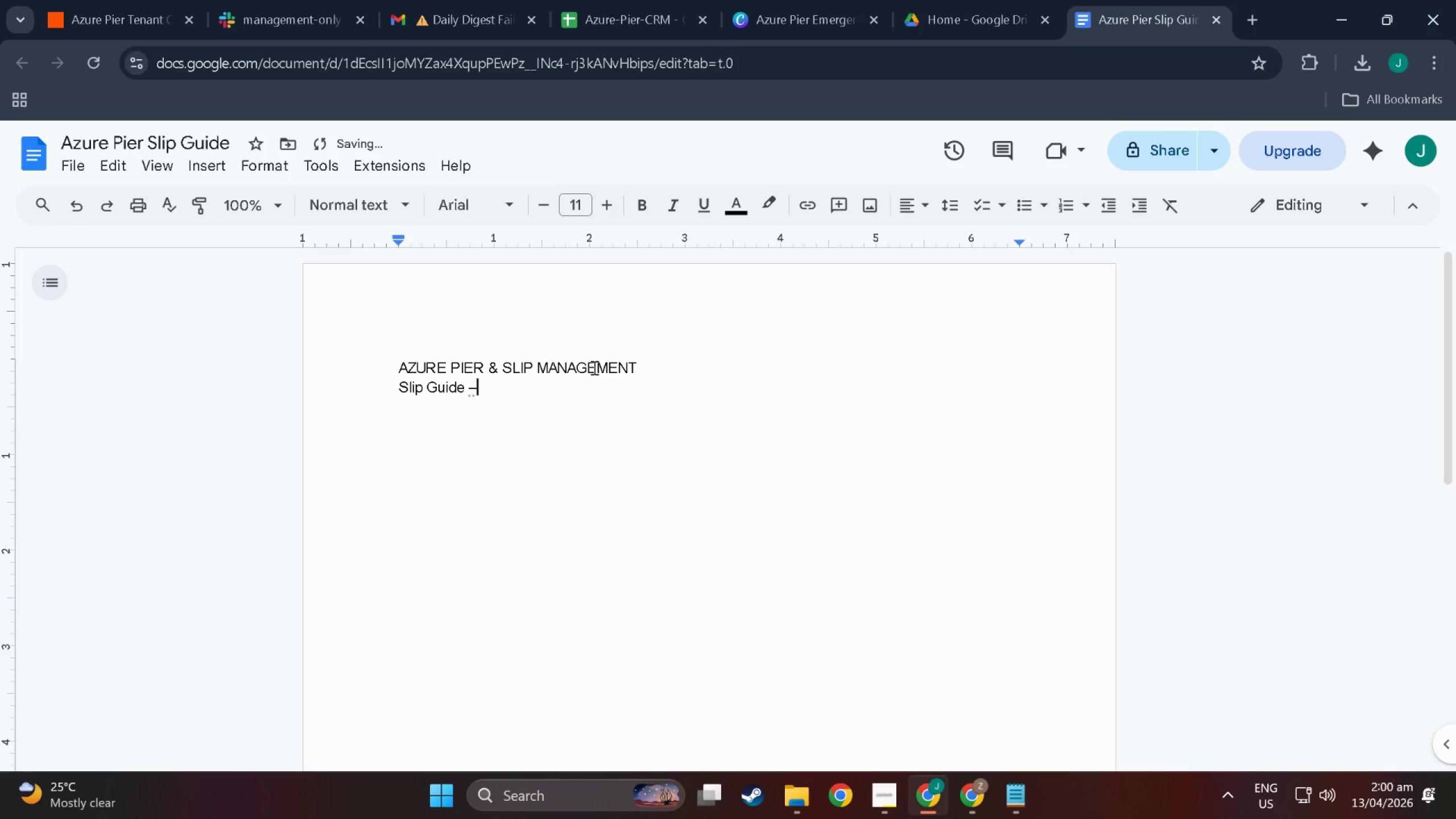 
key(Backspace)
 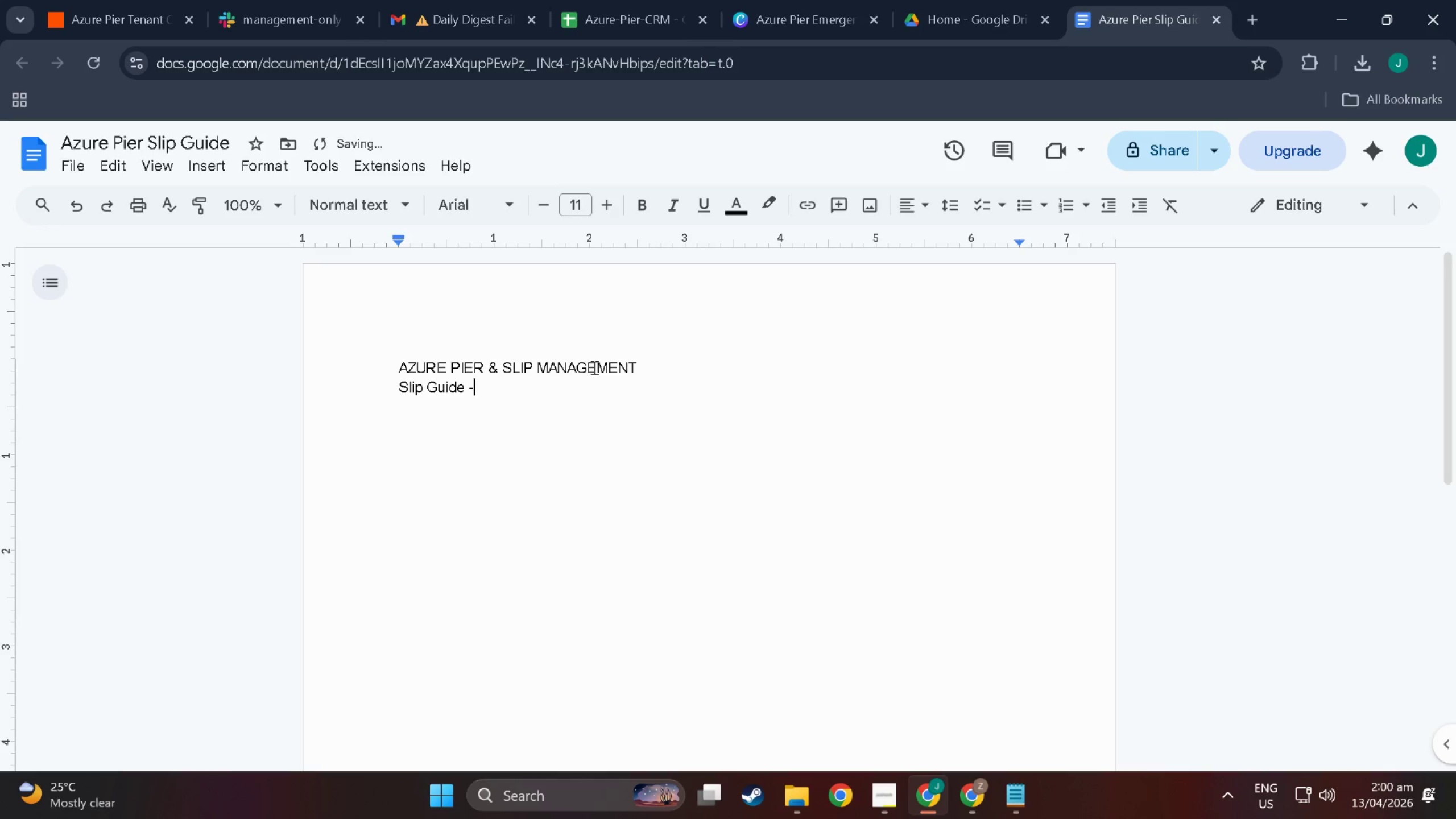 
key(Backspace)
 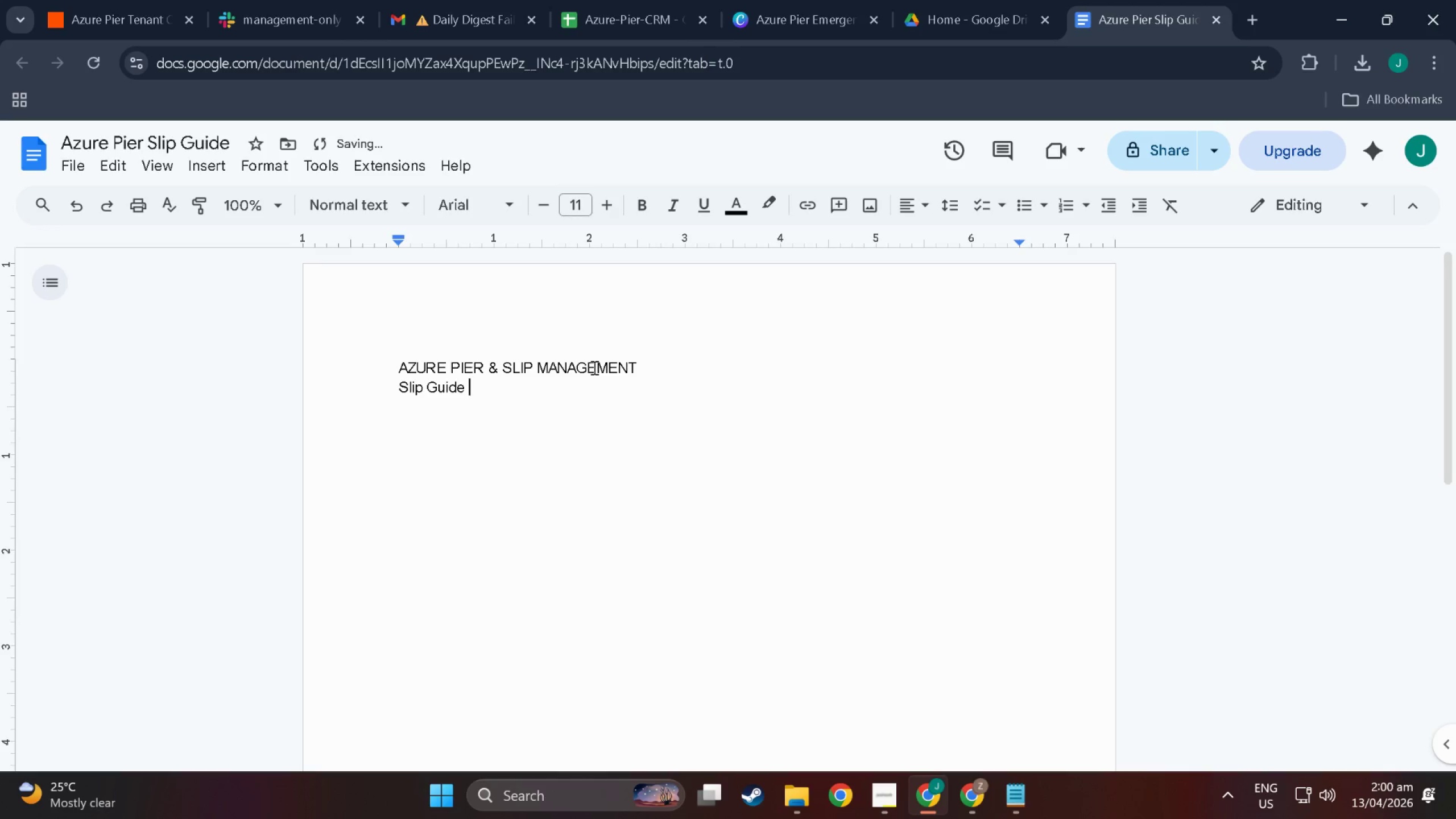 
key(Backspace)
 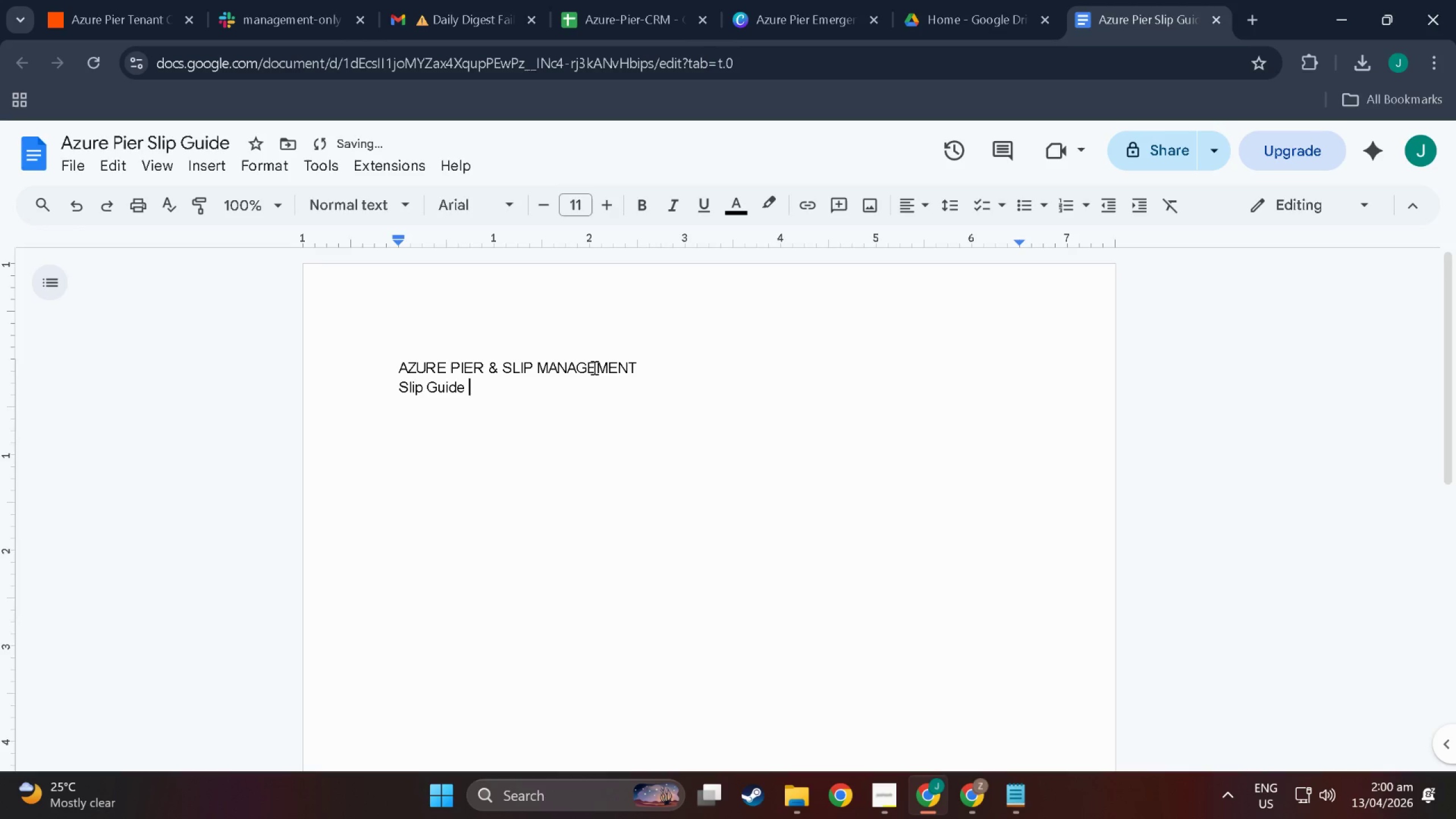 
key(Meta+Period)
 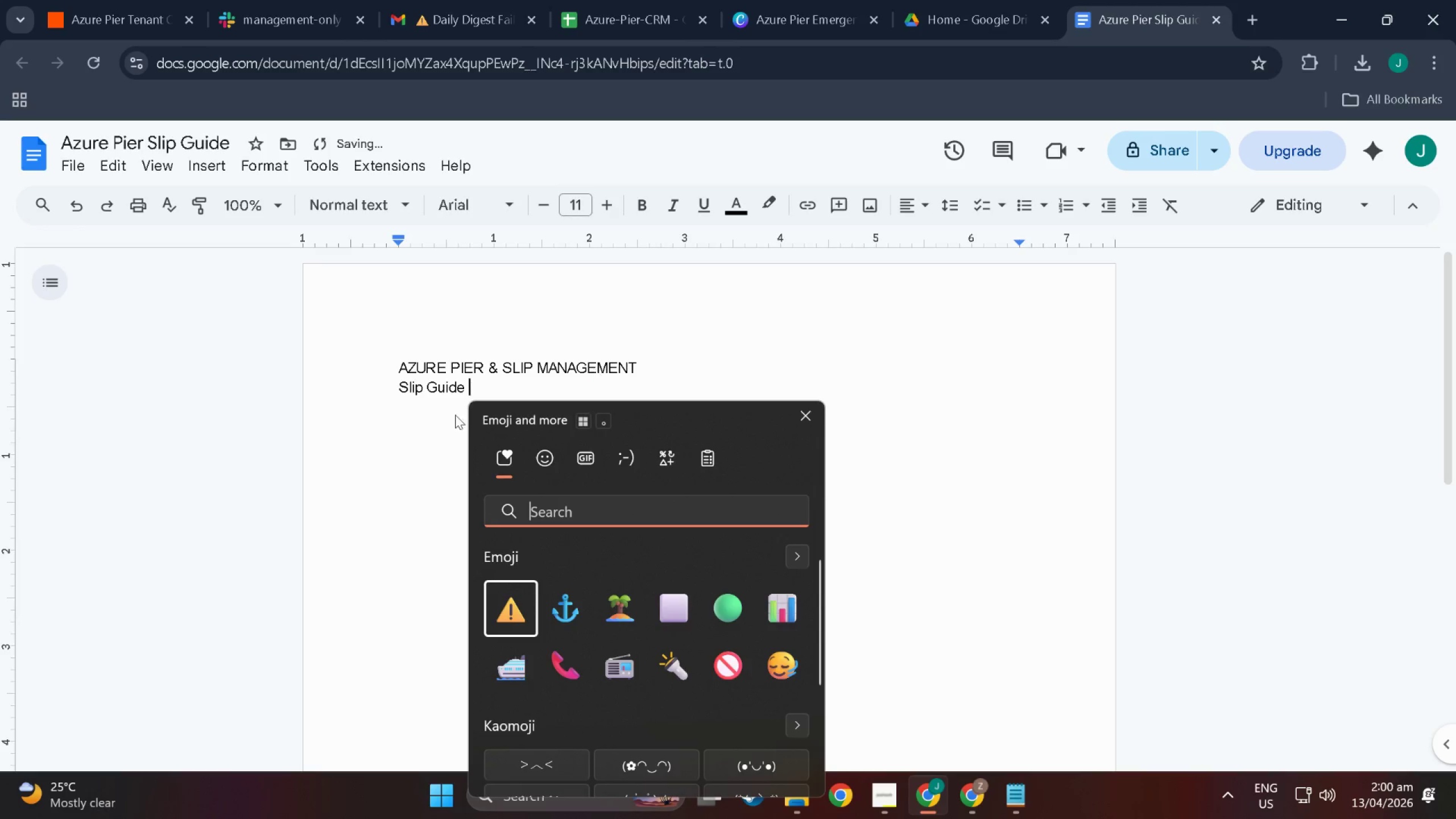 
scroll: coordinate [580, 725], scroll_direction: down, amount: 15.0
 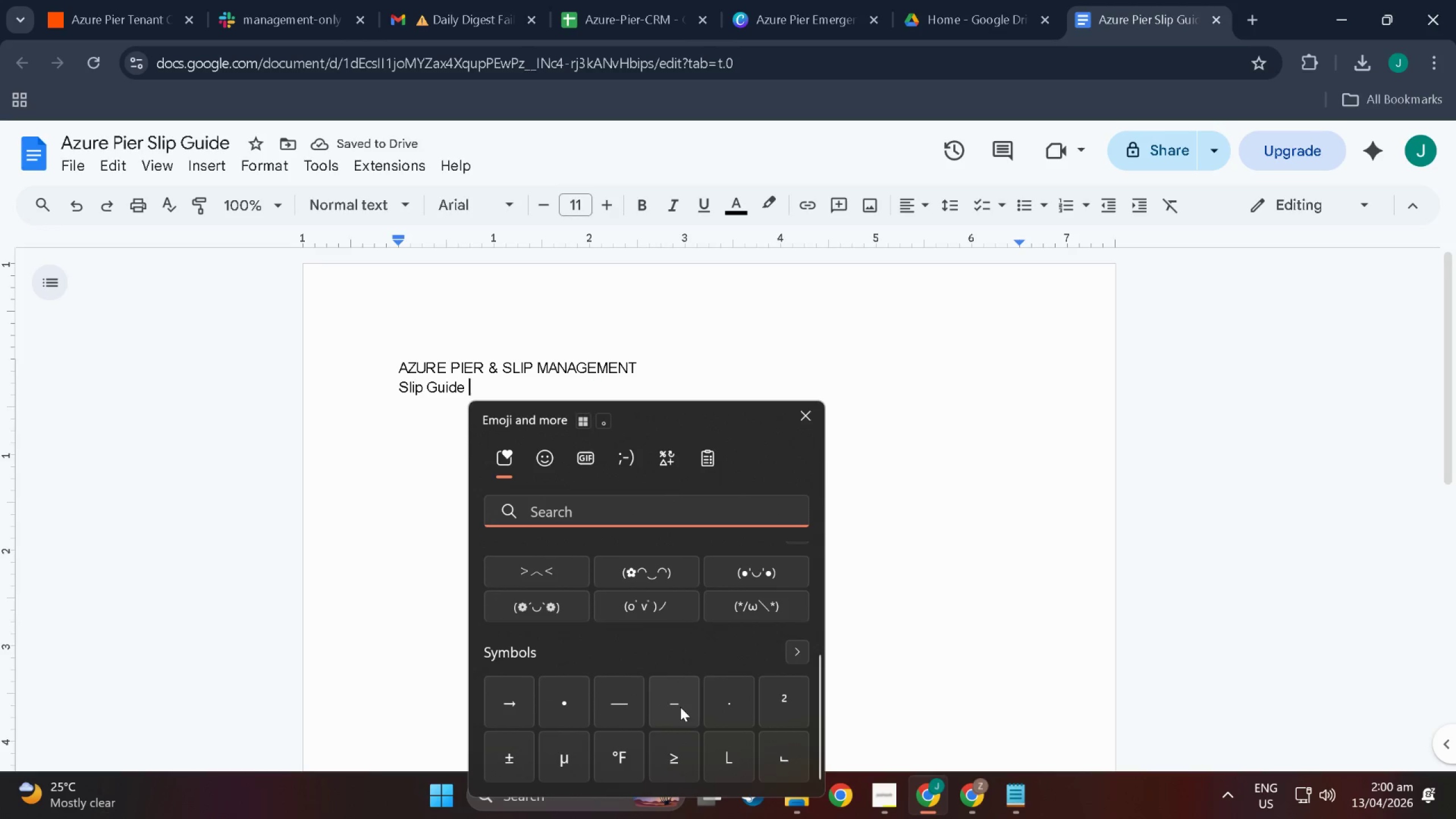 
left_click([680, 707])
 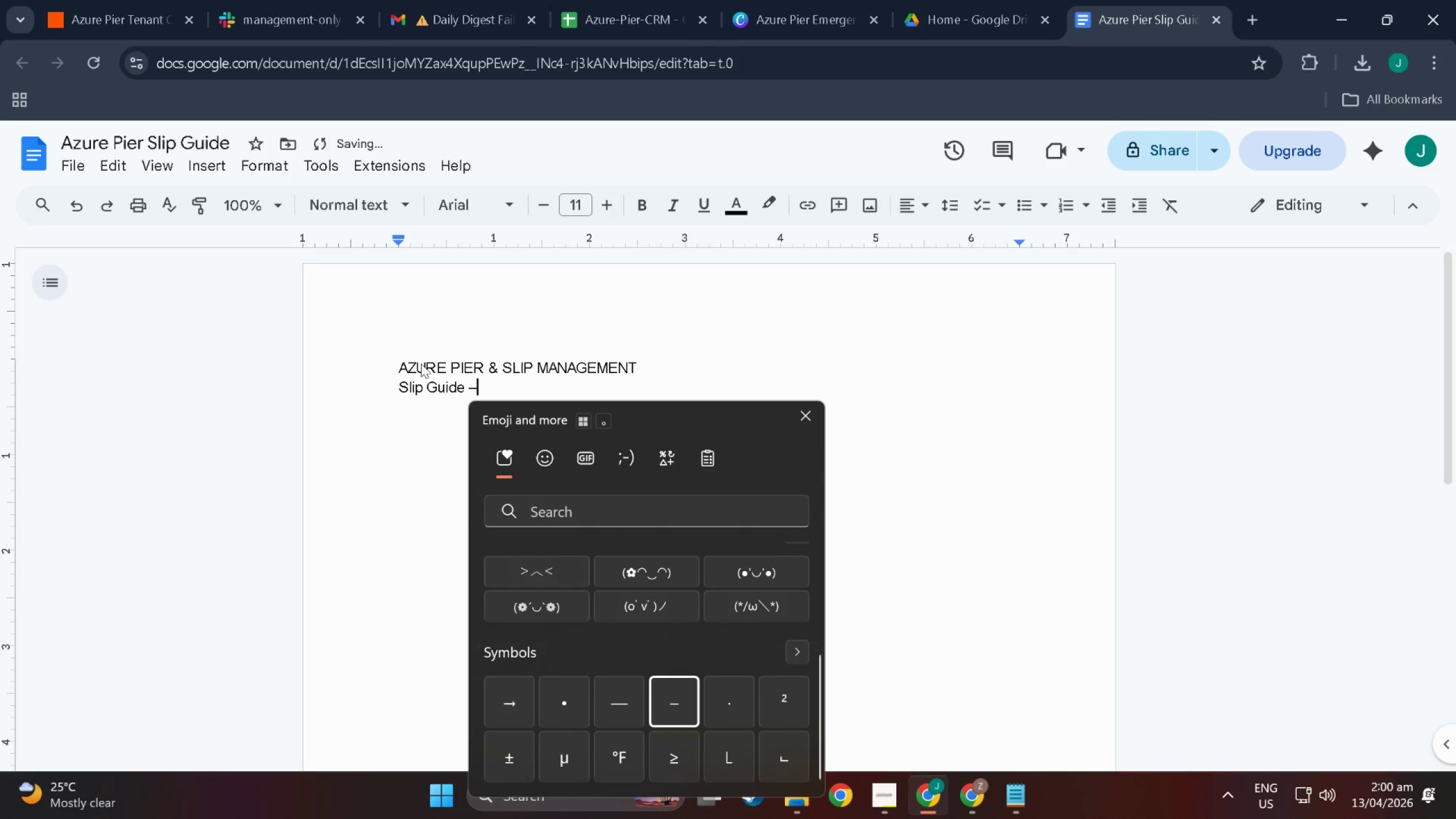 
left_click([516, 386])
 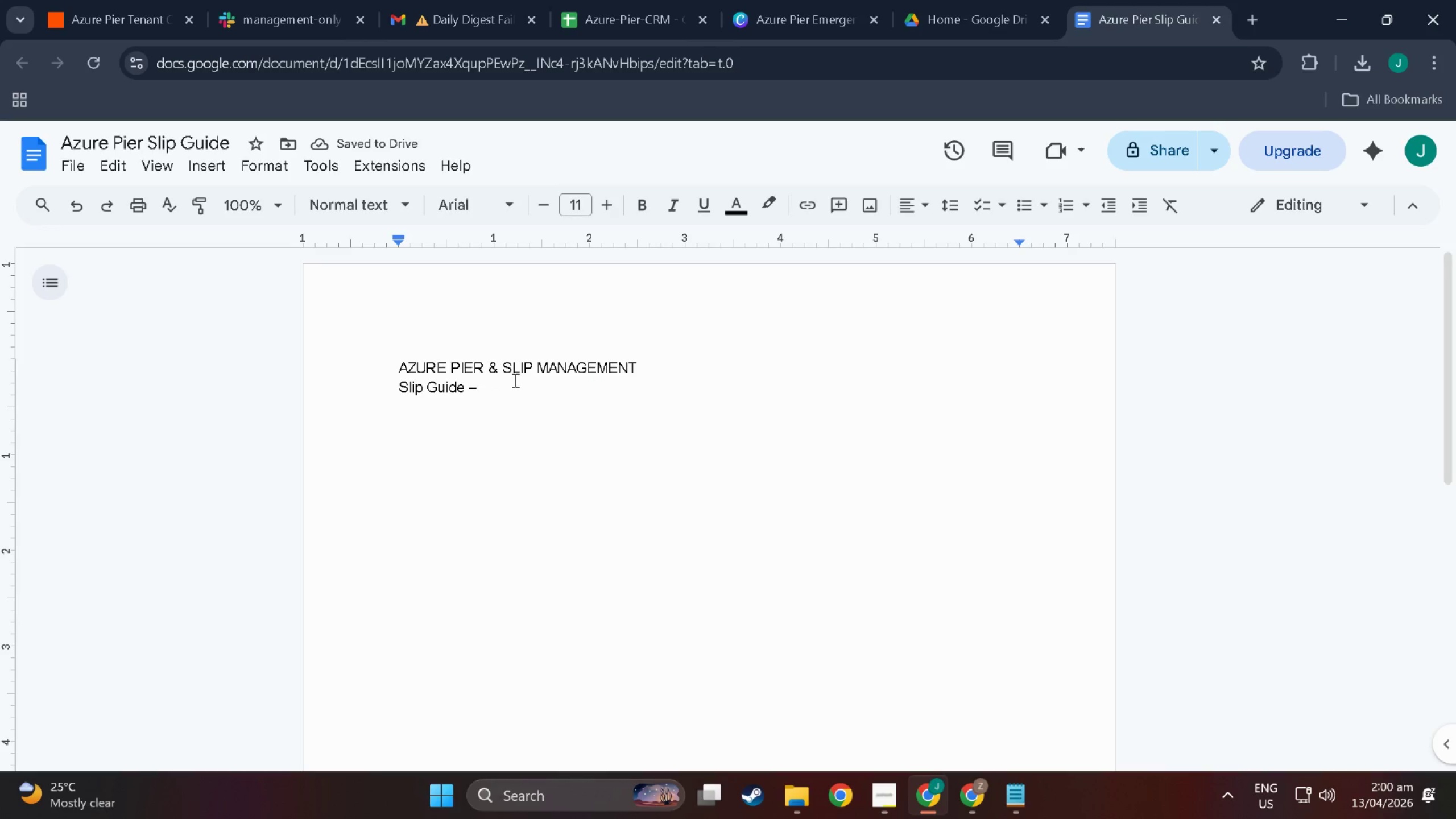 
type( St. Thomas, Tortola. )
key(Backspace)
key(Backspace)
type(, )
 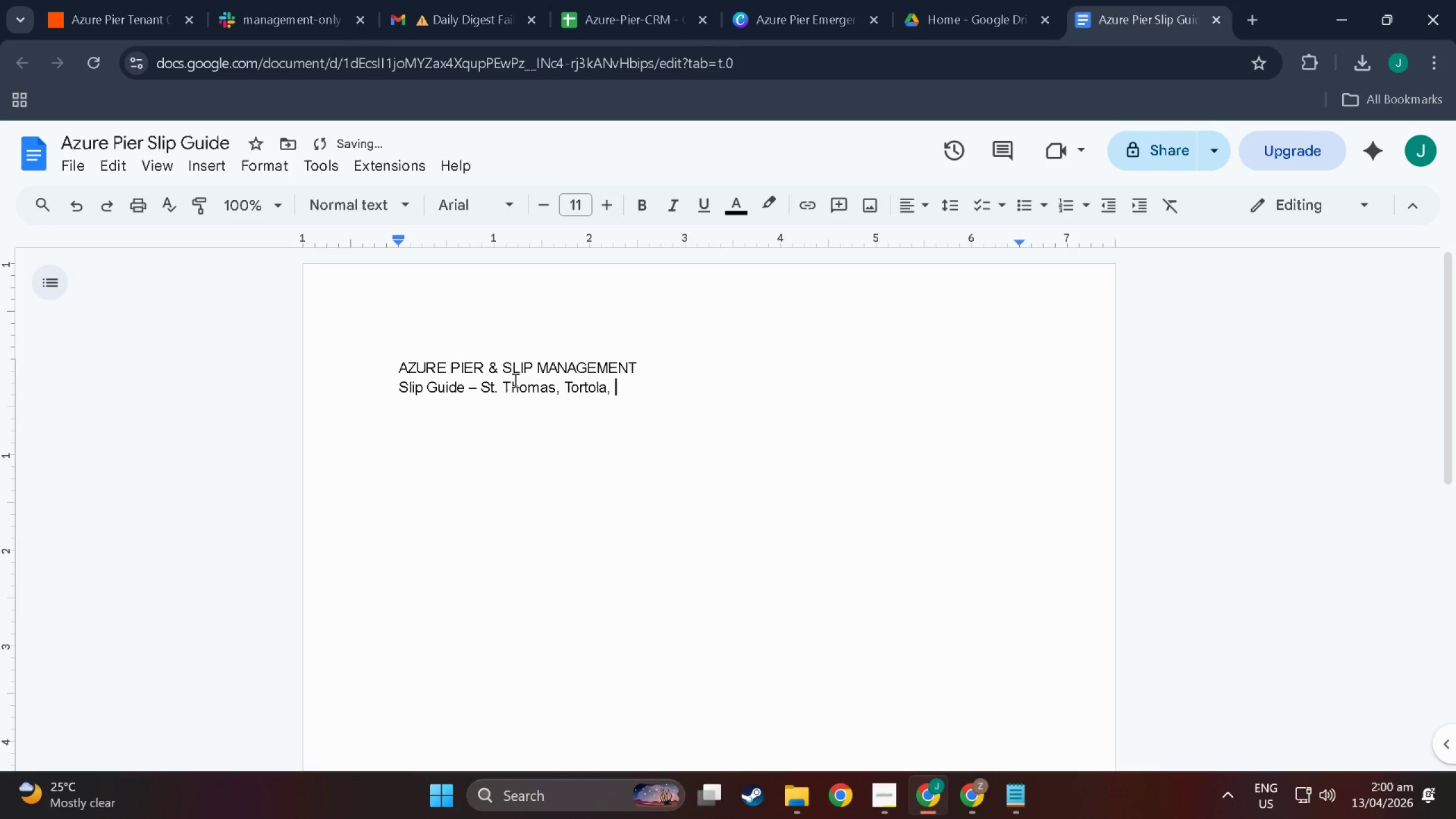 
hold_key(key=ShiftLeft, duration=0.52)
 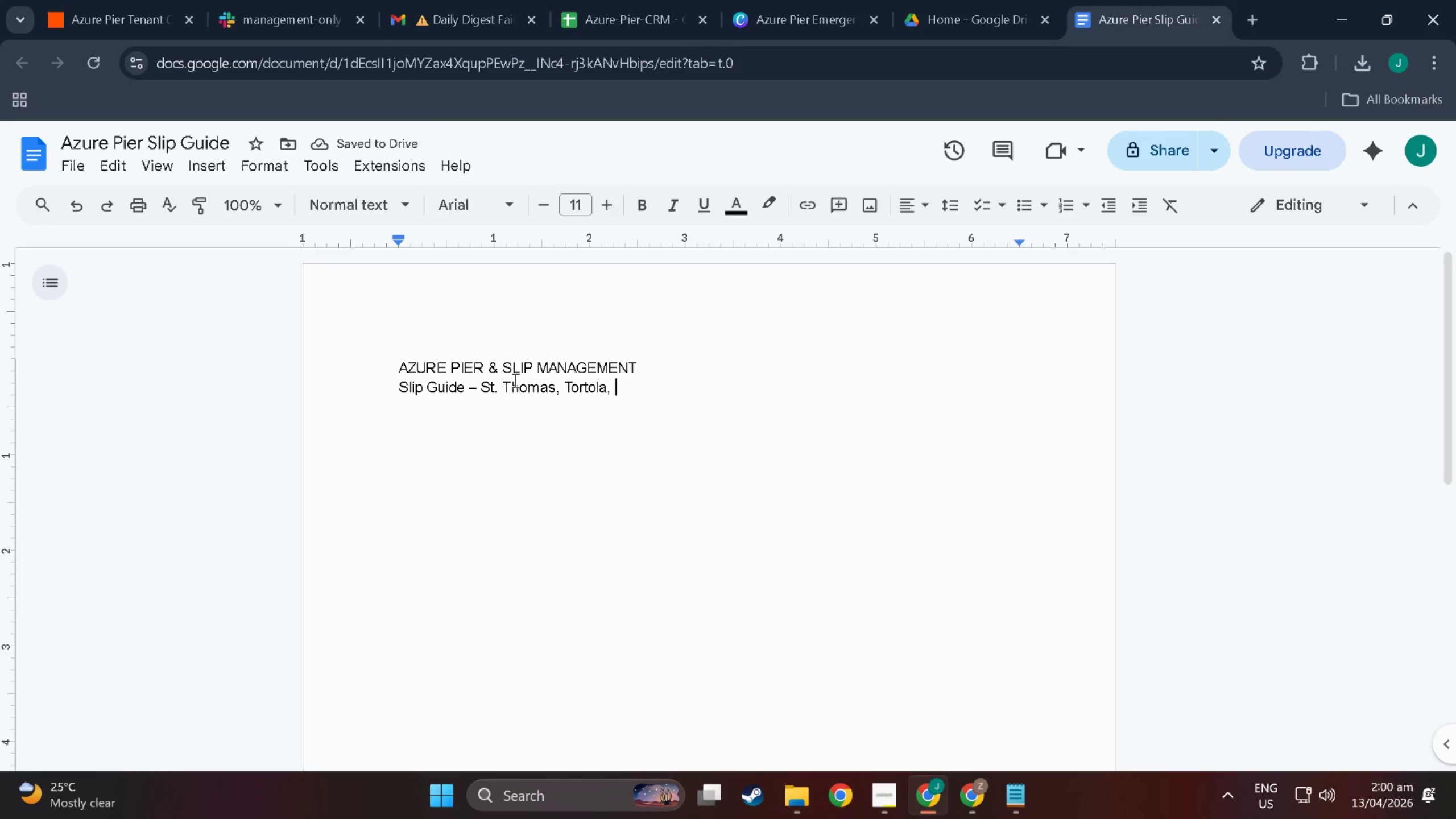 
key(Backspace)
 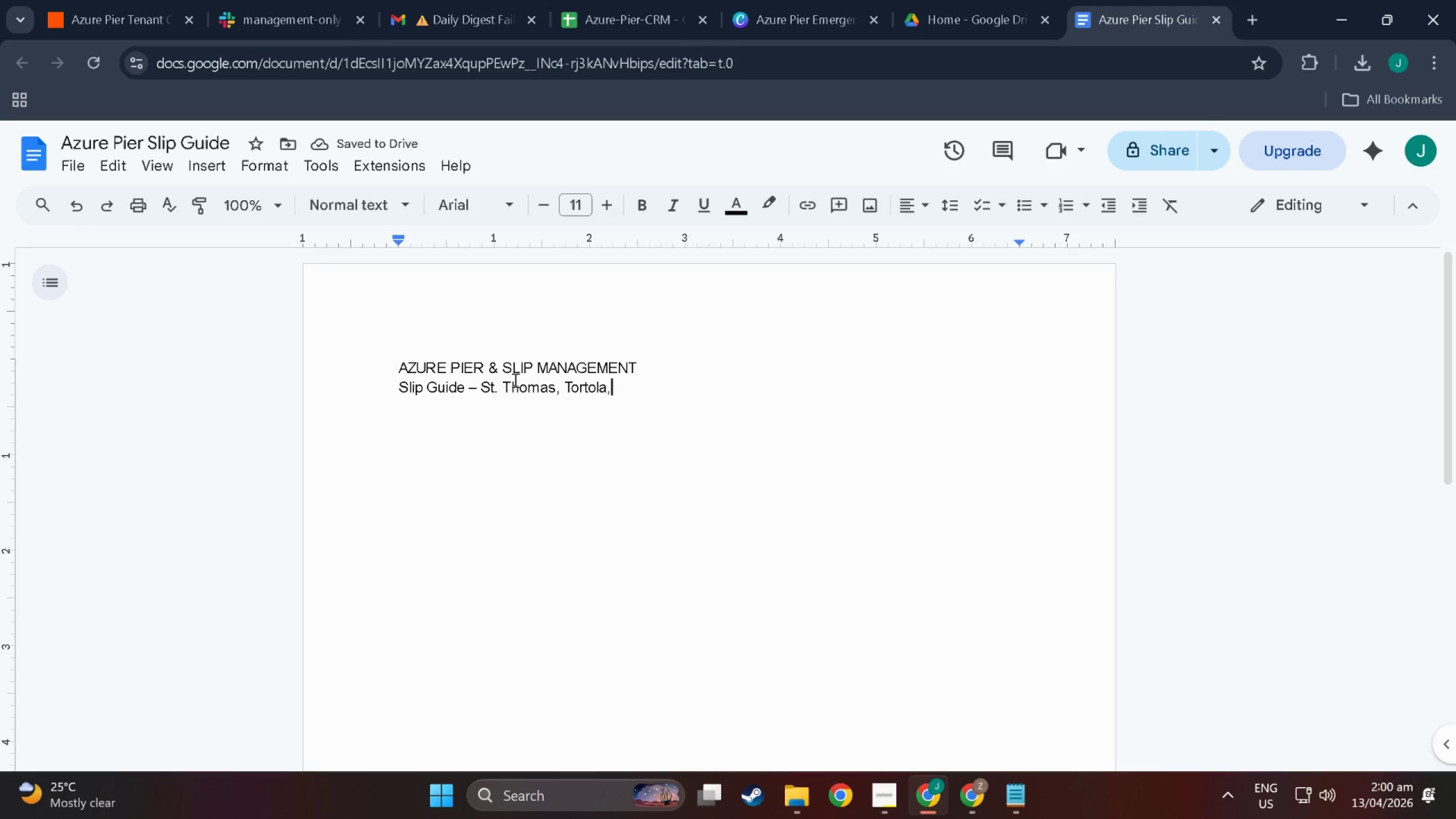 
key(Space)
 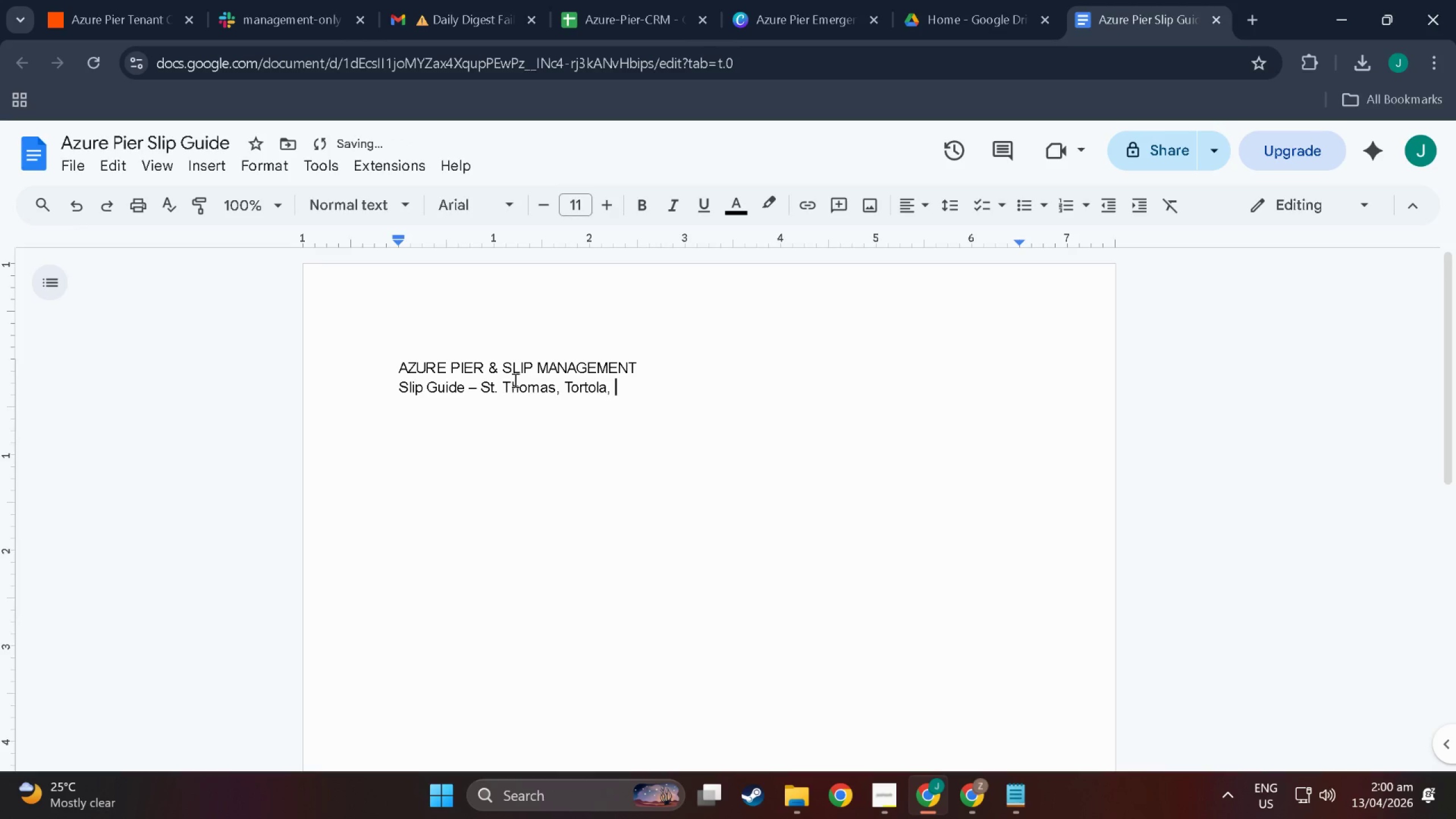 
hold_key(key=ShiftLeft, duration=1.53)
 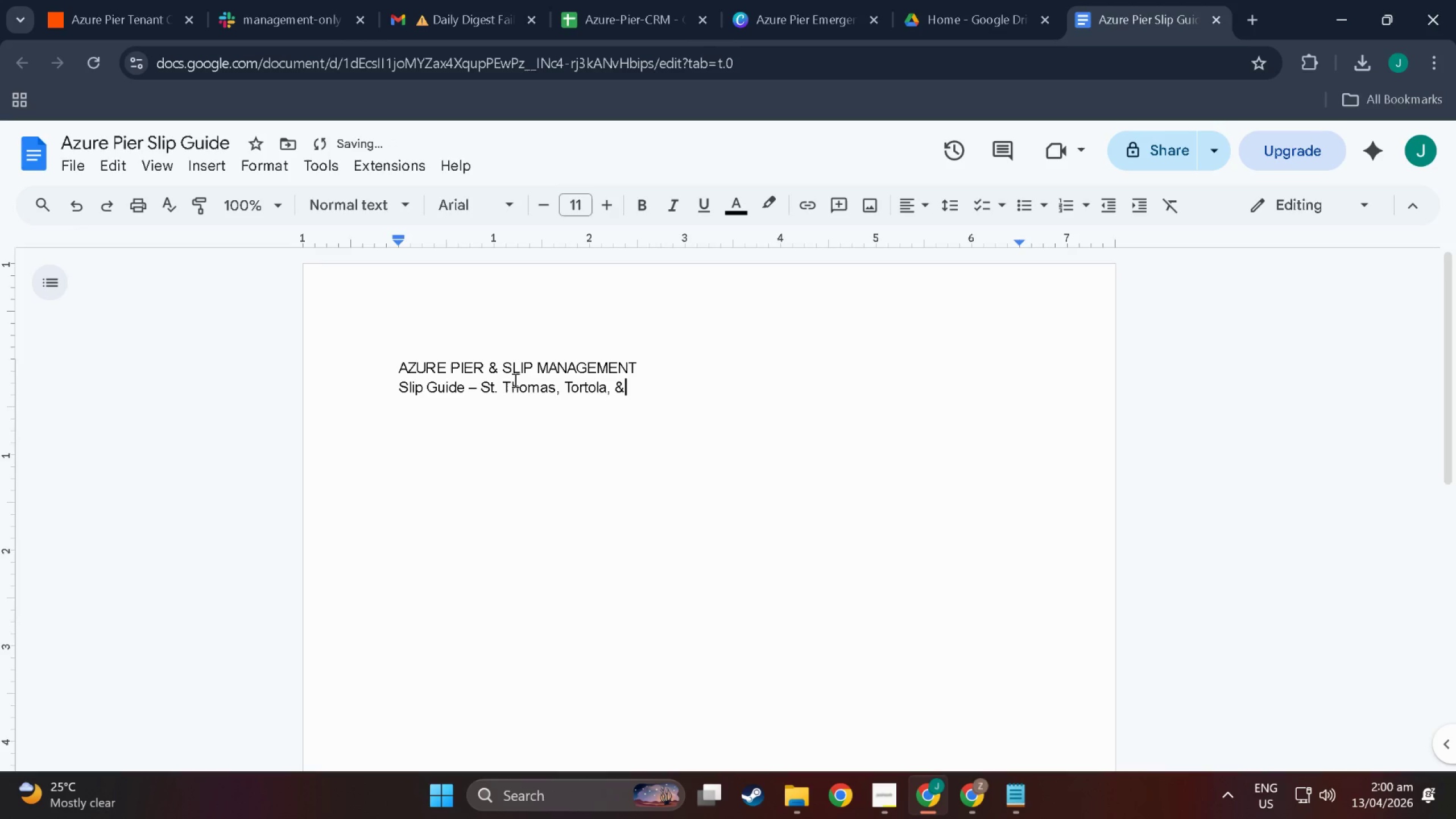 
type(& St. Kitts)
 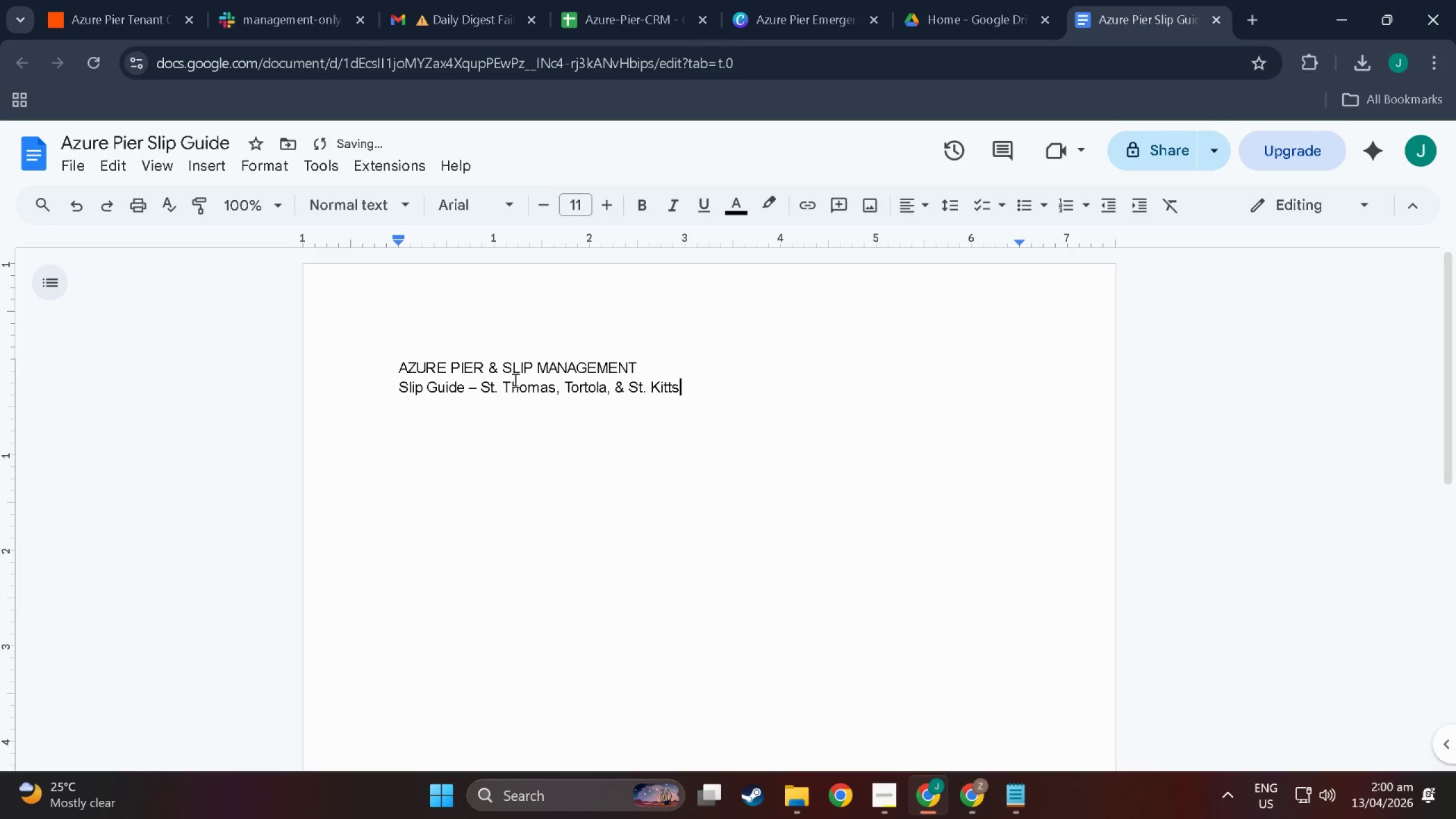 
wait(6.75)
 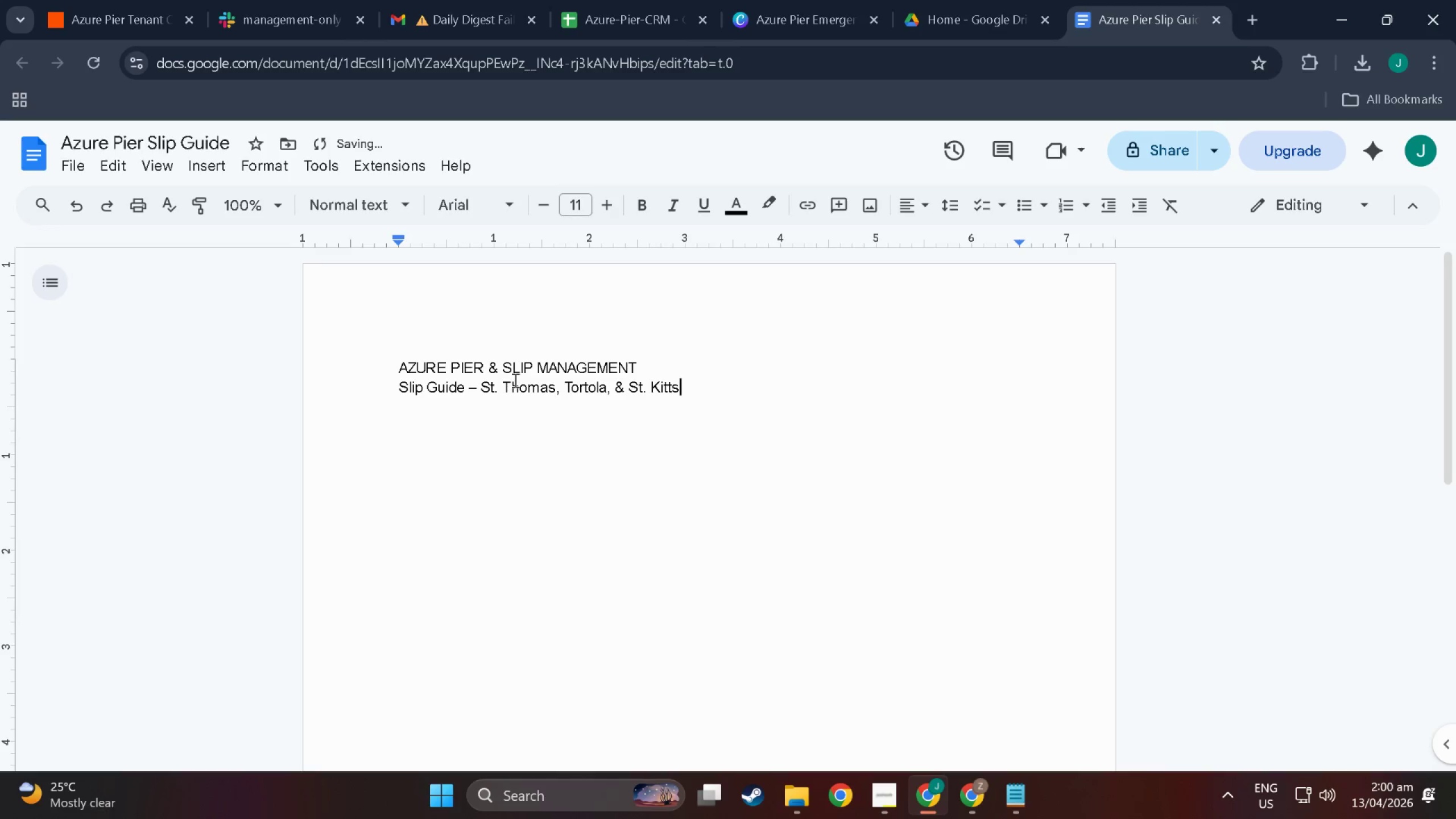 
key(Enter)
 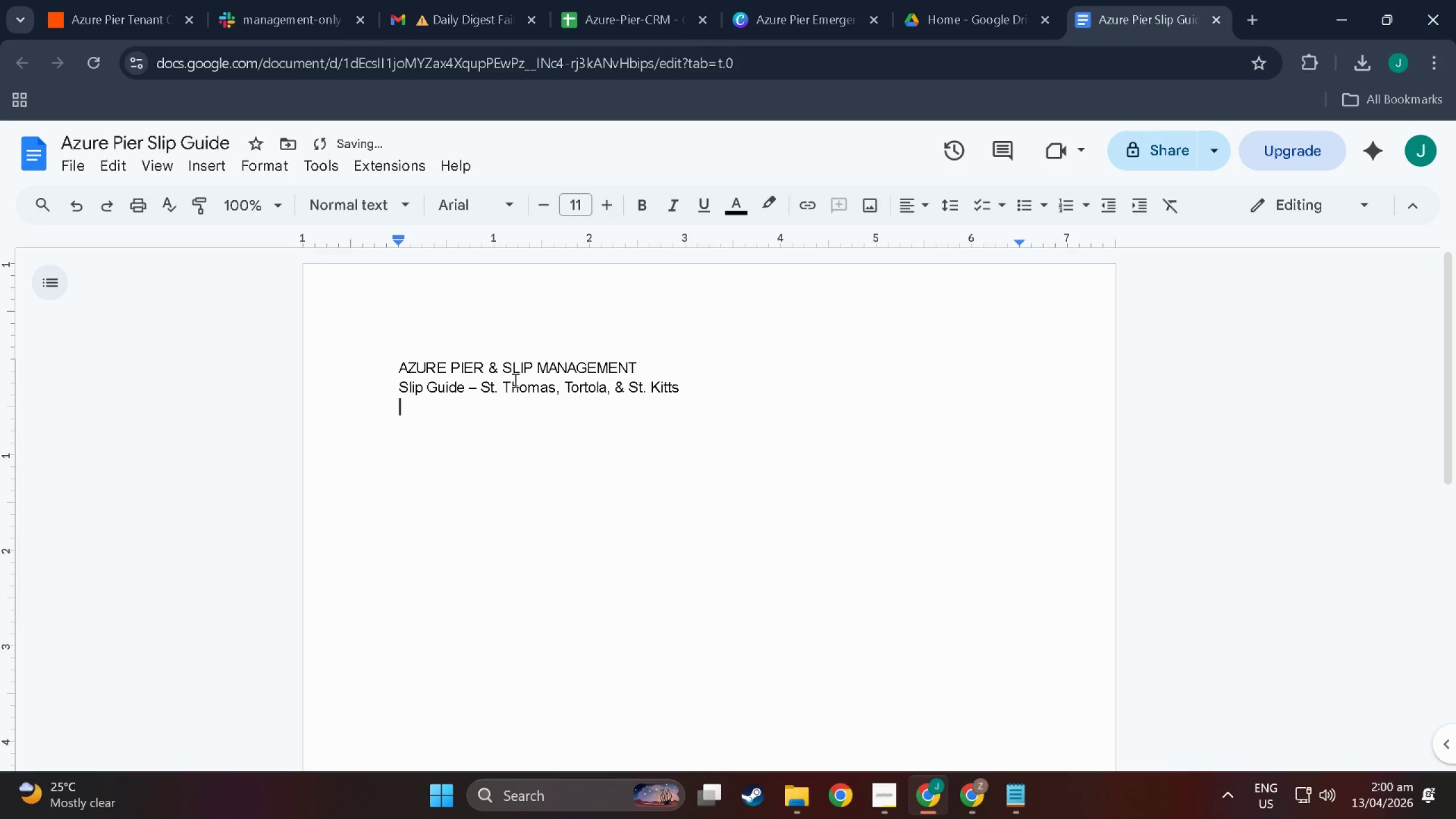 
key(Enter)
 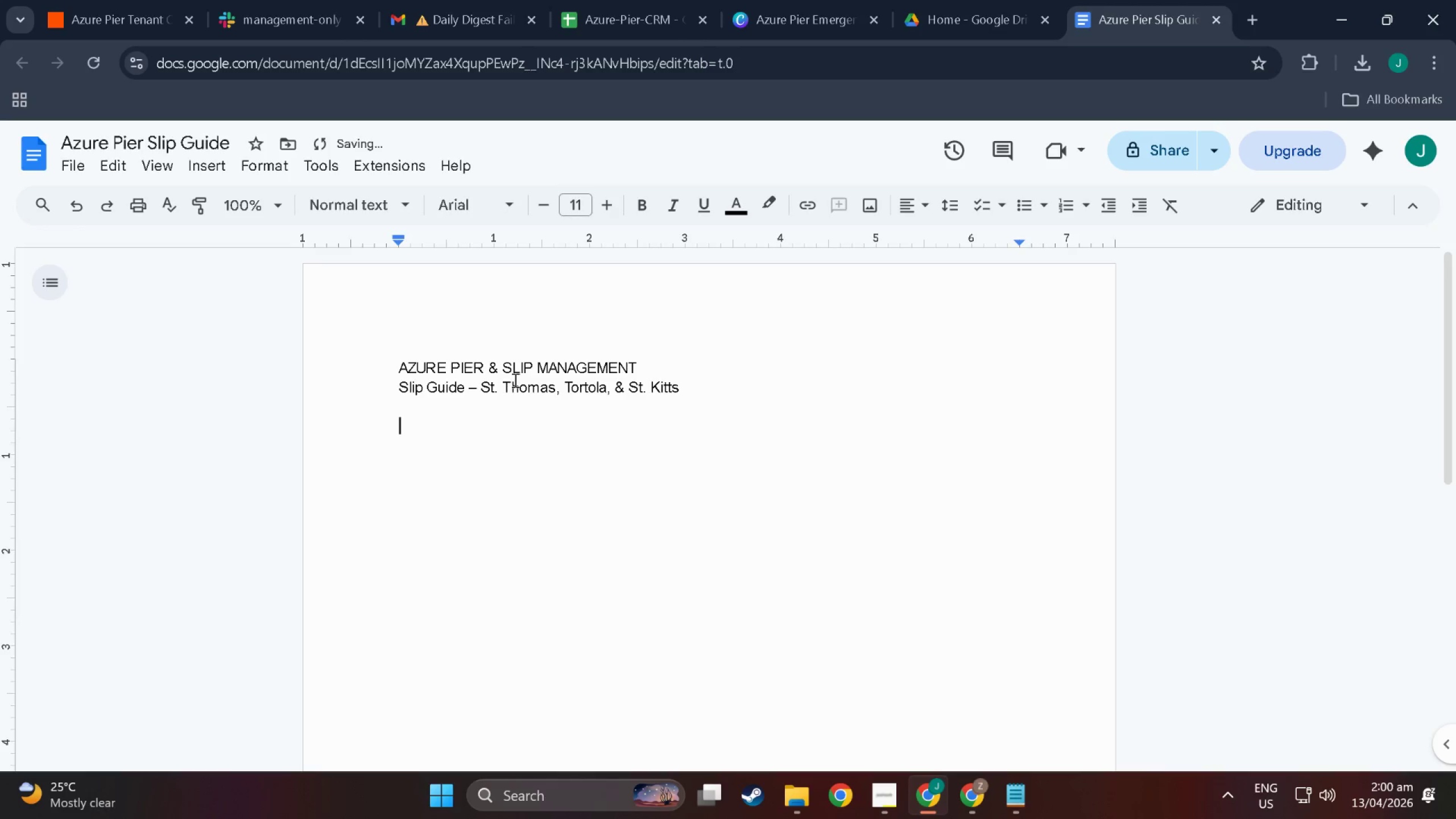 
type(SLIP RULES &*)
key(Backspace)
type( ETIQUETTE)
 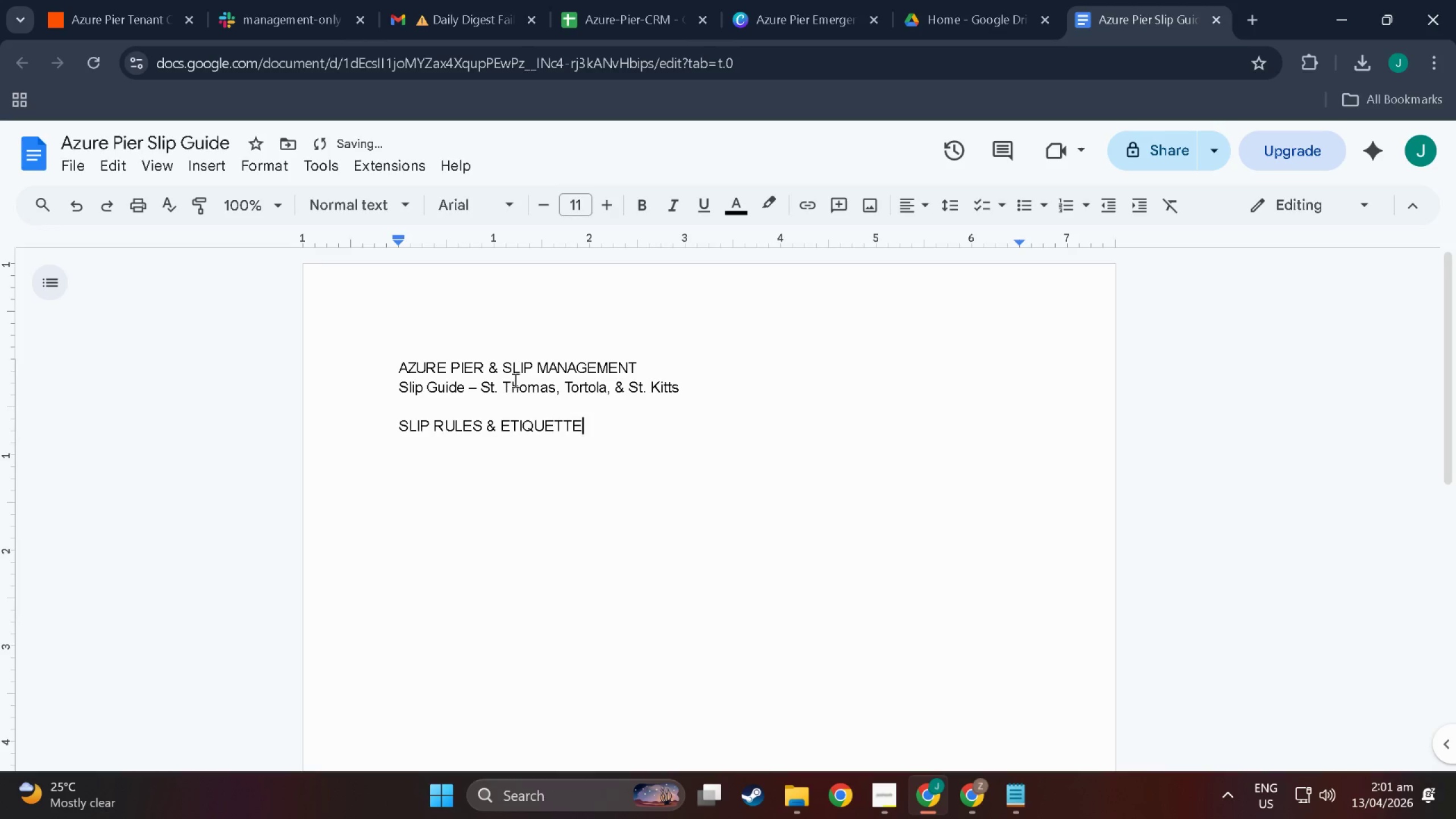 
key(Enter)
 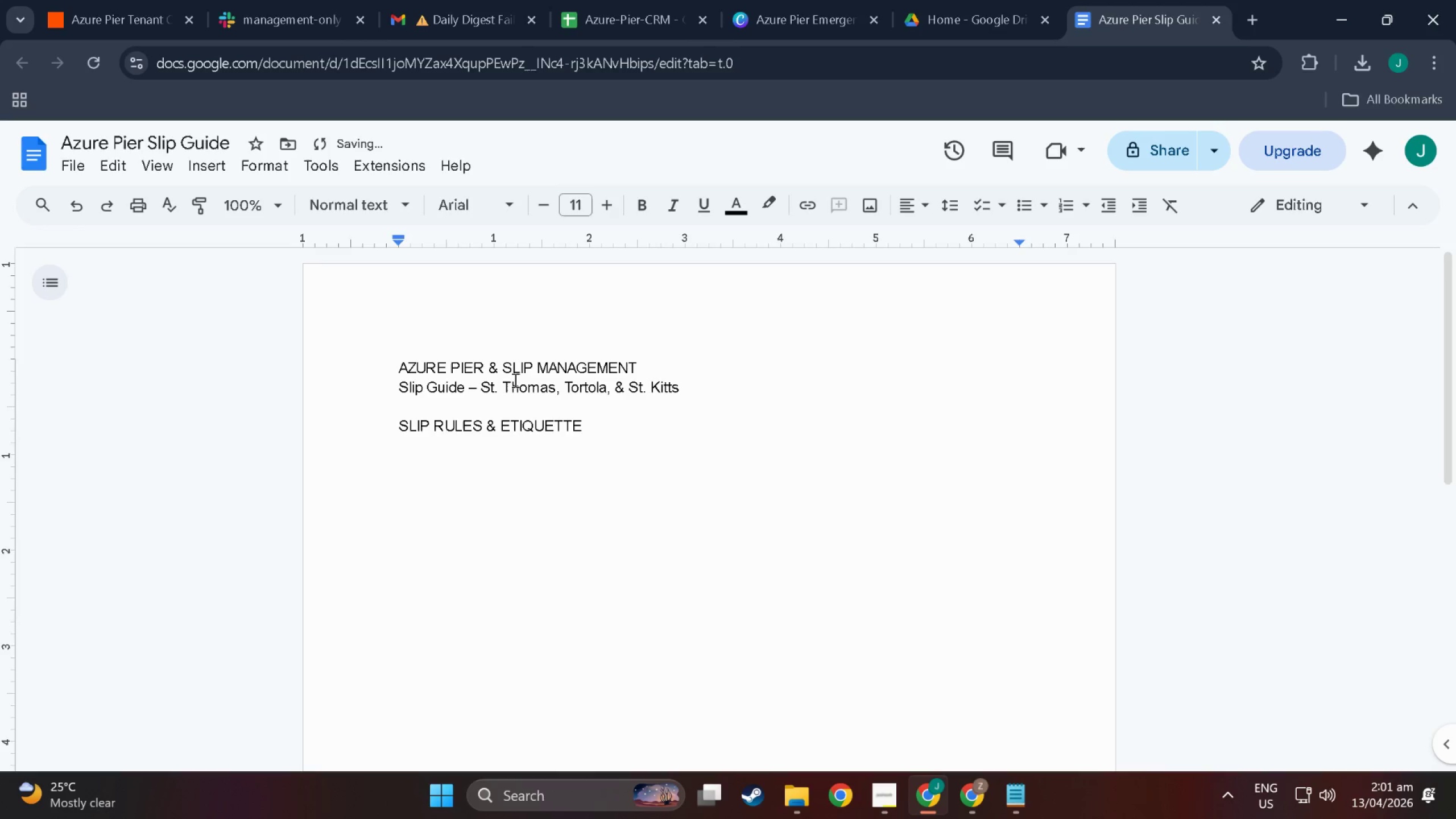 
type(- All vb)
key(Backspace)
type(essels must display current regiis)
key(Backspace)
key(Backspace)
type(stration)
 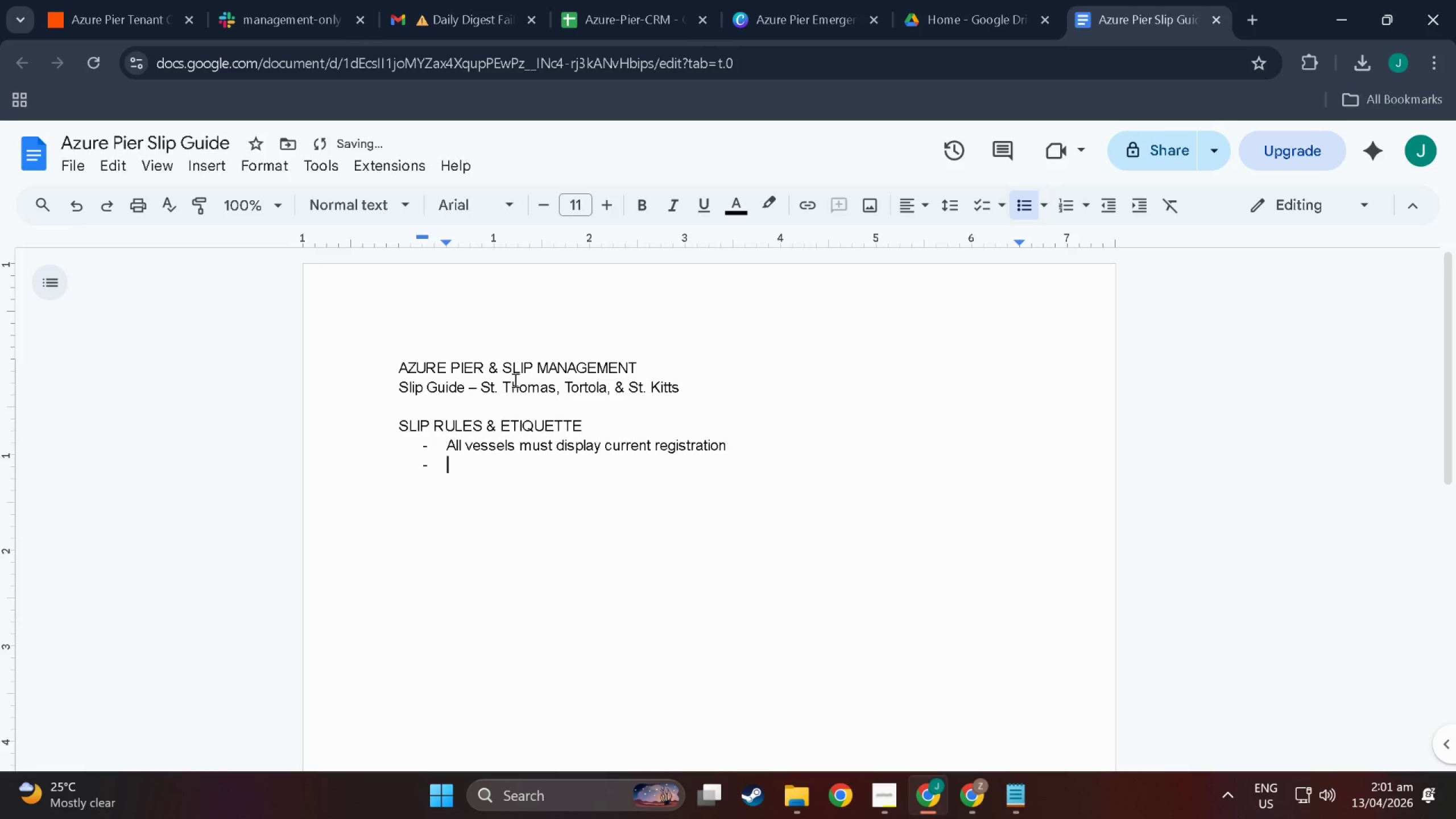 
 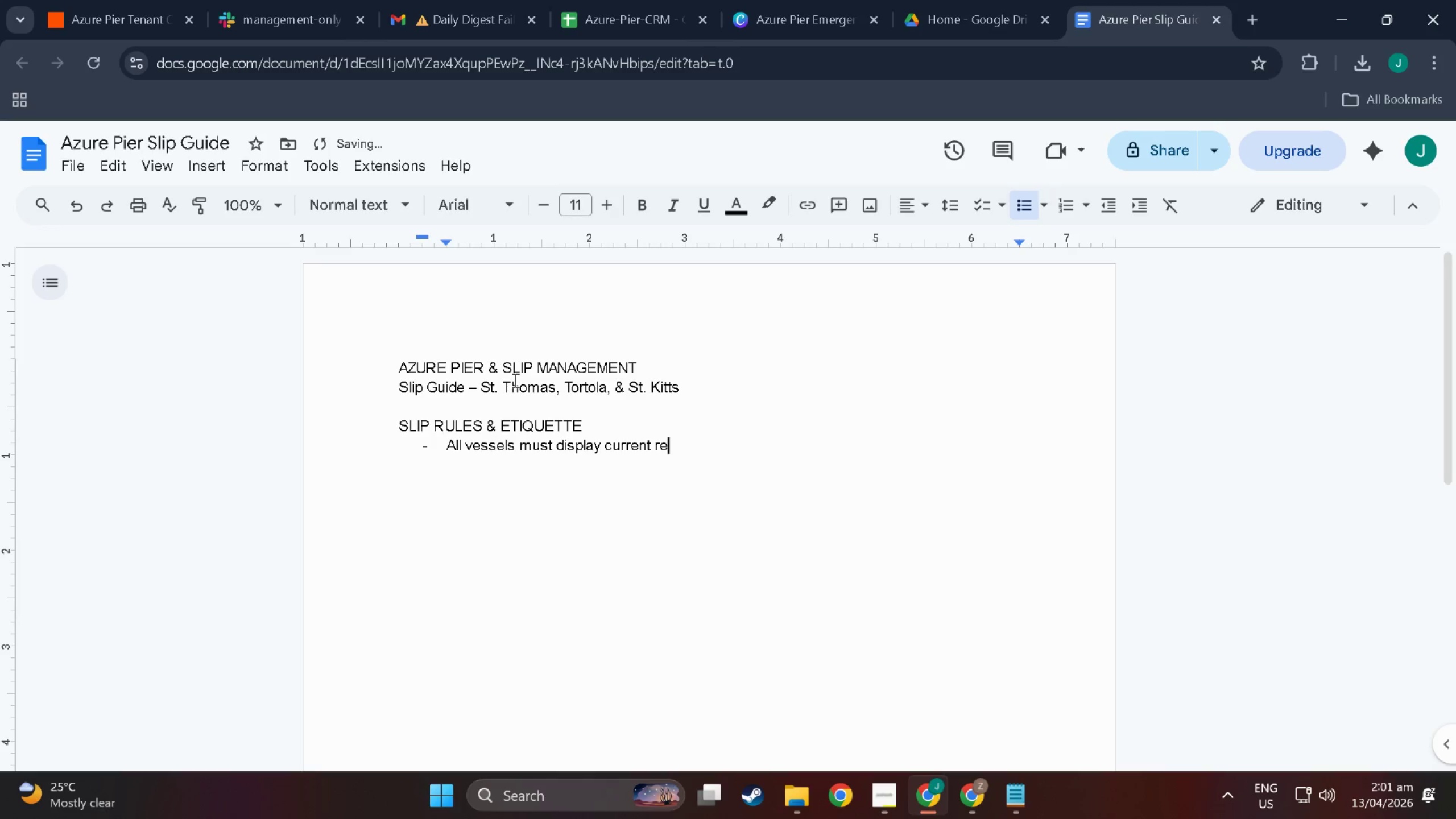 
key(Enter)
 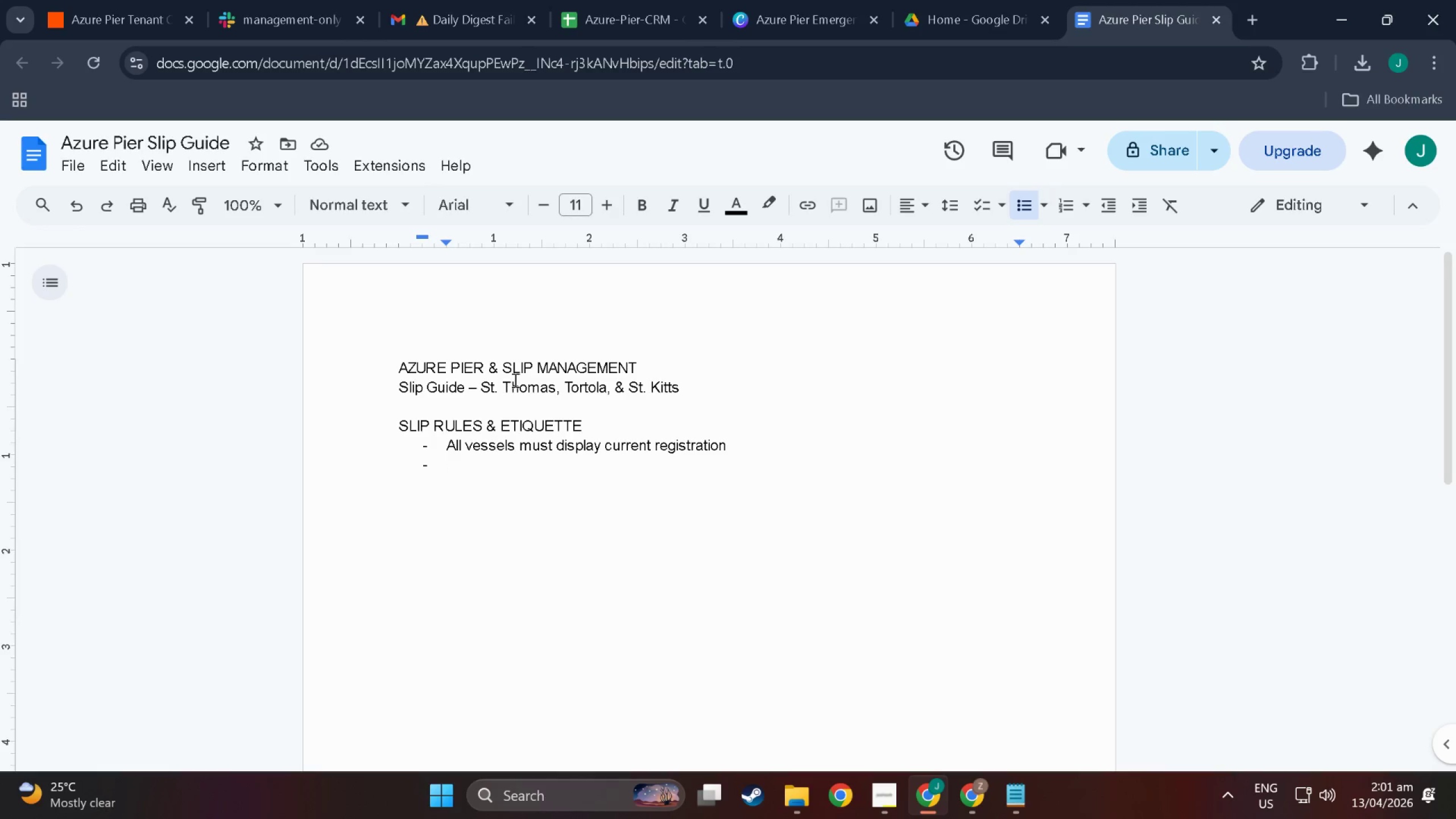 
wait(7.56)
 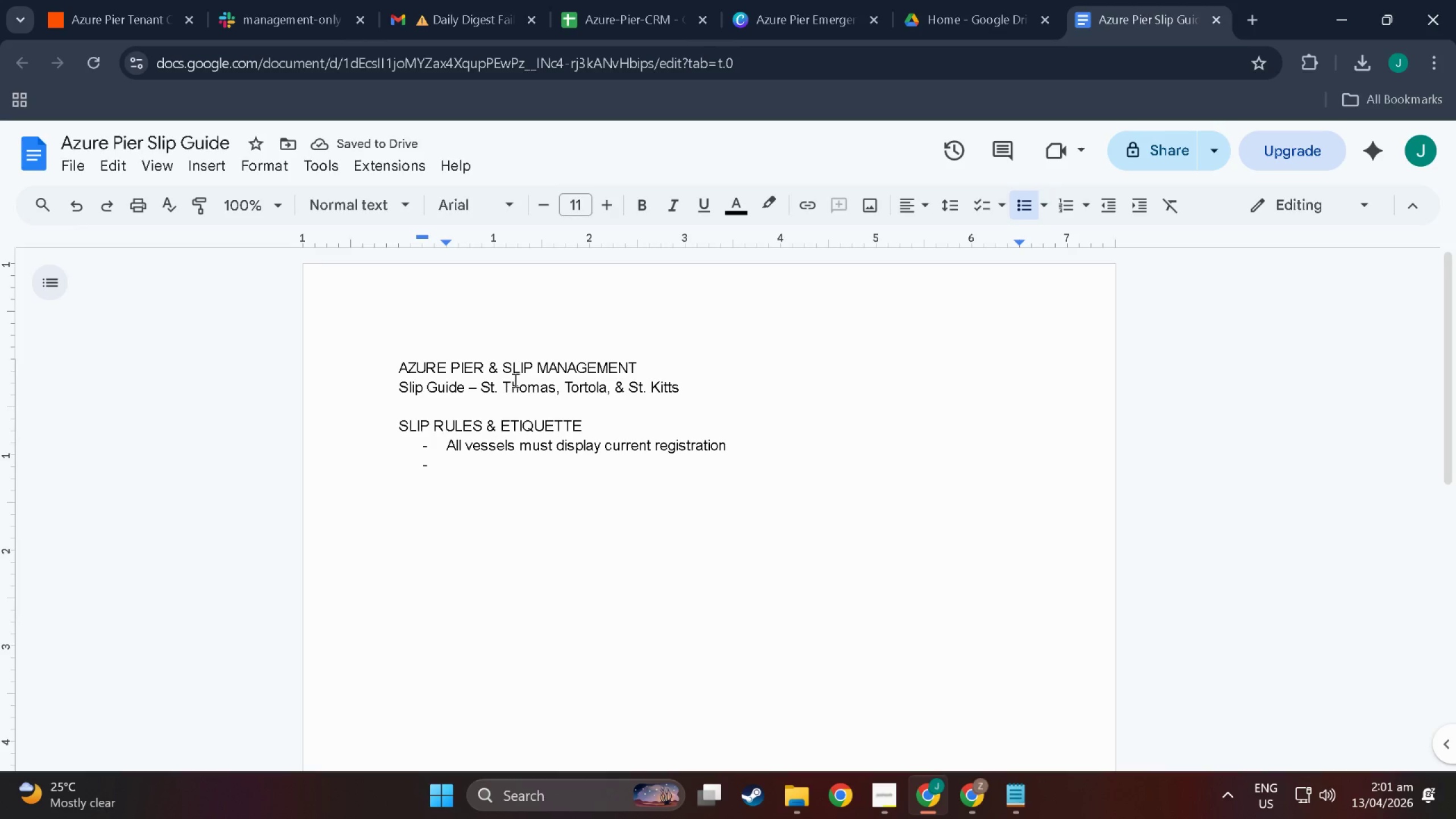 
type(Speed limit: 5 knotw)
key(Backspace)
type(s within marina)
 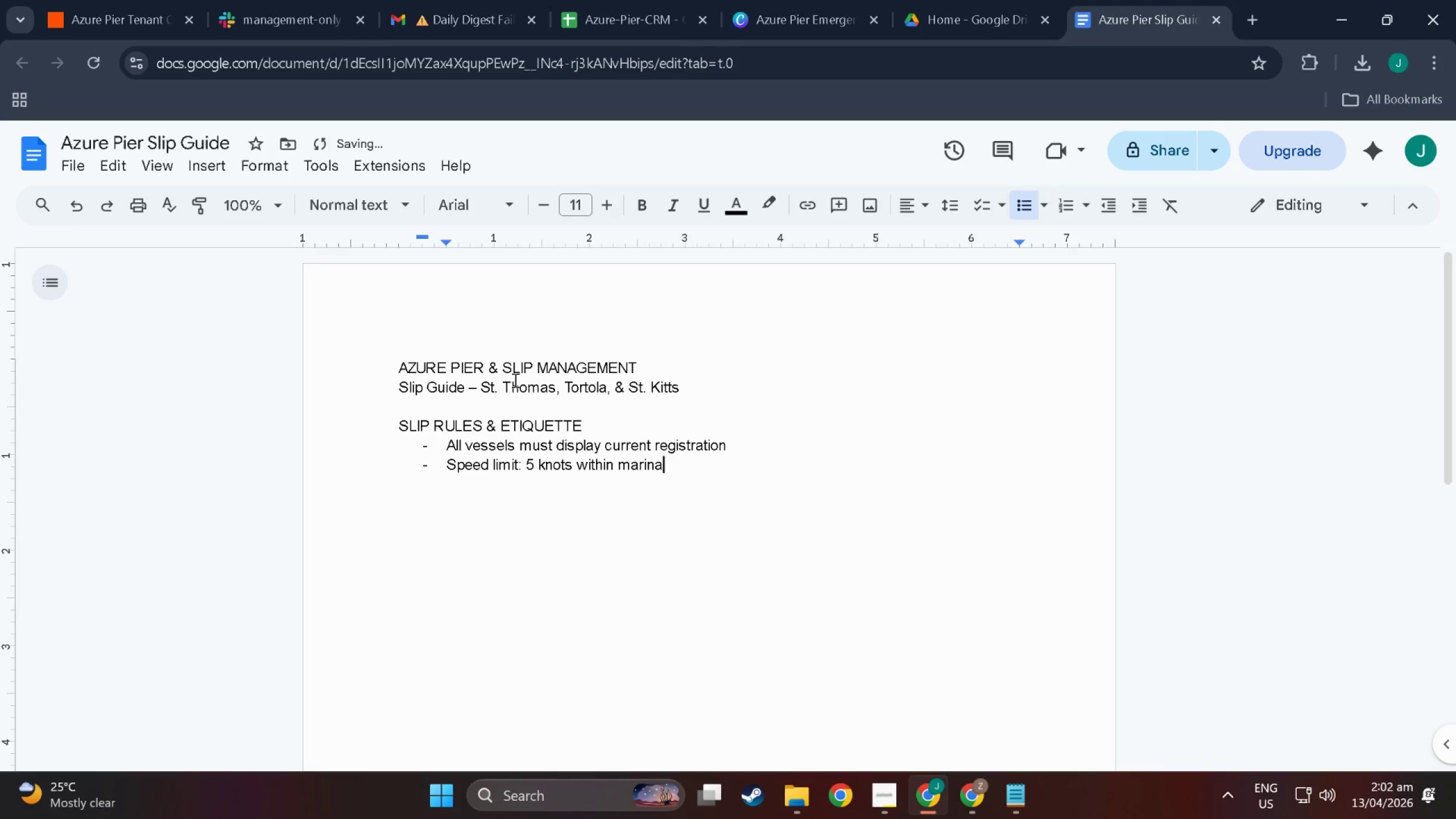 
type( boundaries)
 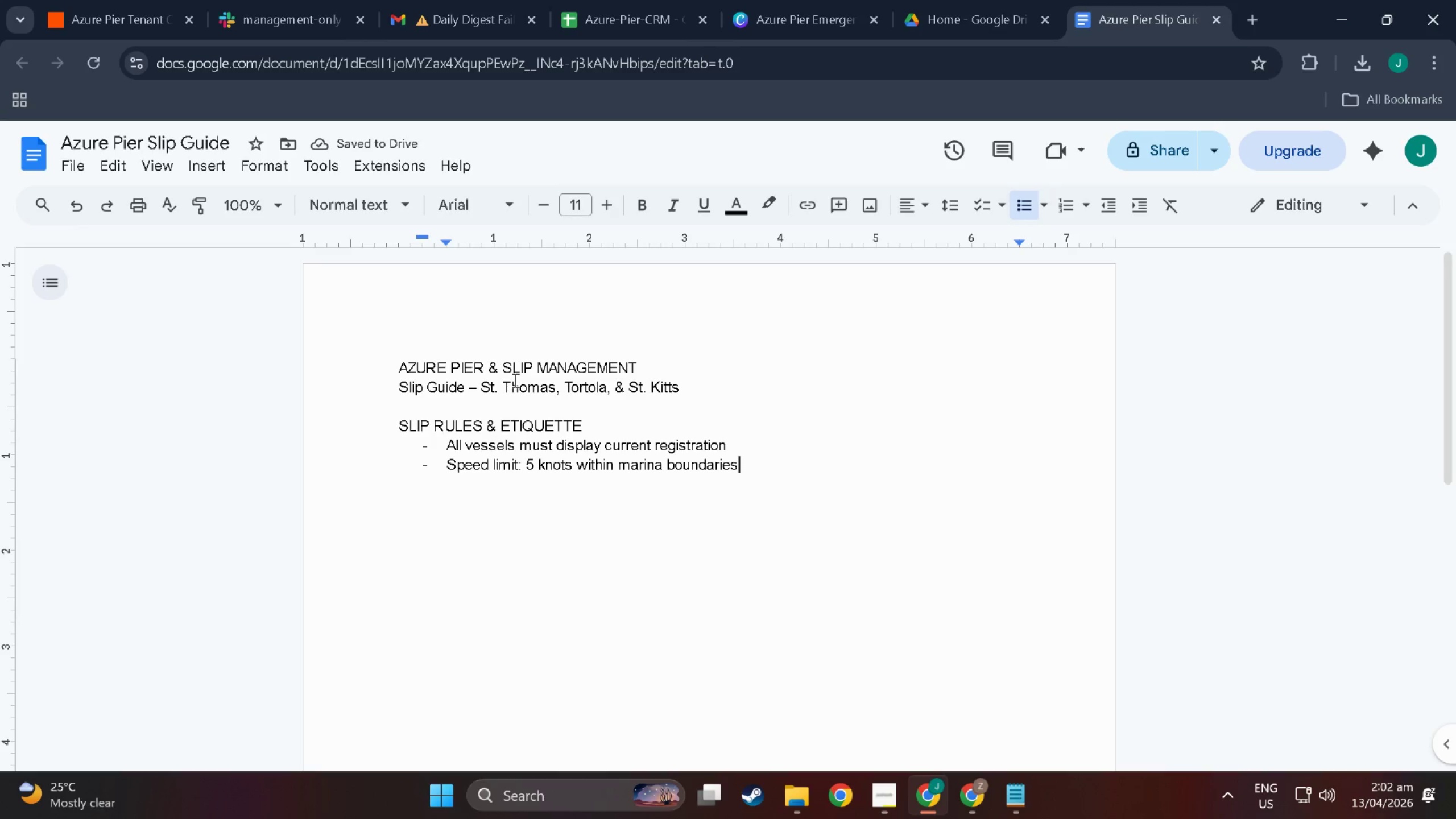 
key(Shift+Enter)
 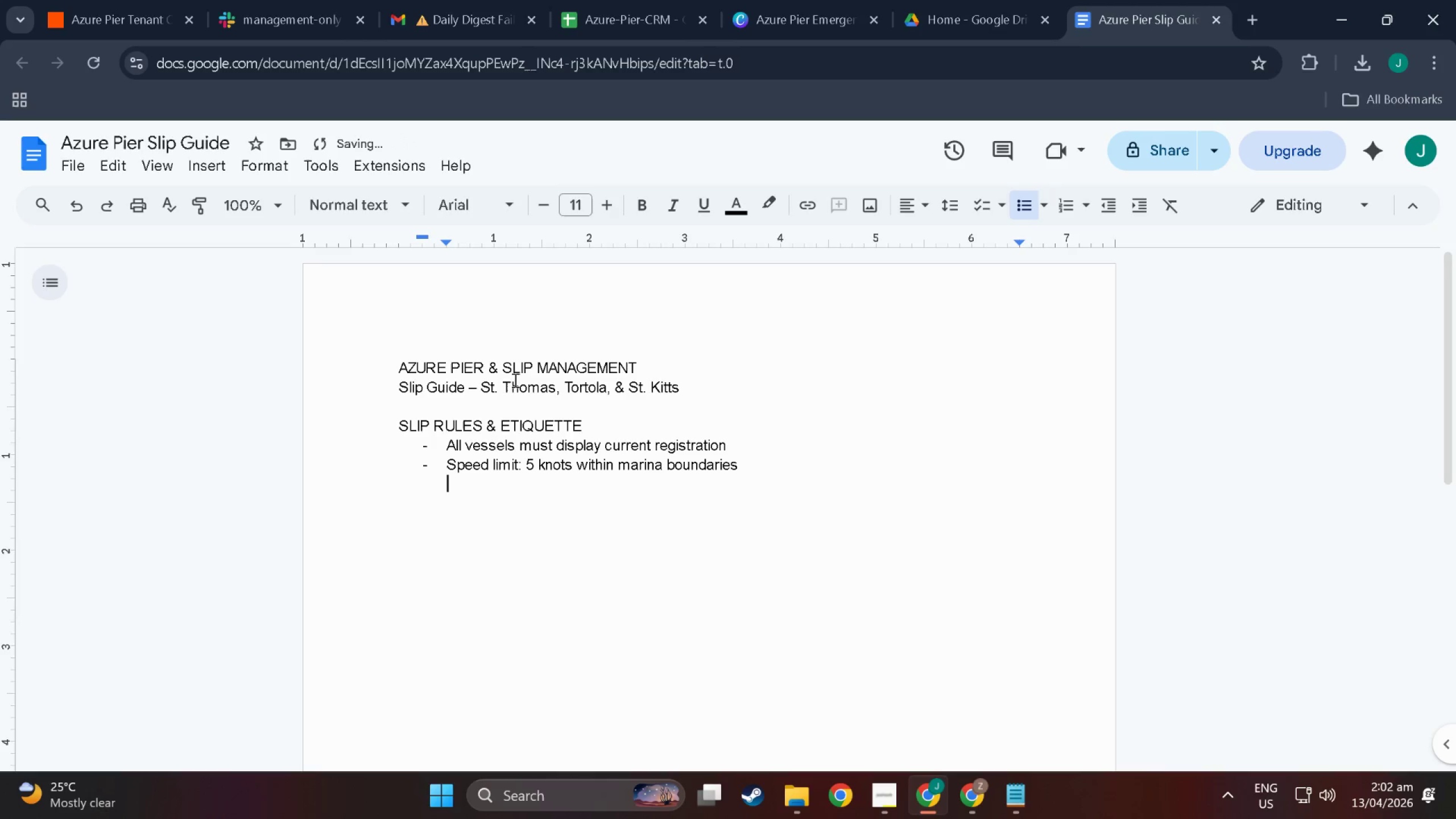 
key(Shift+Q)
 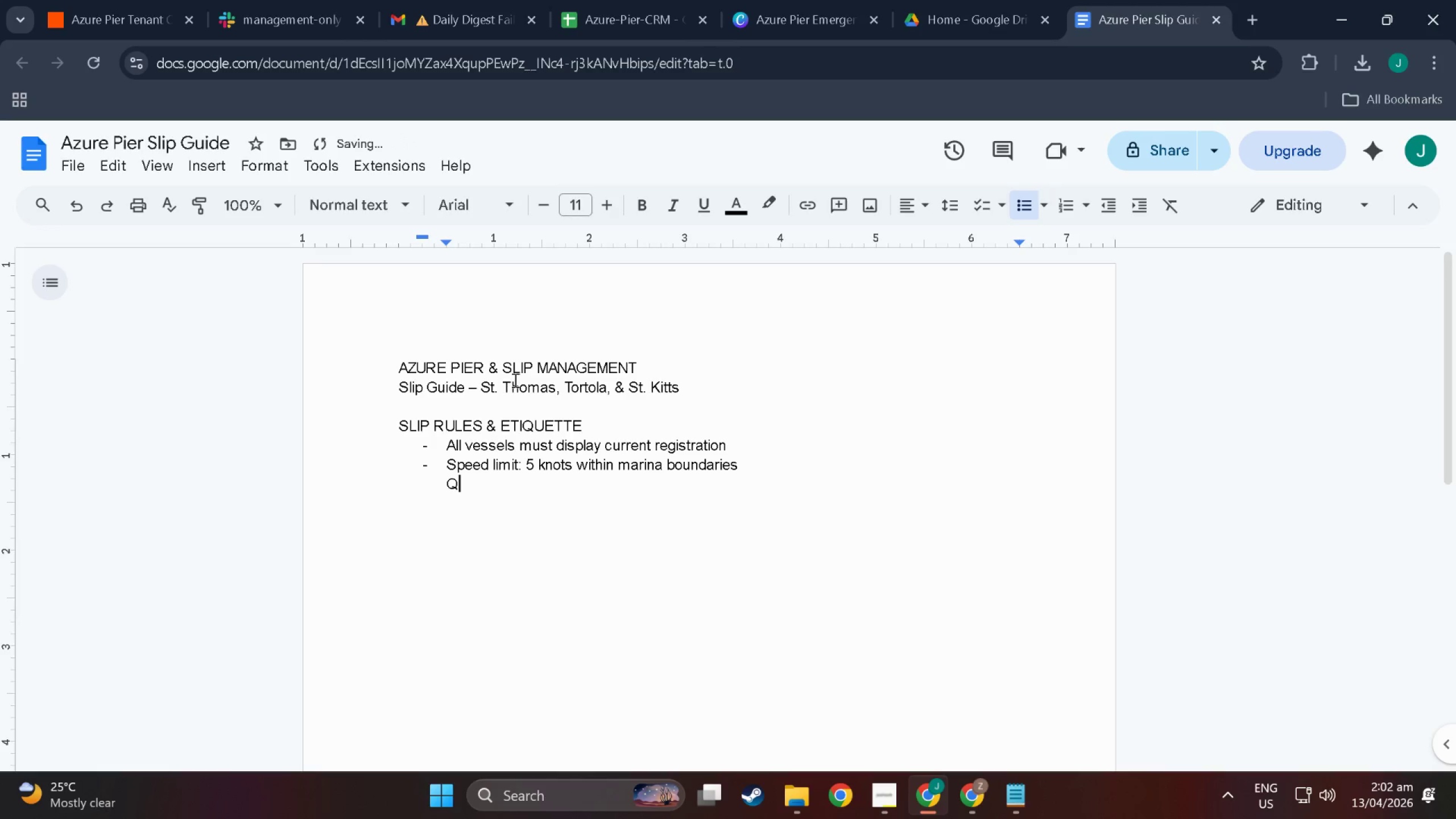 
key(Backspace)
 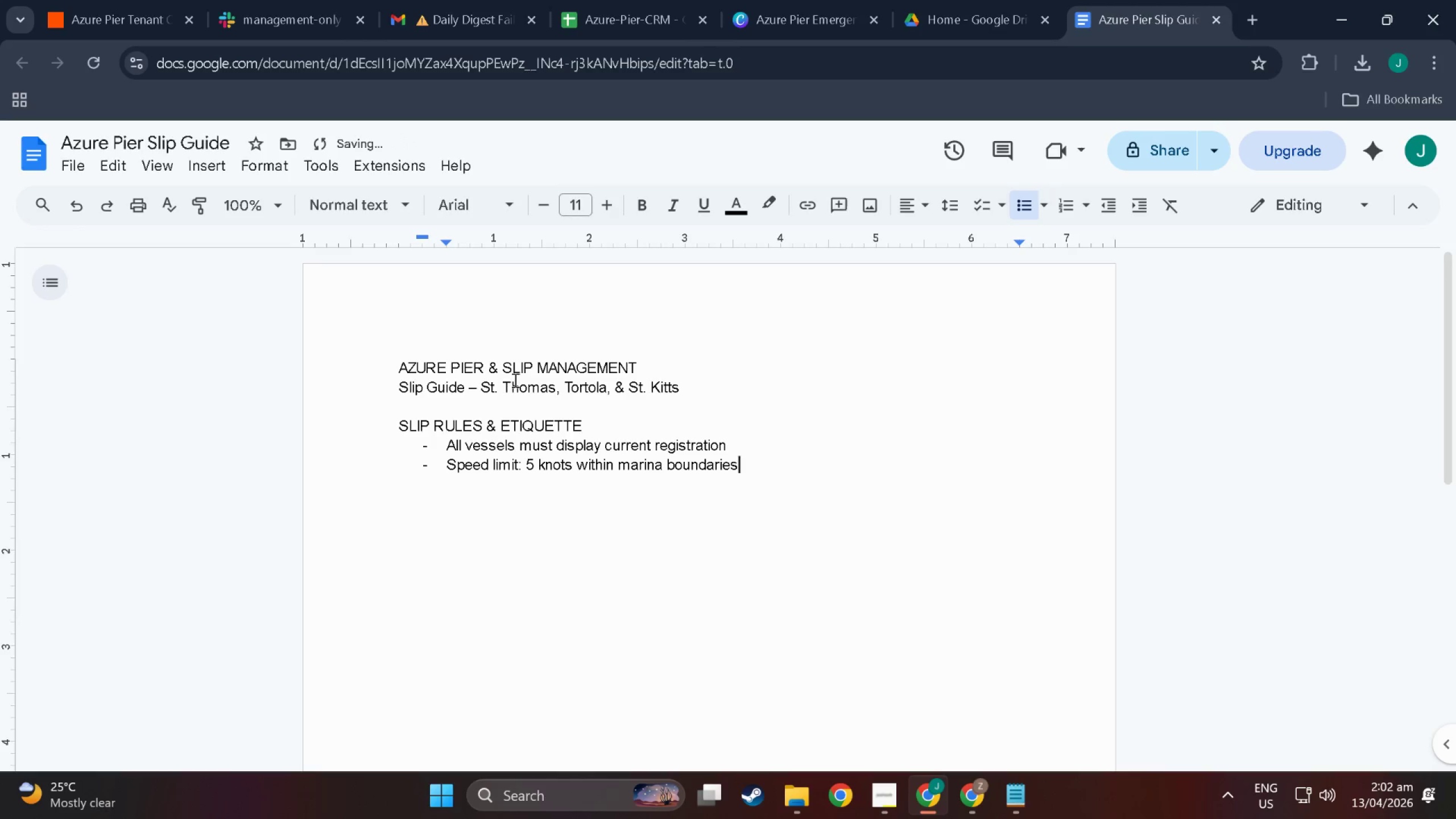 
key(Backspace)
 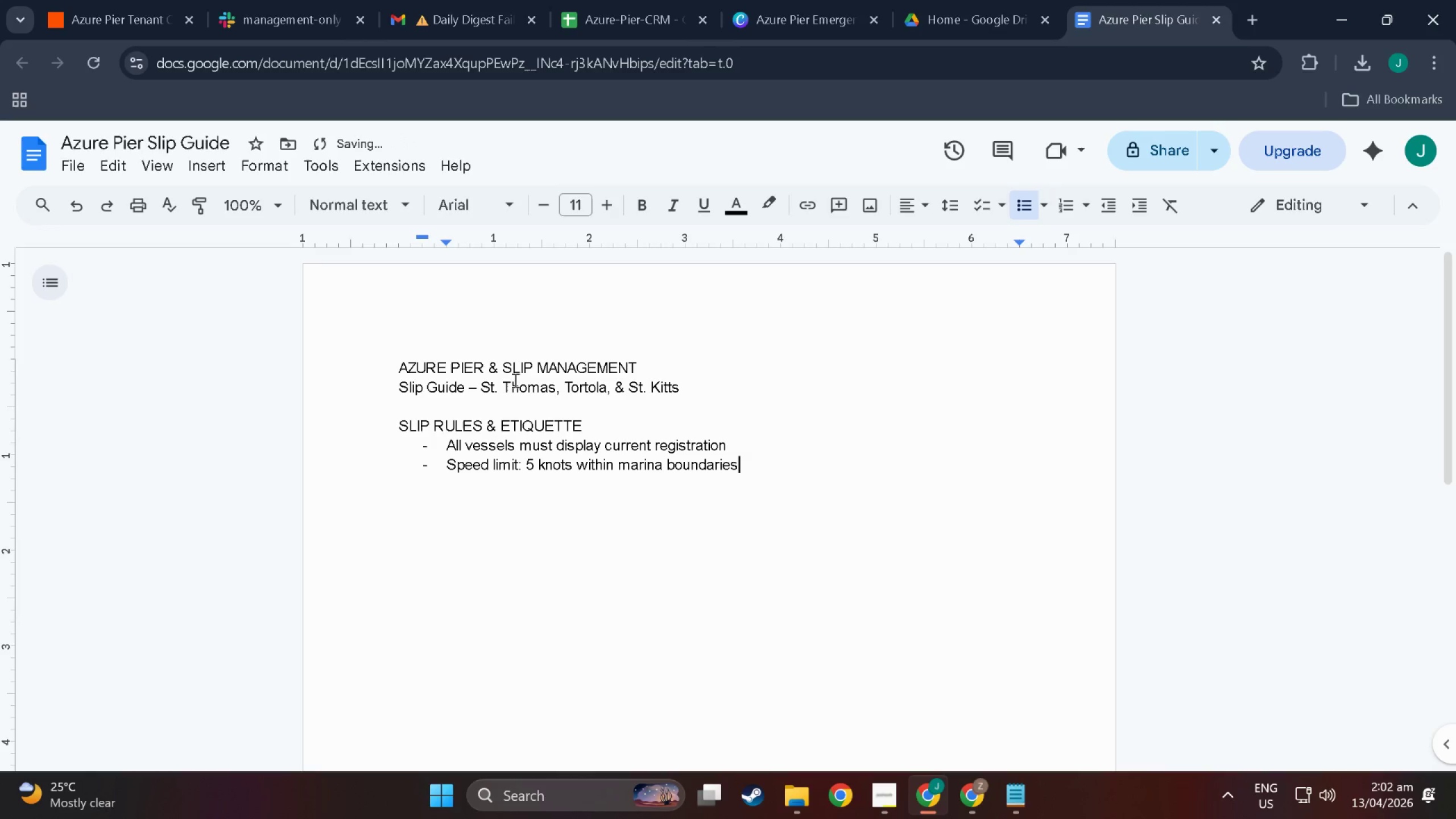 
key(Enter)
 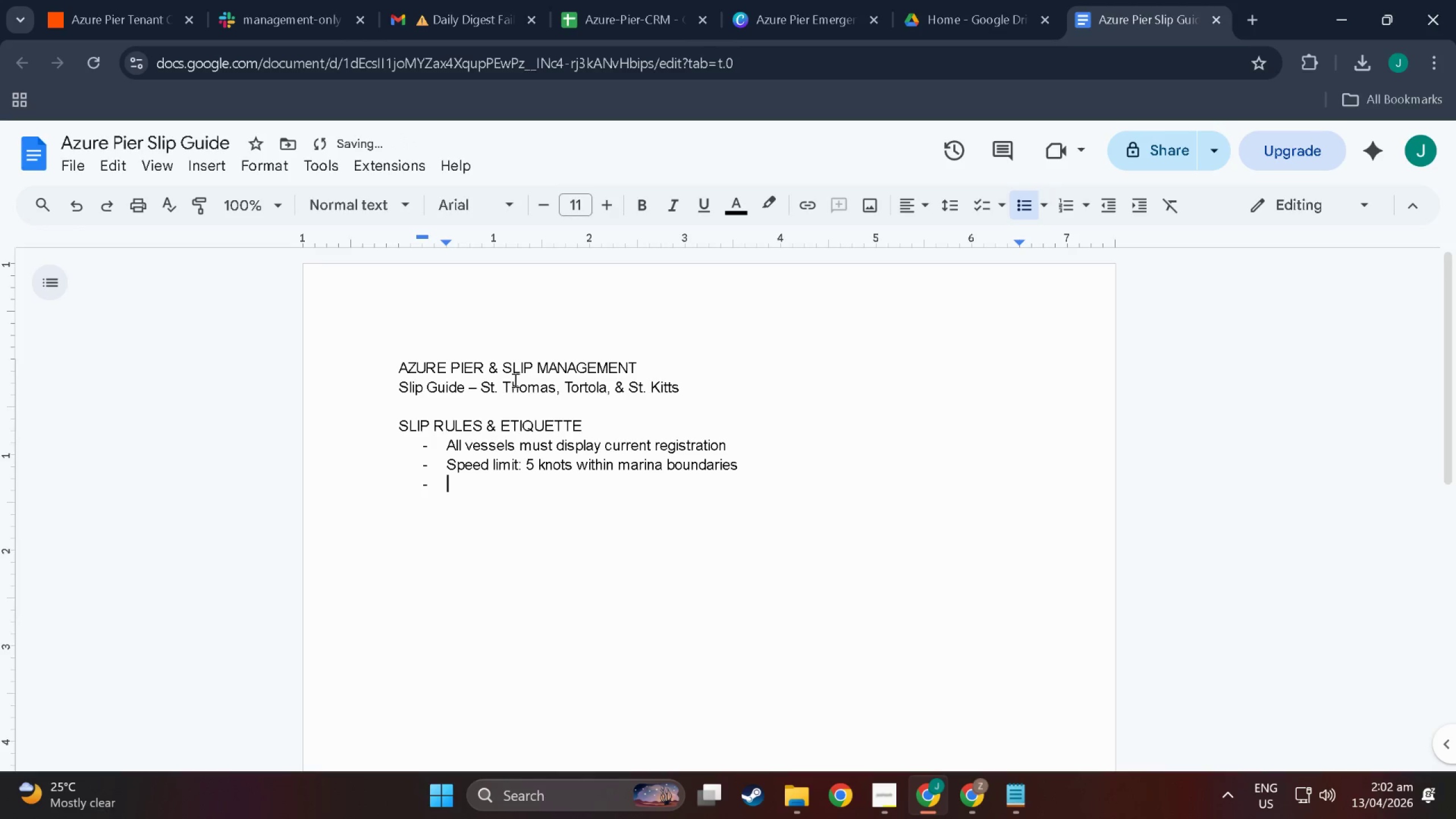 
type(Quiet hours: !)
key(Backspace)
type(10:LL)
key(Backspace)
key(Backspace)
type(00P)
key(Backspace)
type( OP)
key(Backspace)
key(Backspace)
type(PM to &L)
key(Backspace)
key(Backspace)
type(7L)
key(Backspace)
type(L)
key(Backspace)
type(:00 AM)
 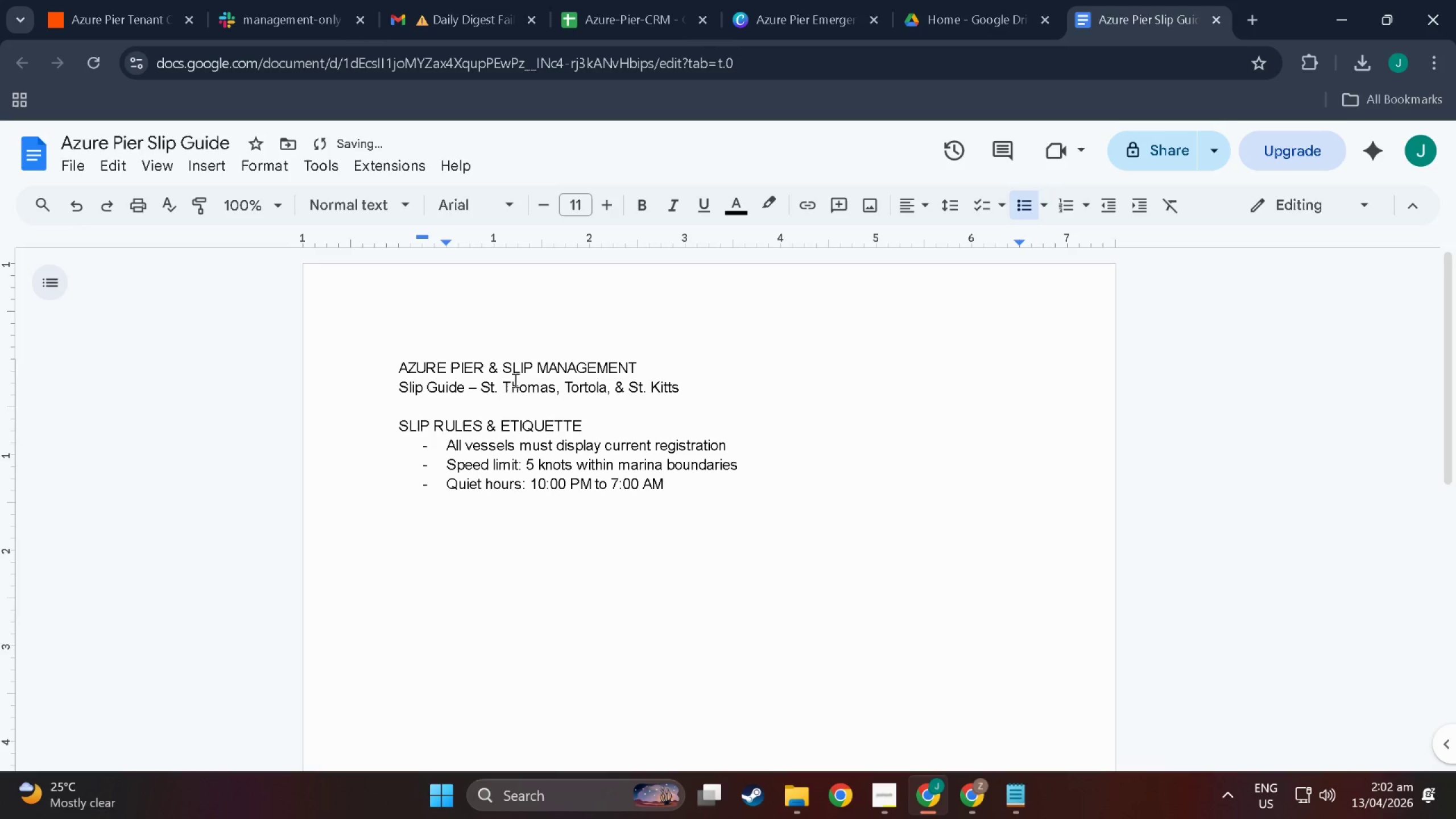 
key(NumpadEnter)
type(No live-abroa)
key(Backspace)
key(Backspace)
key(Backspace)
type(a)
key(Backspace)
type(oard pets without prior approval)
 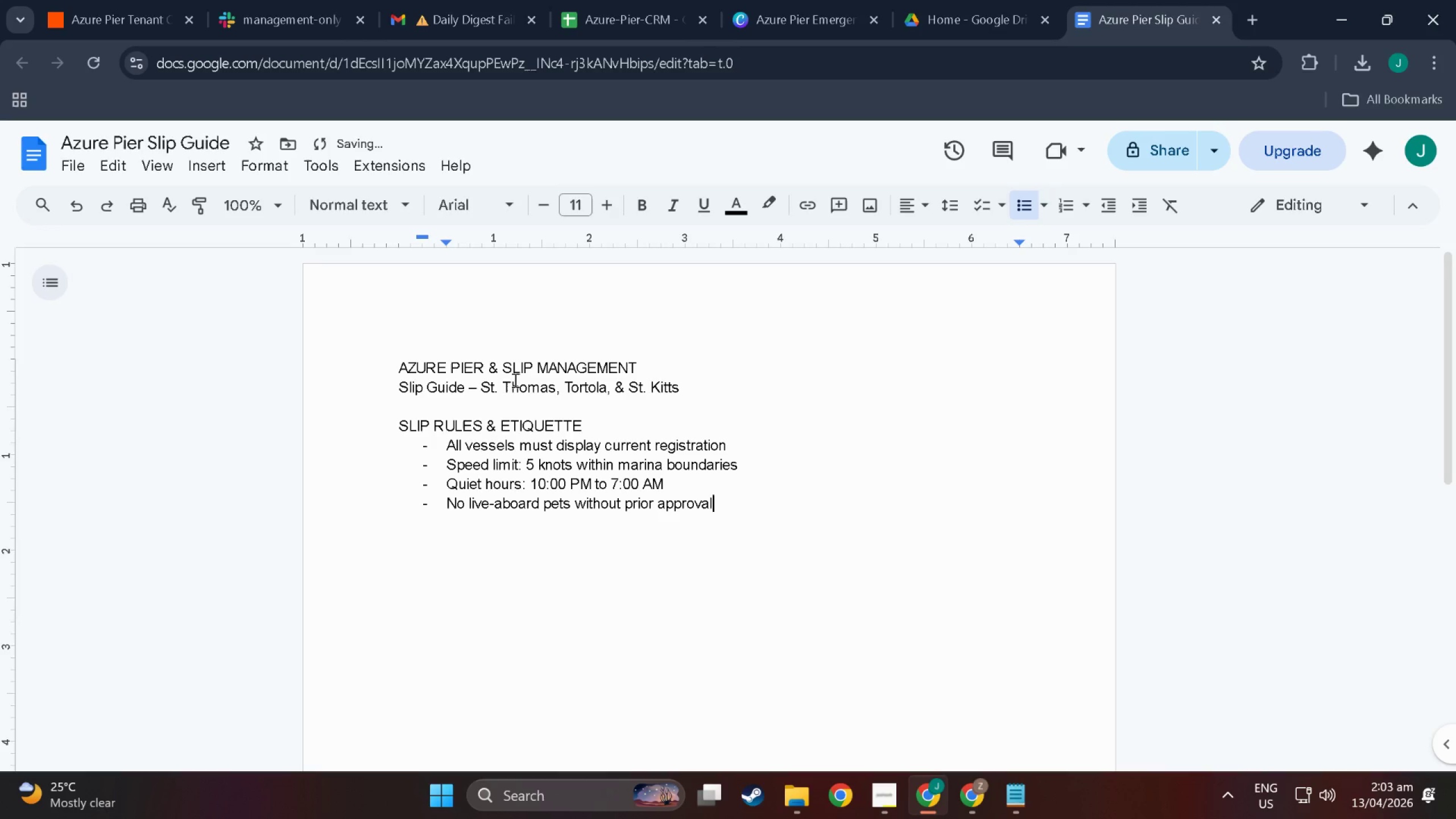 
key(NumpadEnter)
key(NumpadEnter)
key(NumpadEnter)
type(DOCK NMA)
key(Backspace)
key(Backspace)
key(Backspace)
type(MASTER CONTTAC)
key(Backspace)
key(Backspace)
key(Backspace)
type(ACT)
 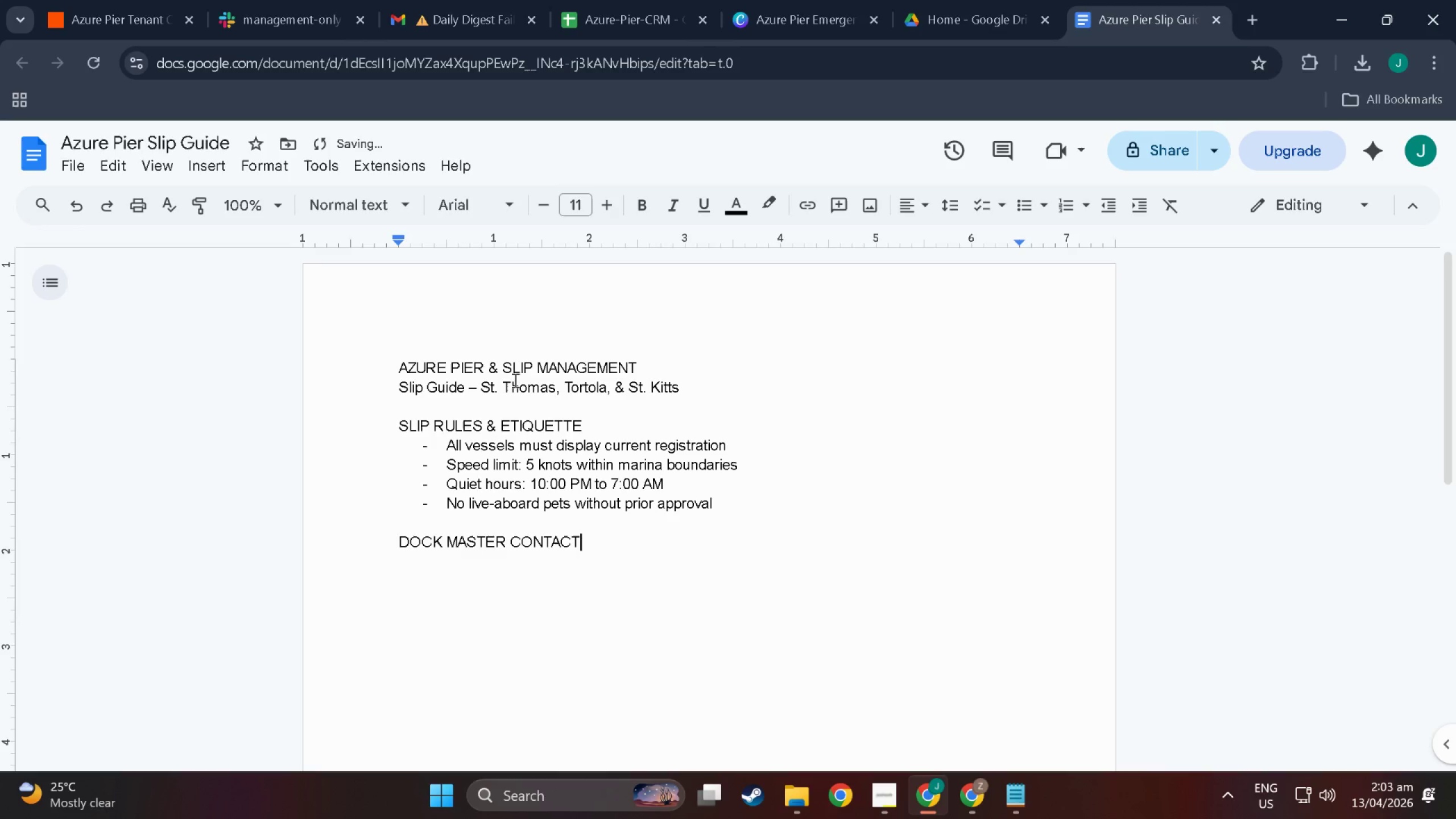 
key(Enter)
 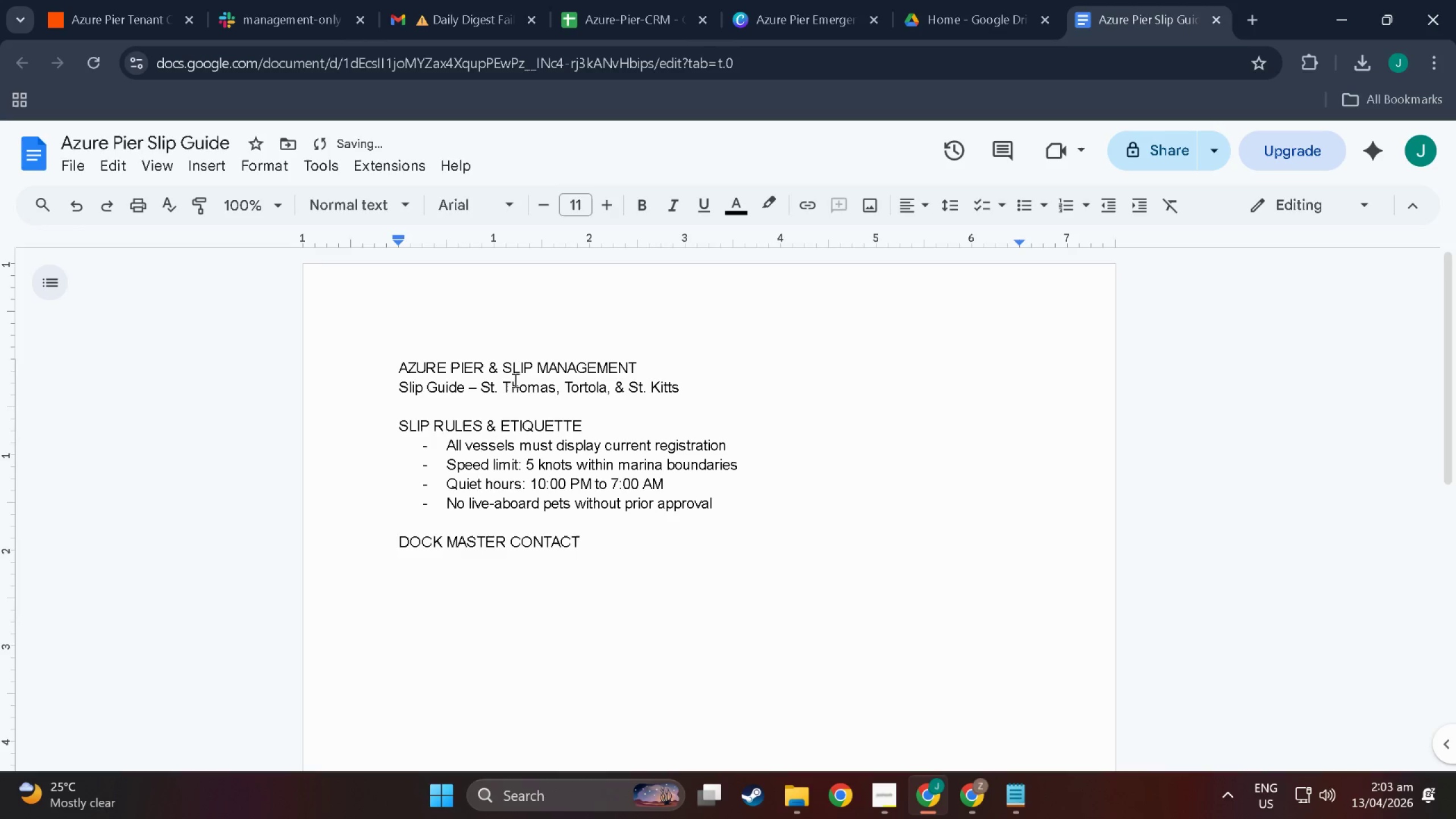 
type(Avia)
key(Backspace)
key(Backspace)
type(ailab)
key(Backspace)
type(ble 24/8)
key(Backspace)
type(7 - VHF Channel 16)
 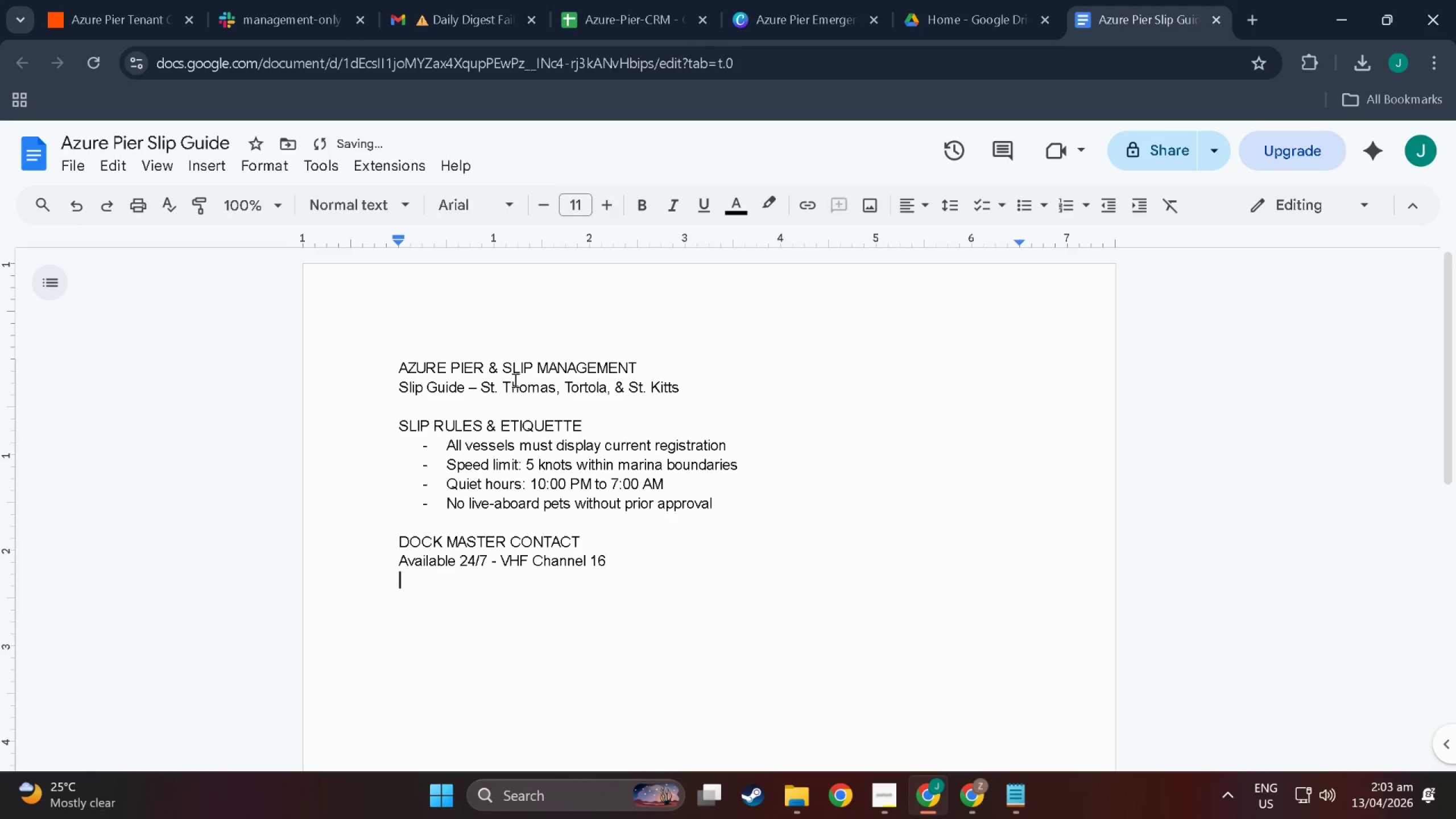 
 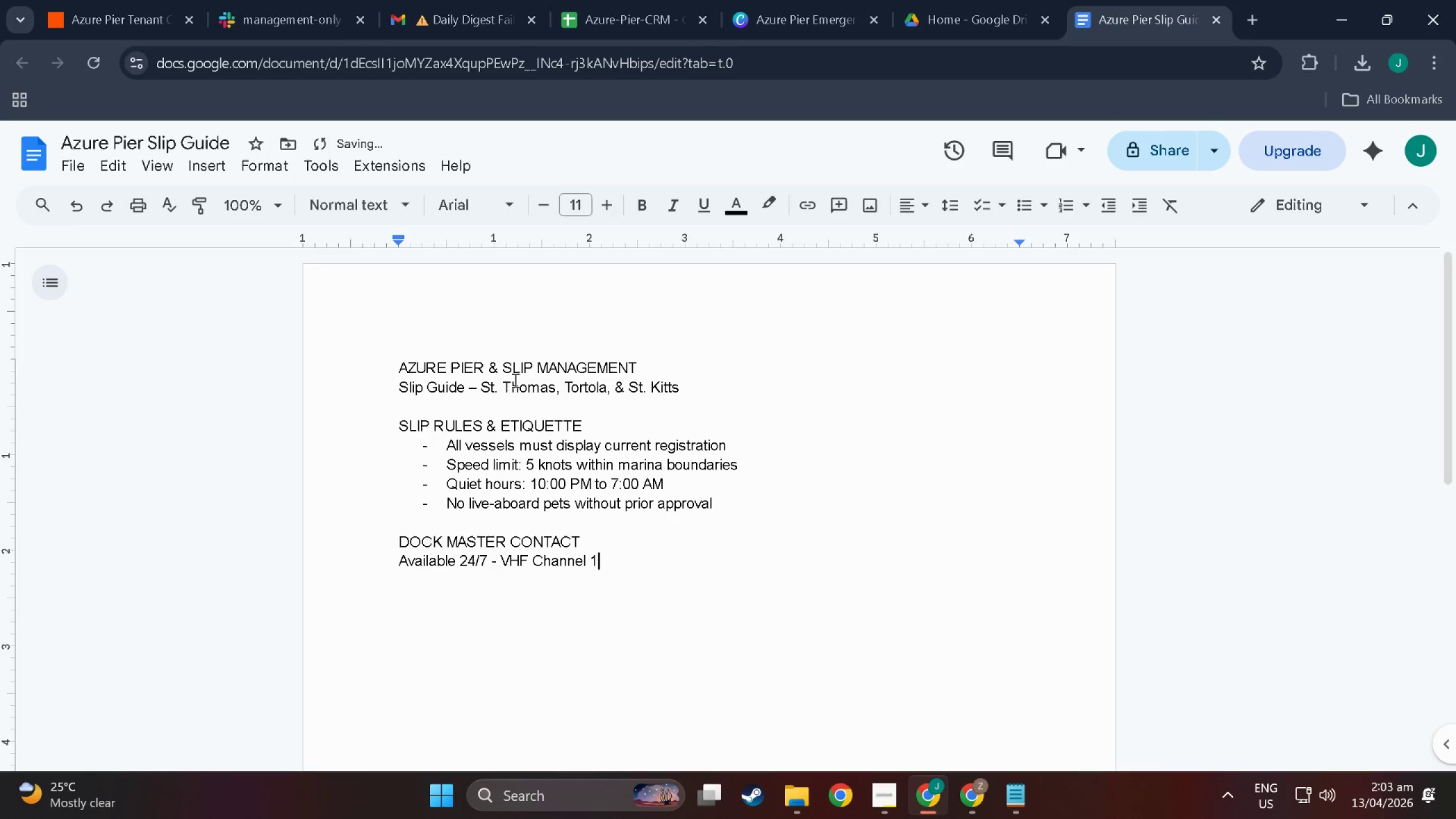 
key(Enter)
 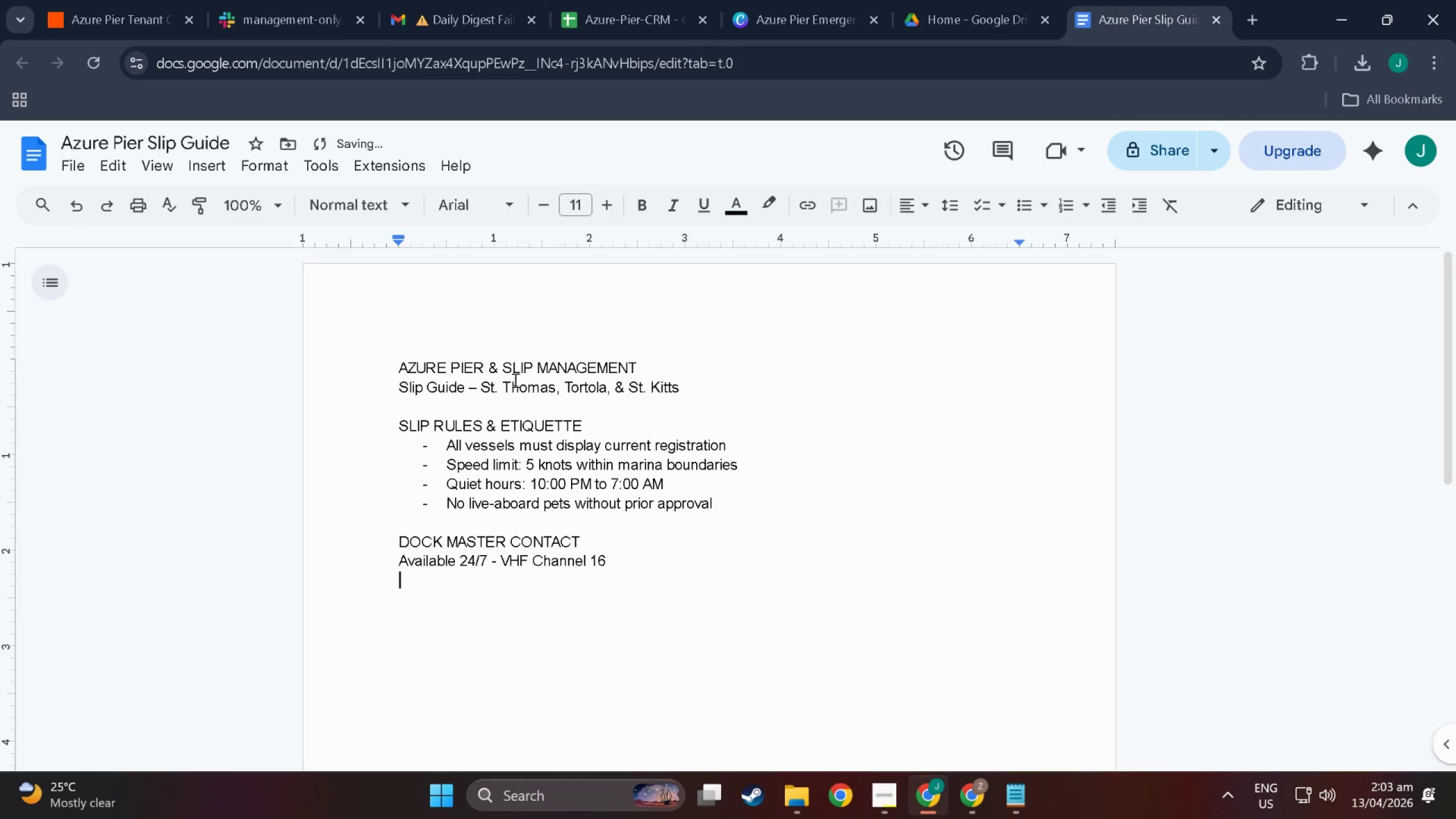 
key(Enter)
 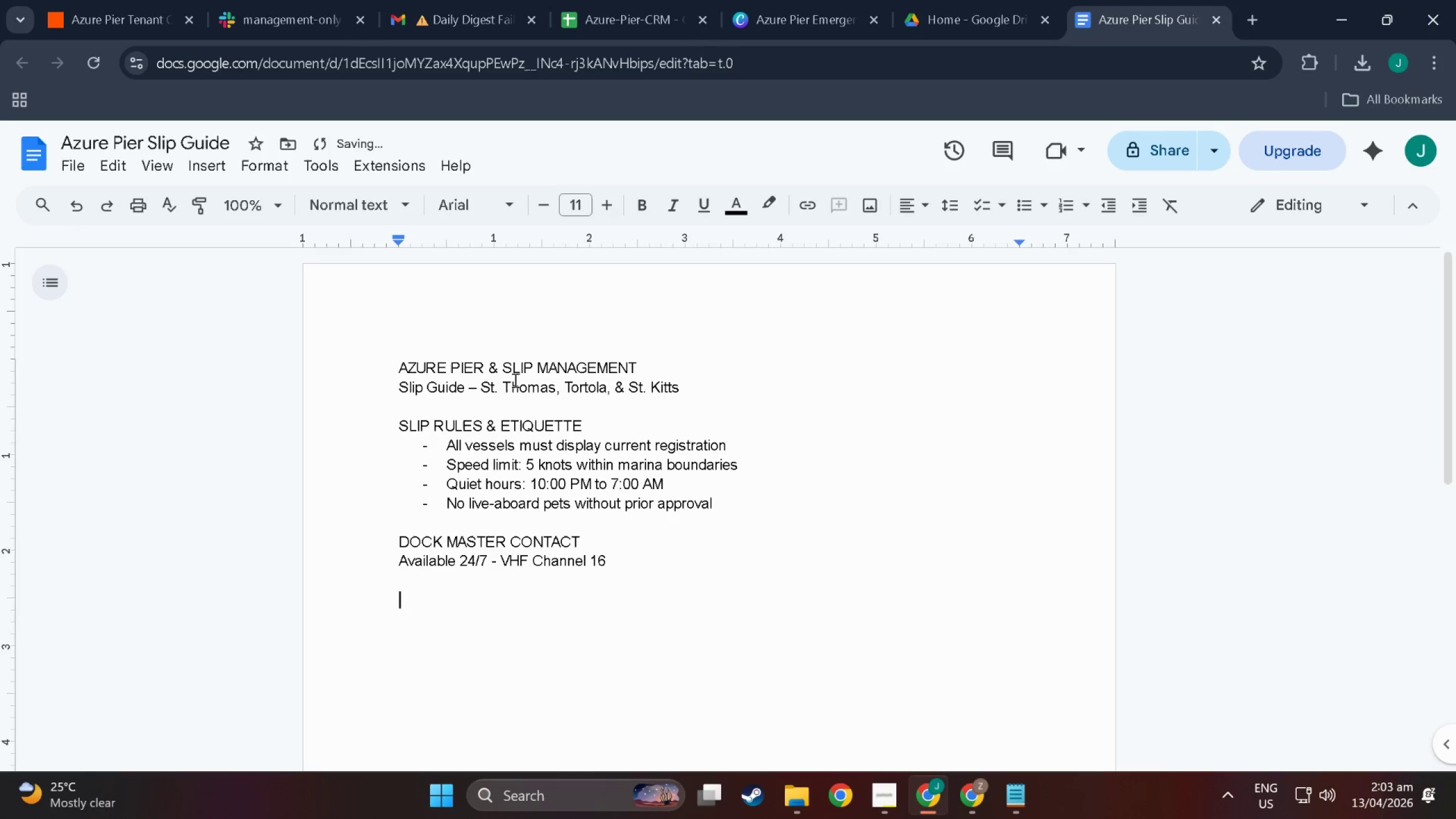 
type(EMERGENCYT)
key(Backspace)
key(Backspace)
type(Y)
 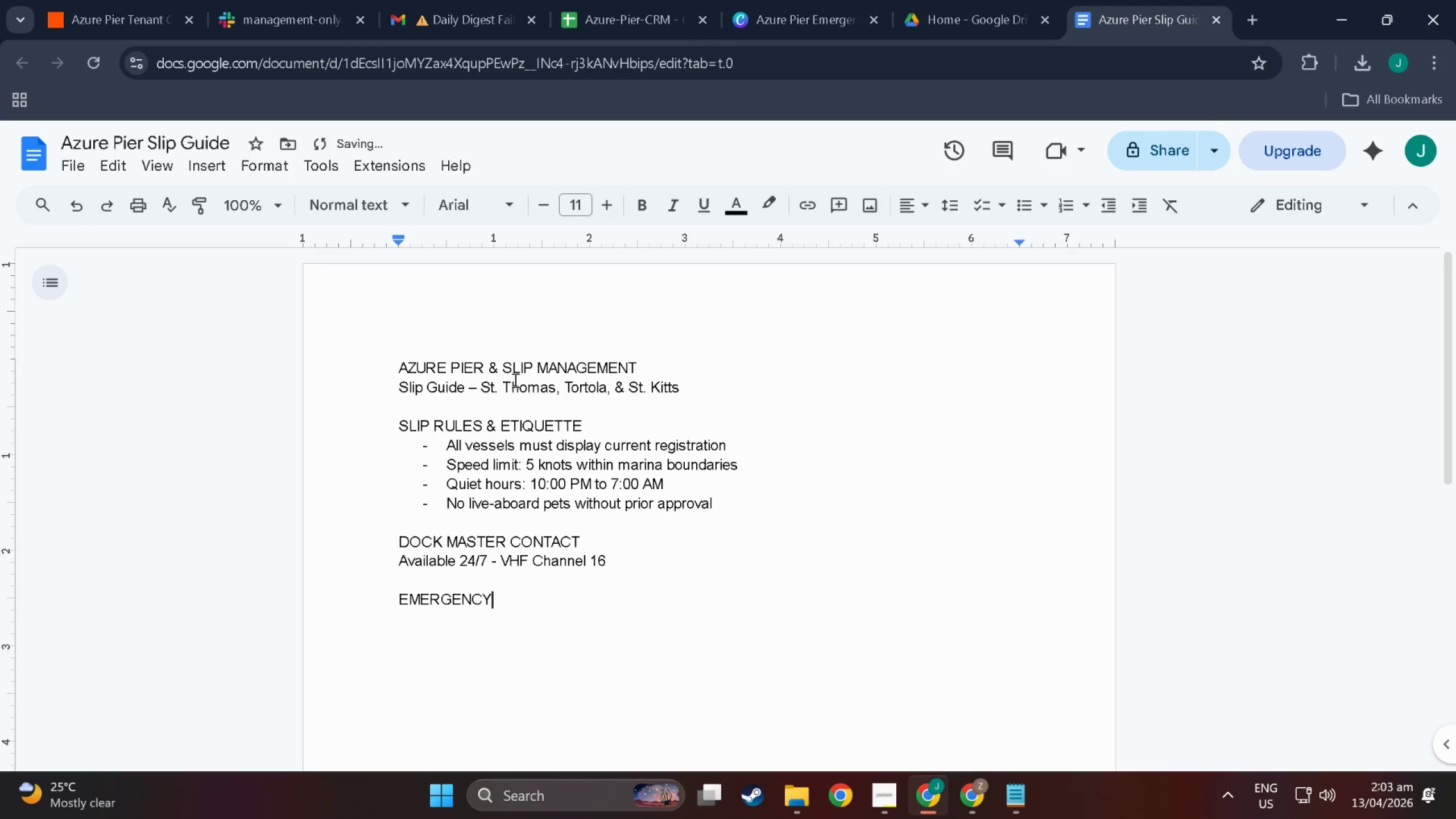 
key(Enter)
 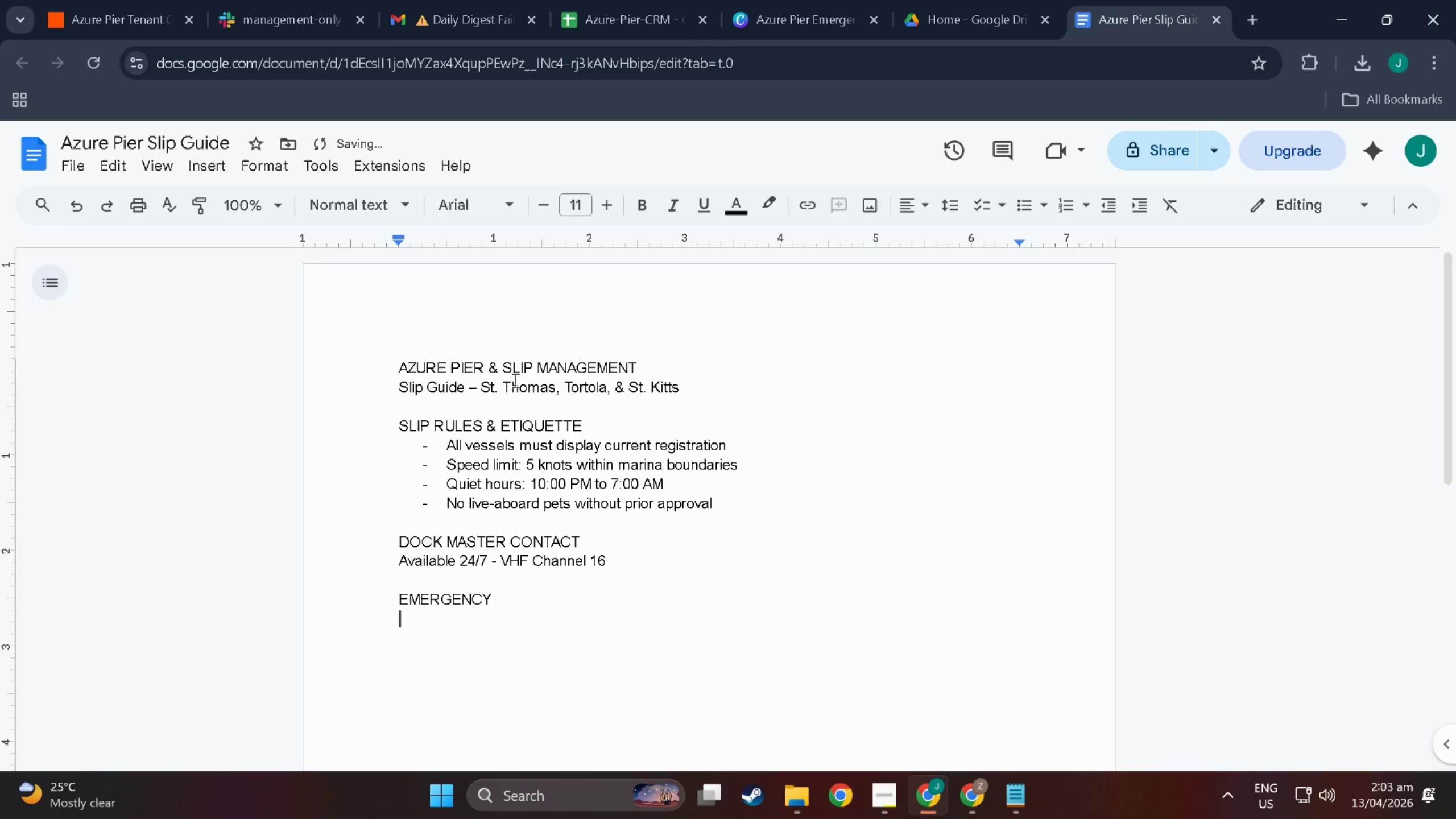 
type(Dial Dock)
key(Backspace)
key(Backspace)
key(Backspace)
key(Backspace)
type(di)
key(Backspace)
type(ock master immediately for any)
 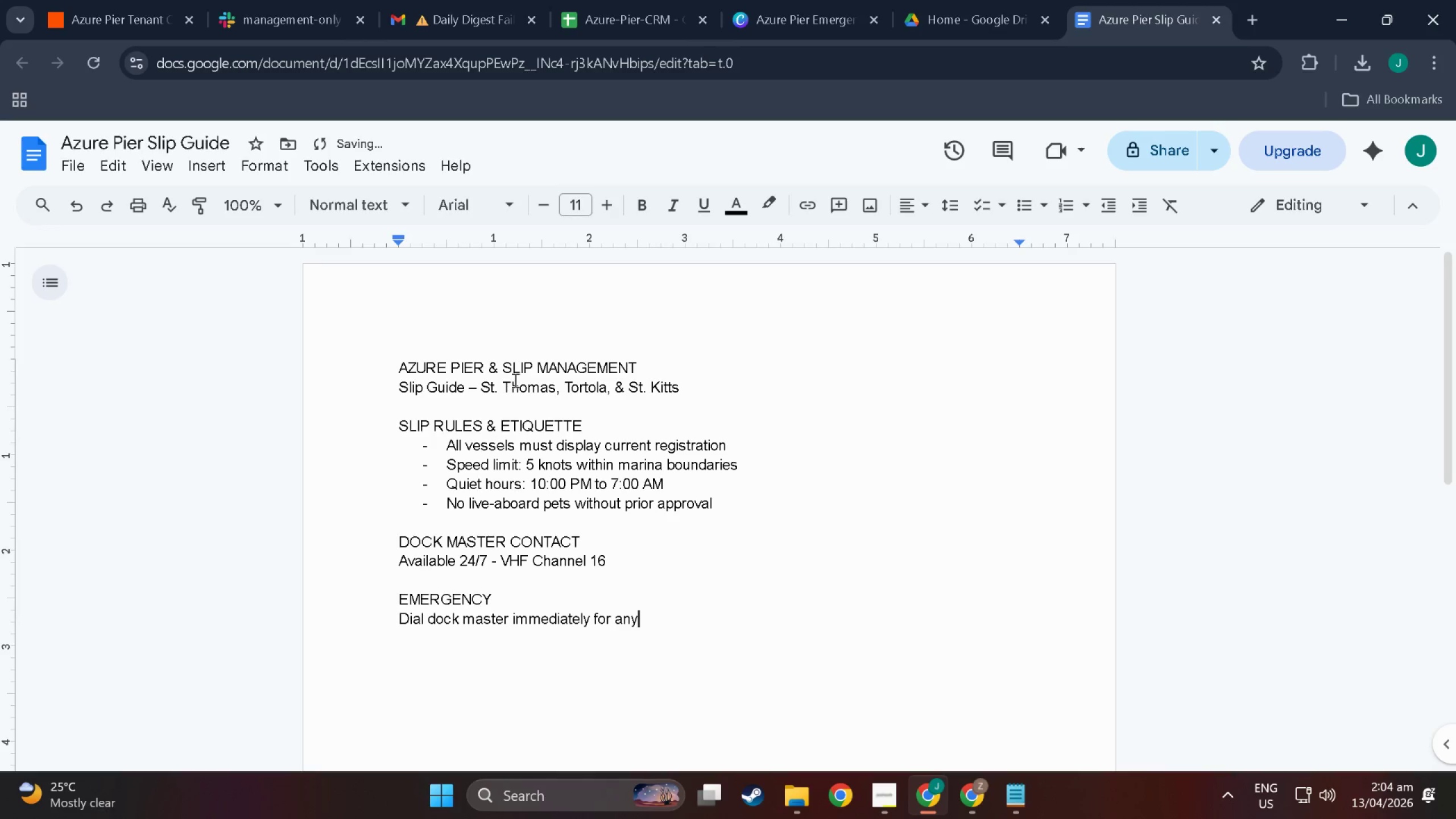 
type( hazard)
 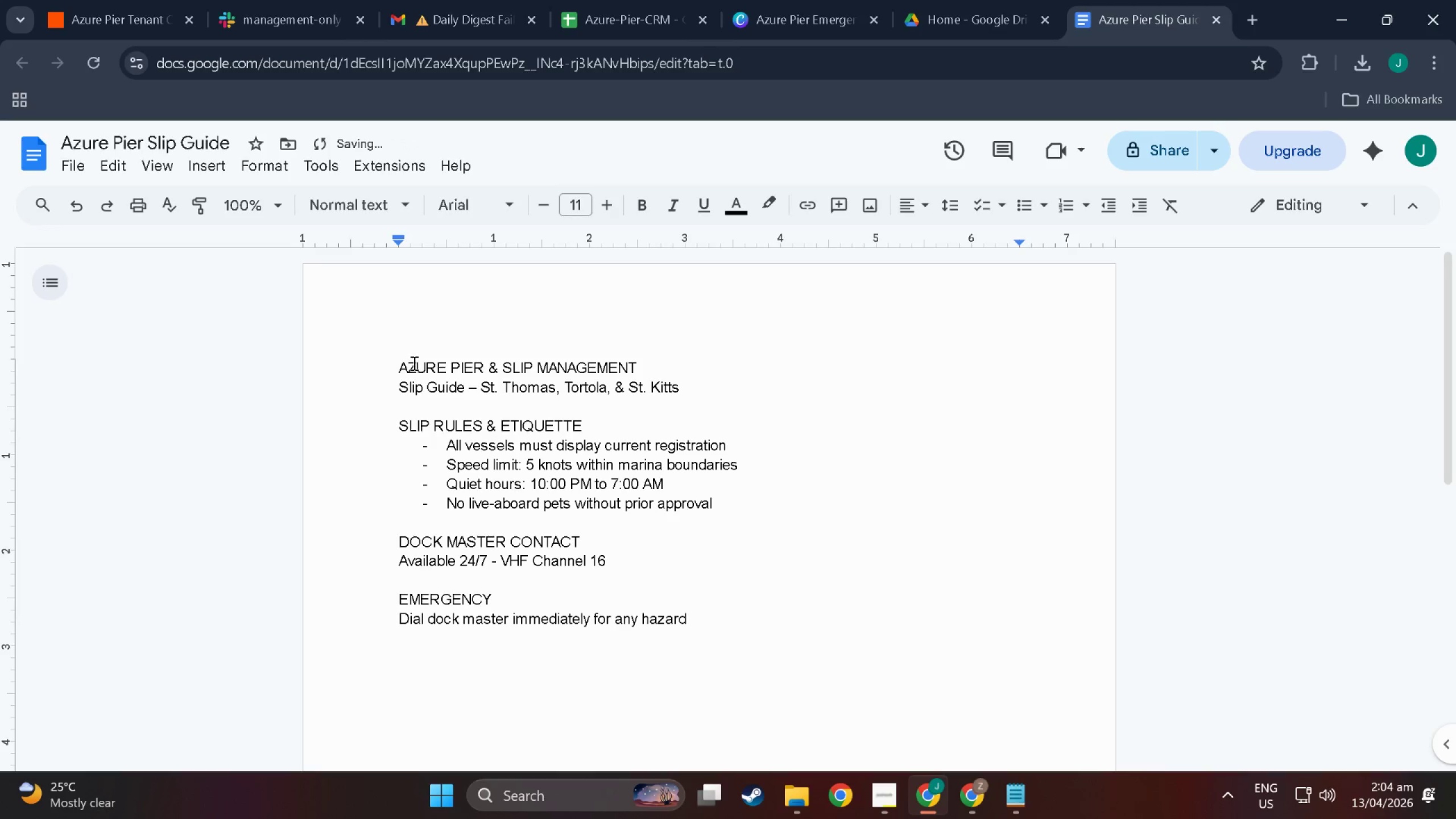 
left_click([391, 379])
 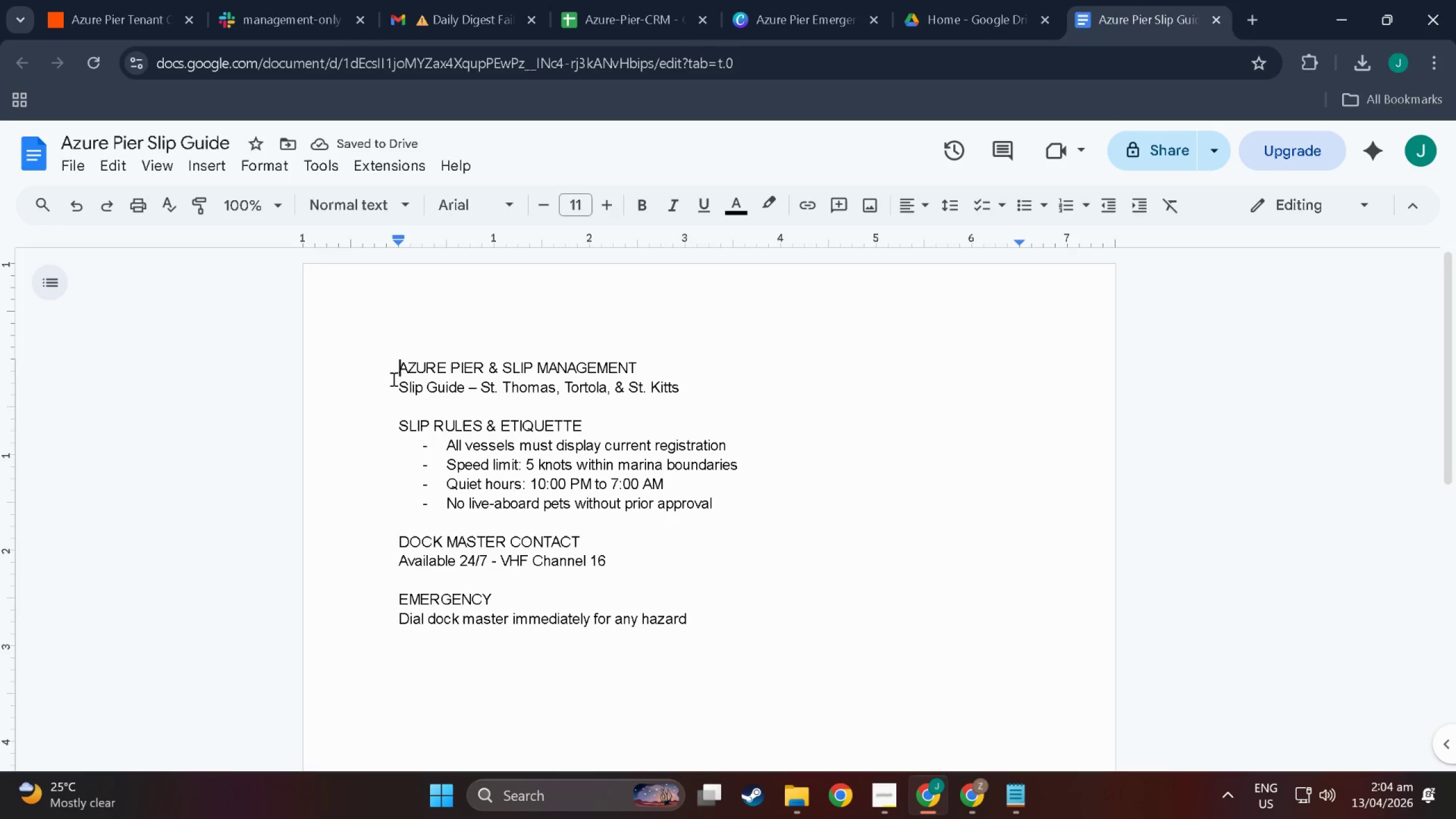 
hold_key(key=ControlLeft, duration=0.82)
scroll: coordinate [403, 397], scroll_direction: none, amount: 0.0
 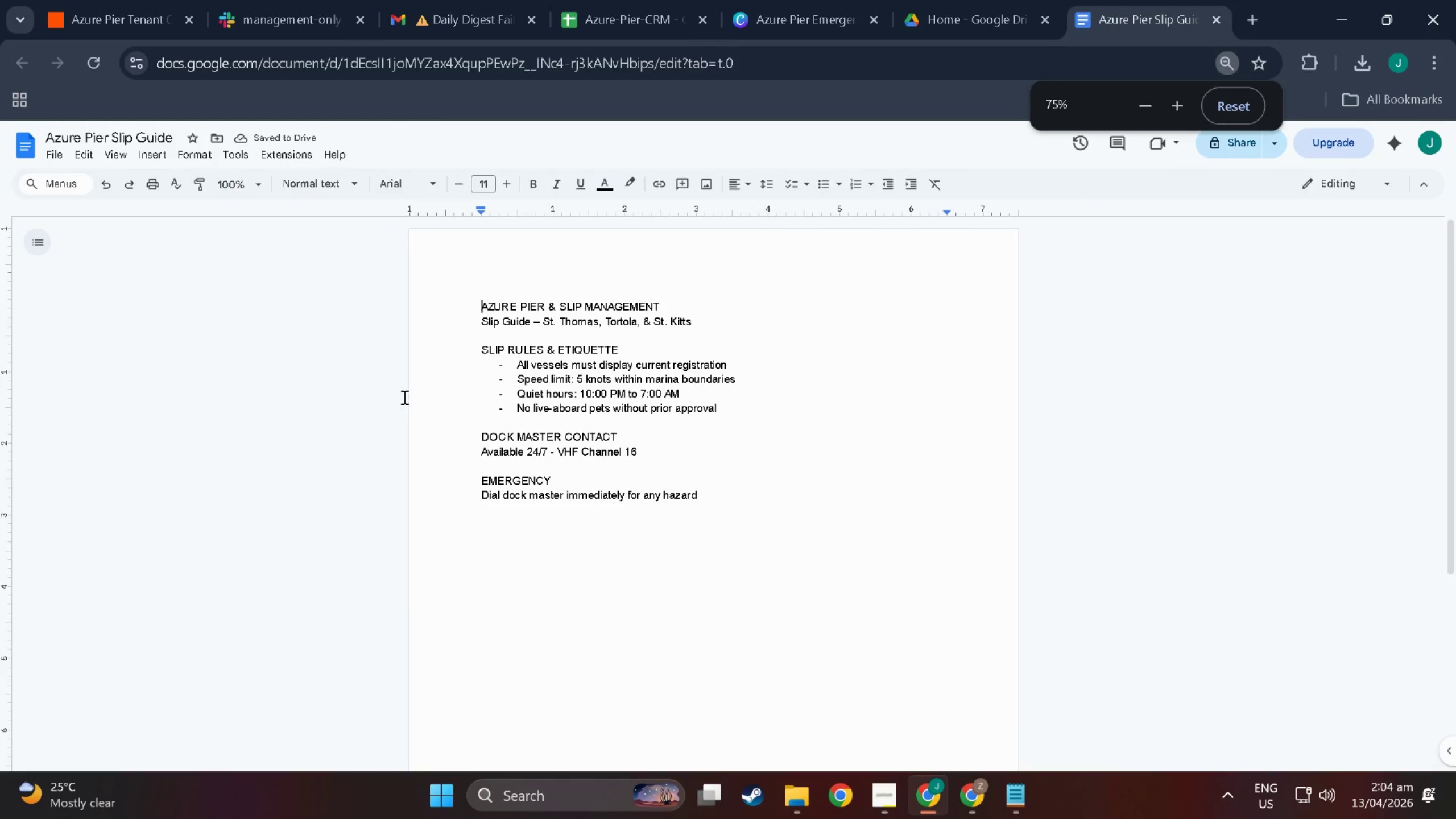 
scroll: coordinate [455, 425], scroll_direction: up, amount: 7.0
 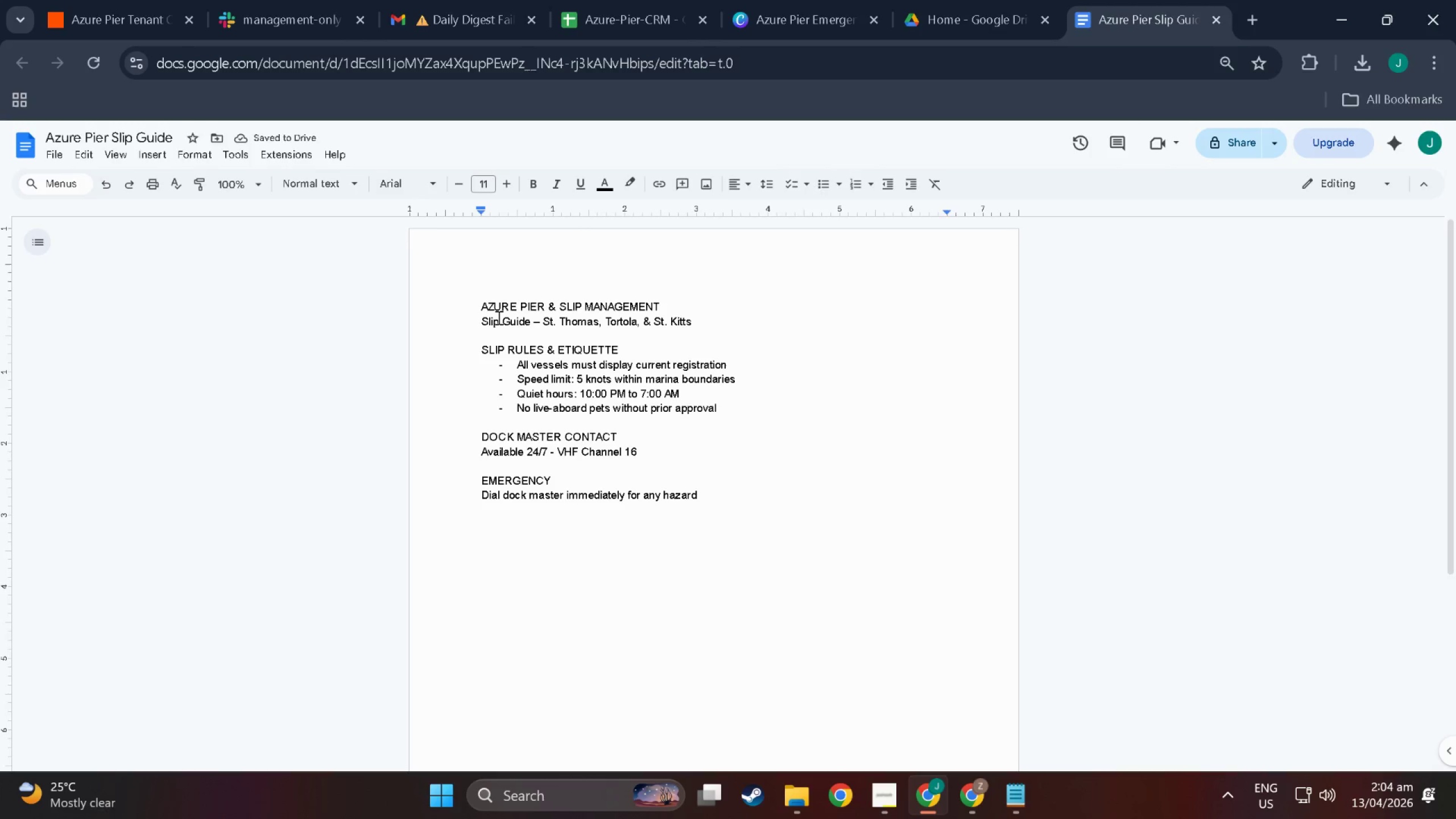 
key(Control+E)
 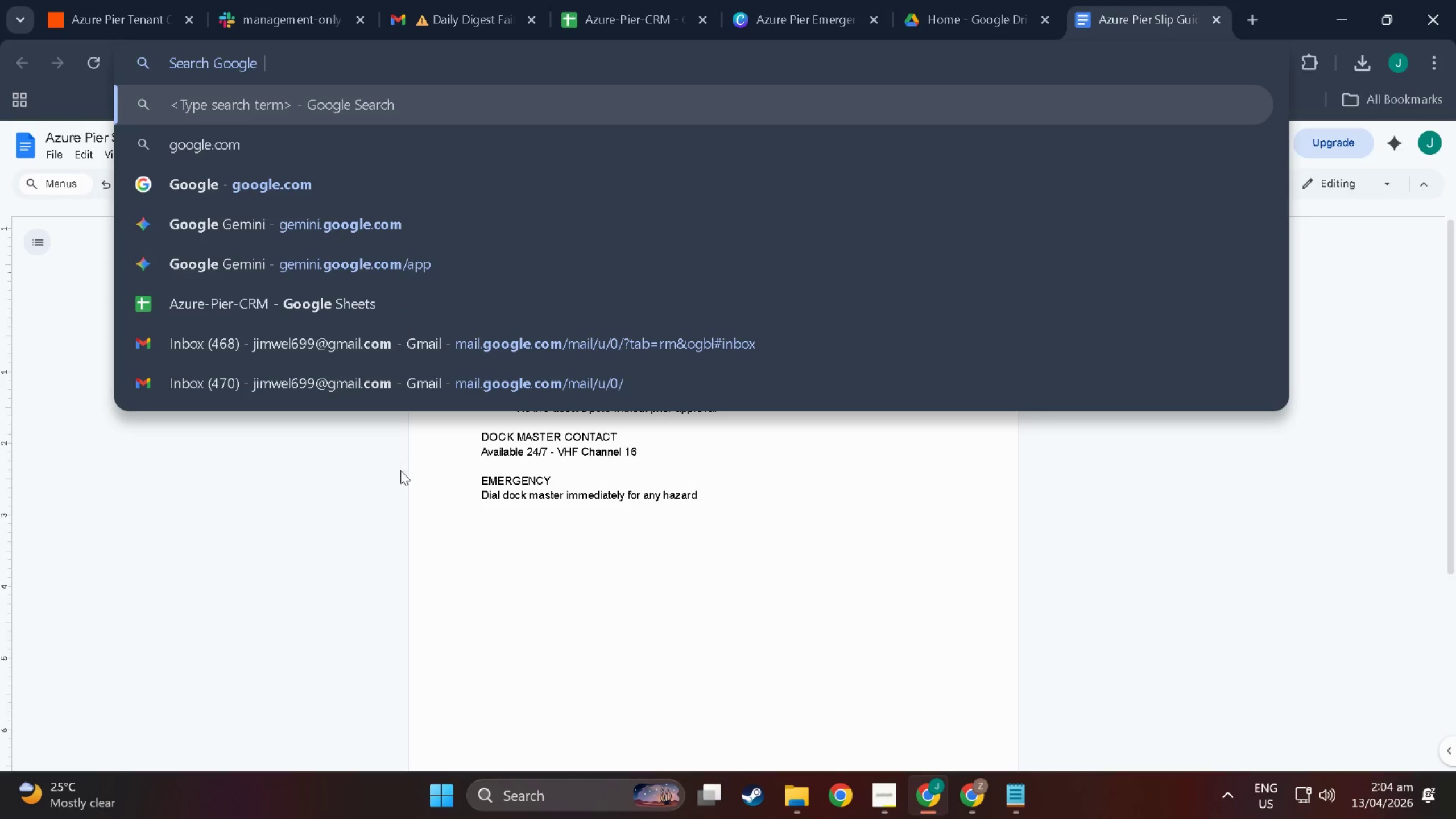 
left_click([390, 475])
 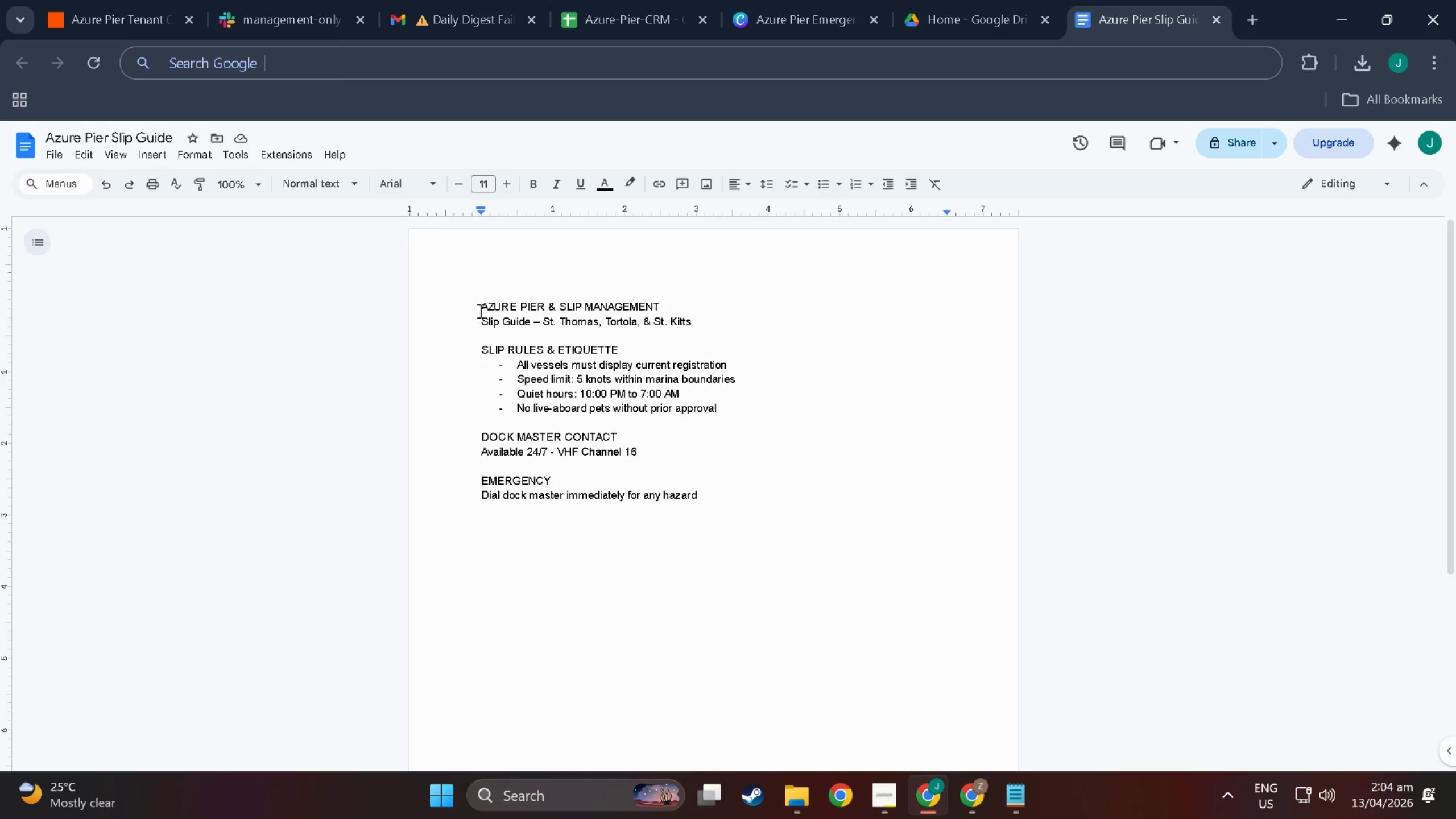 
left_click([479, 299])
 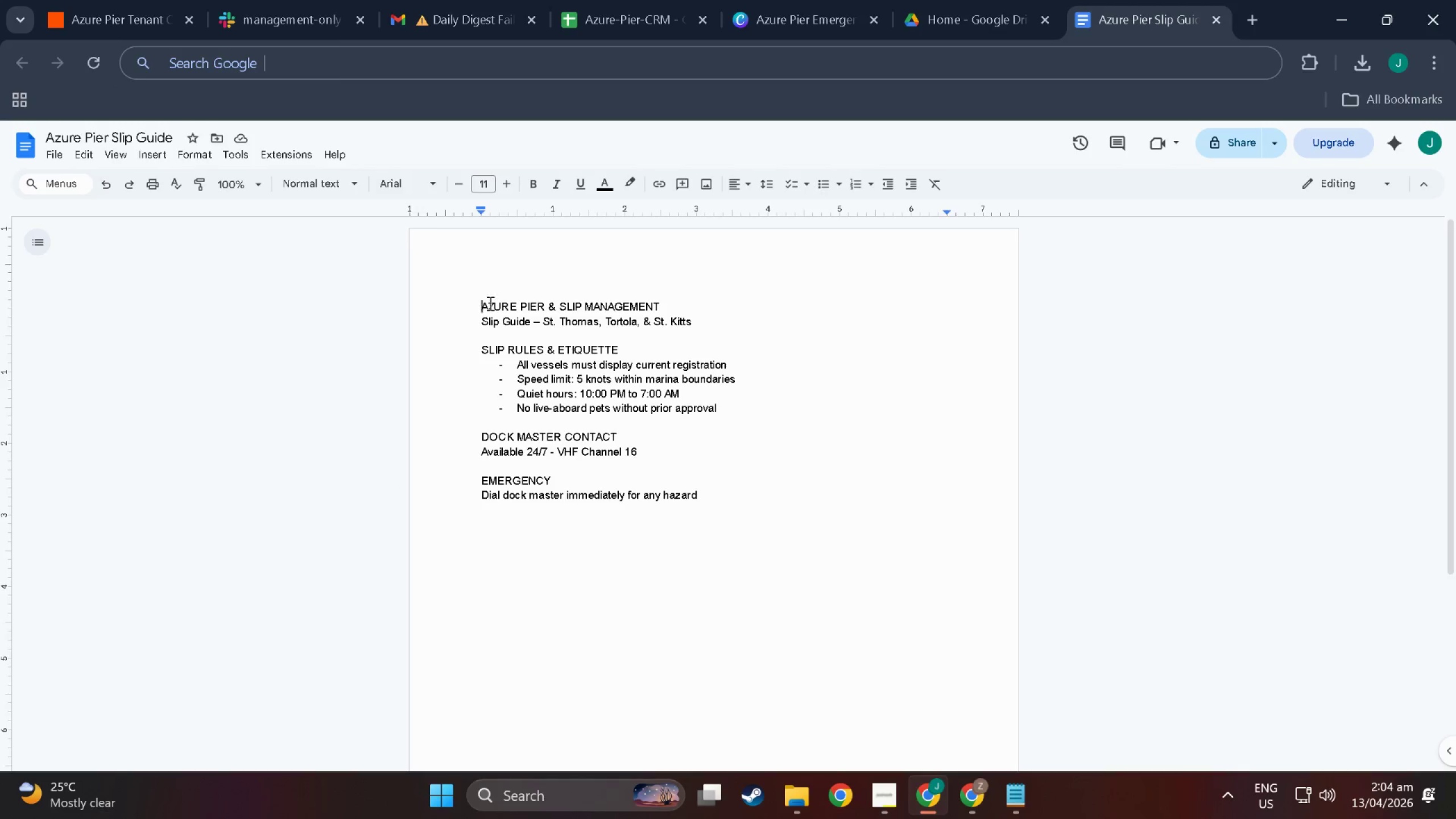 
key(Control+E)
 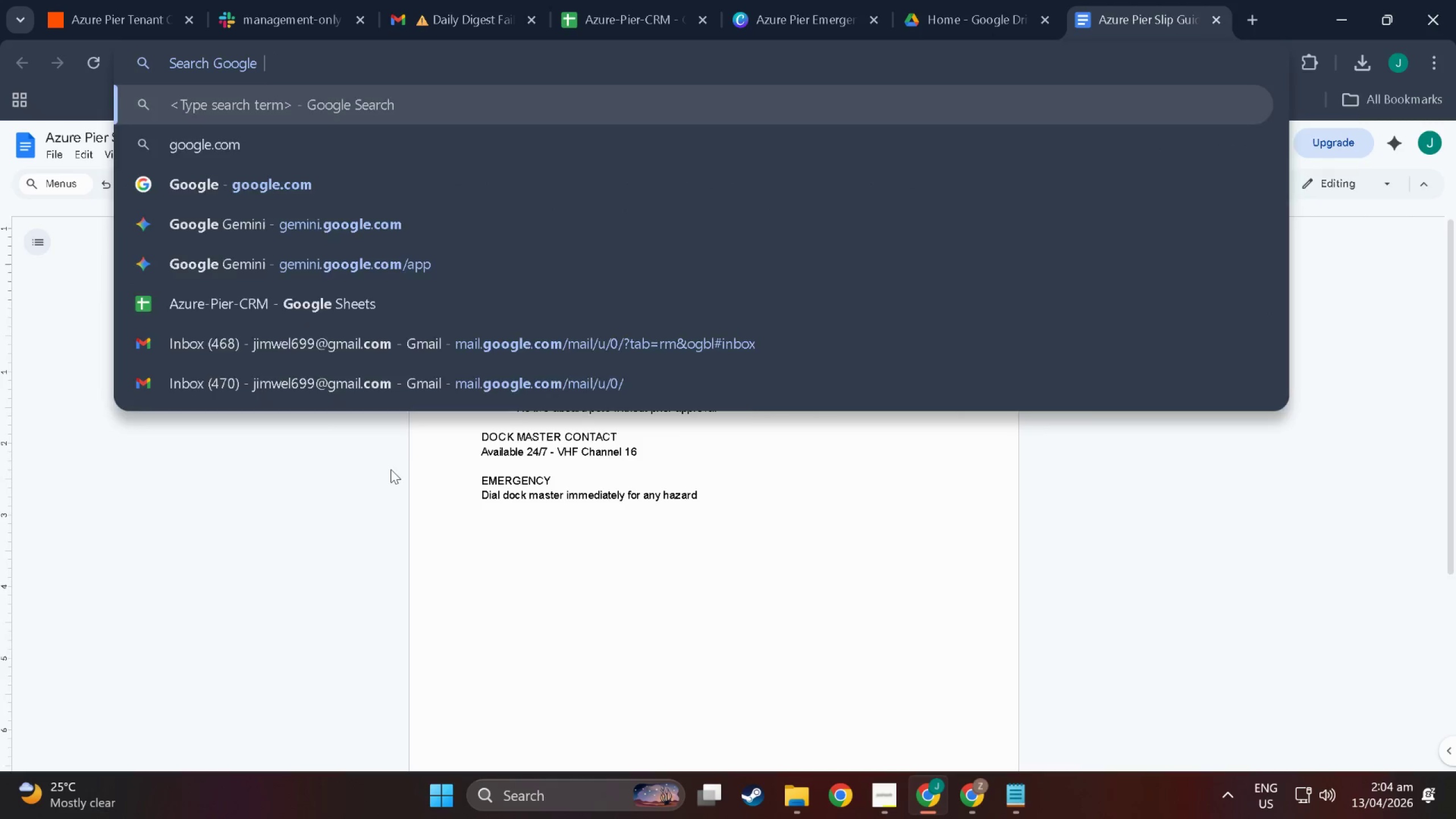 
left_click([390, 470])
 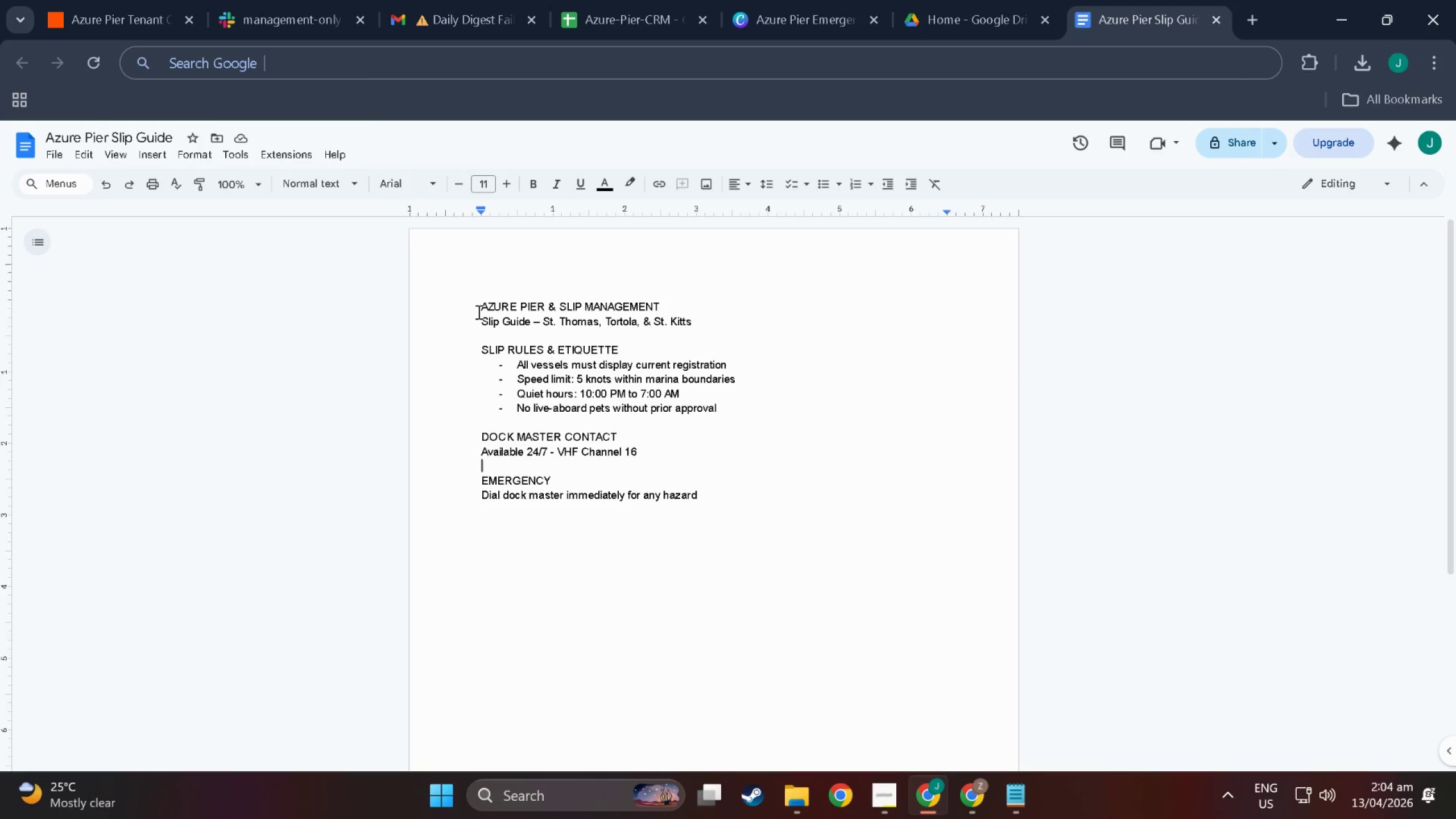 
hold_key(key=ControlLeft, duration=0.45)
scroll: coordinate [533, 367], scroll_direction: up, amount: 9.0
 